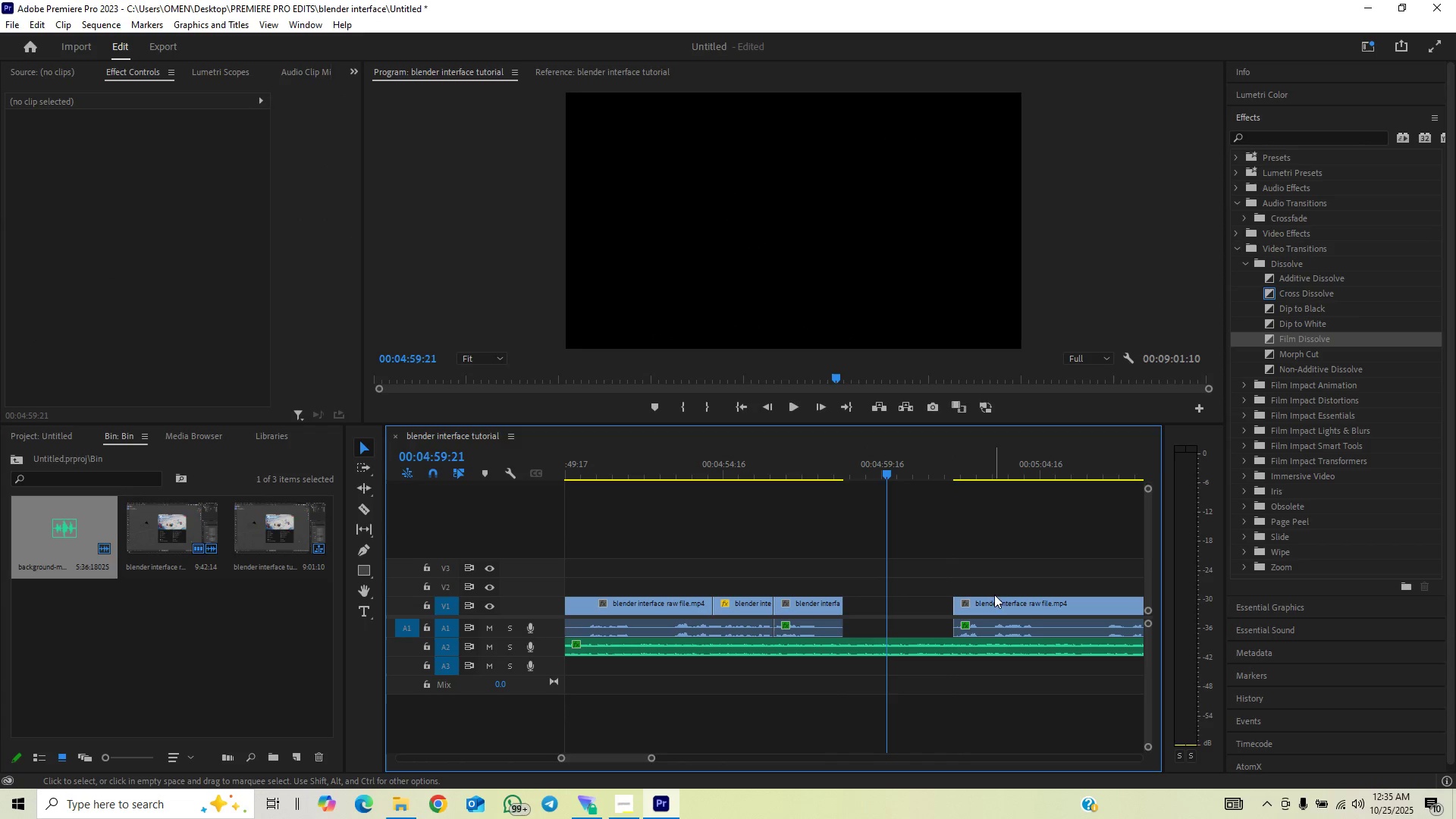 
left_click_drag(start_coordinate=[990, 582], to_coordinate=[990, 617])
 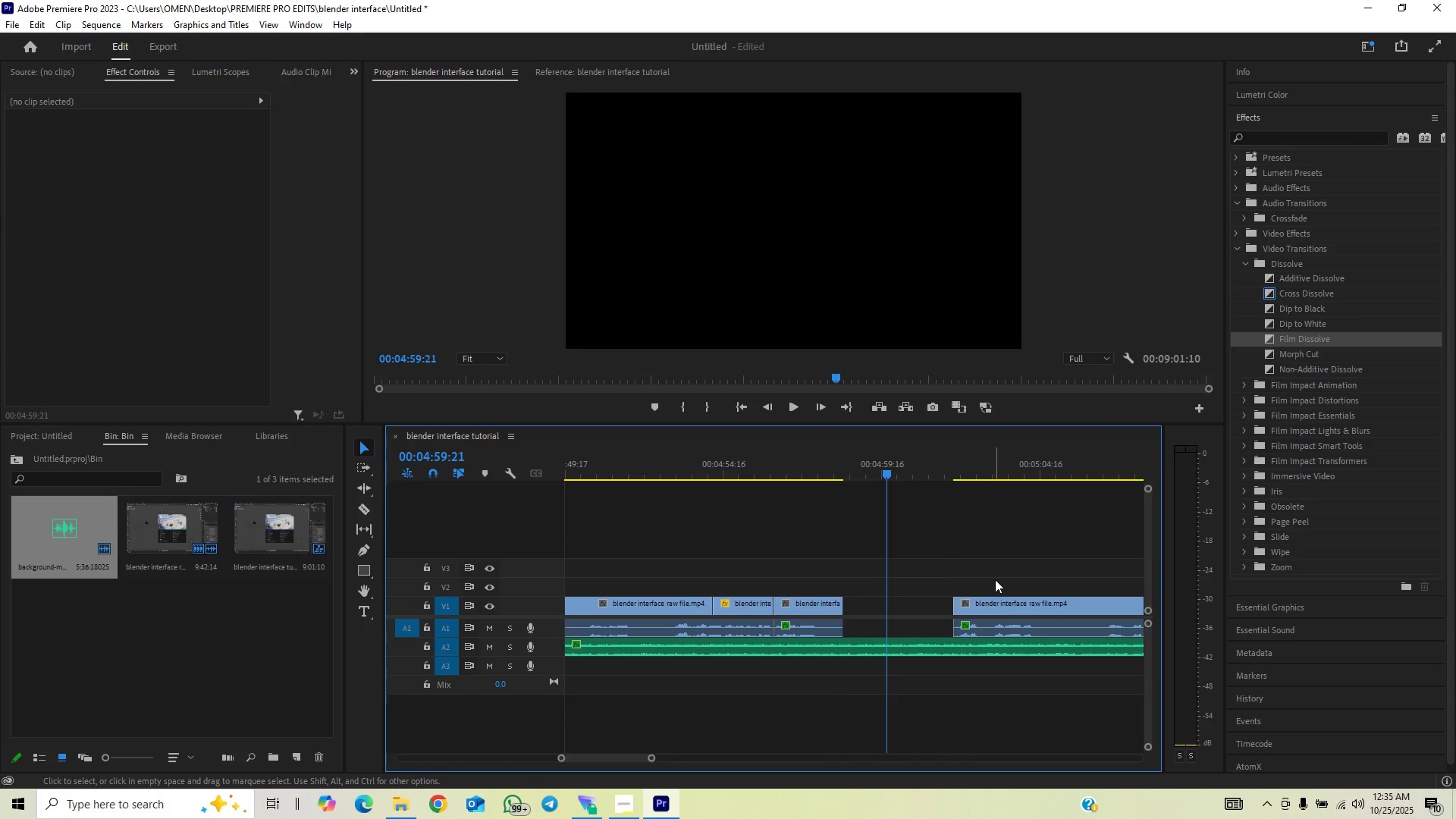 
left_click_drag(start_coordinate=[994, 573], to_coordinate=[1012, 632])
 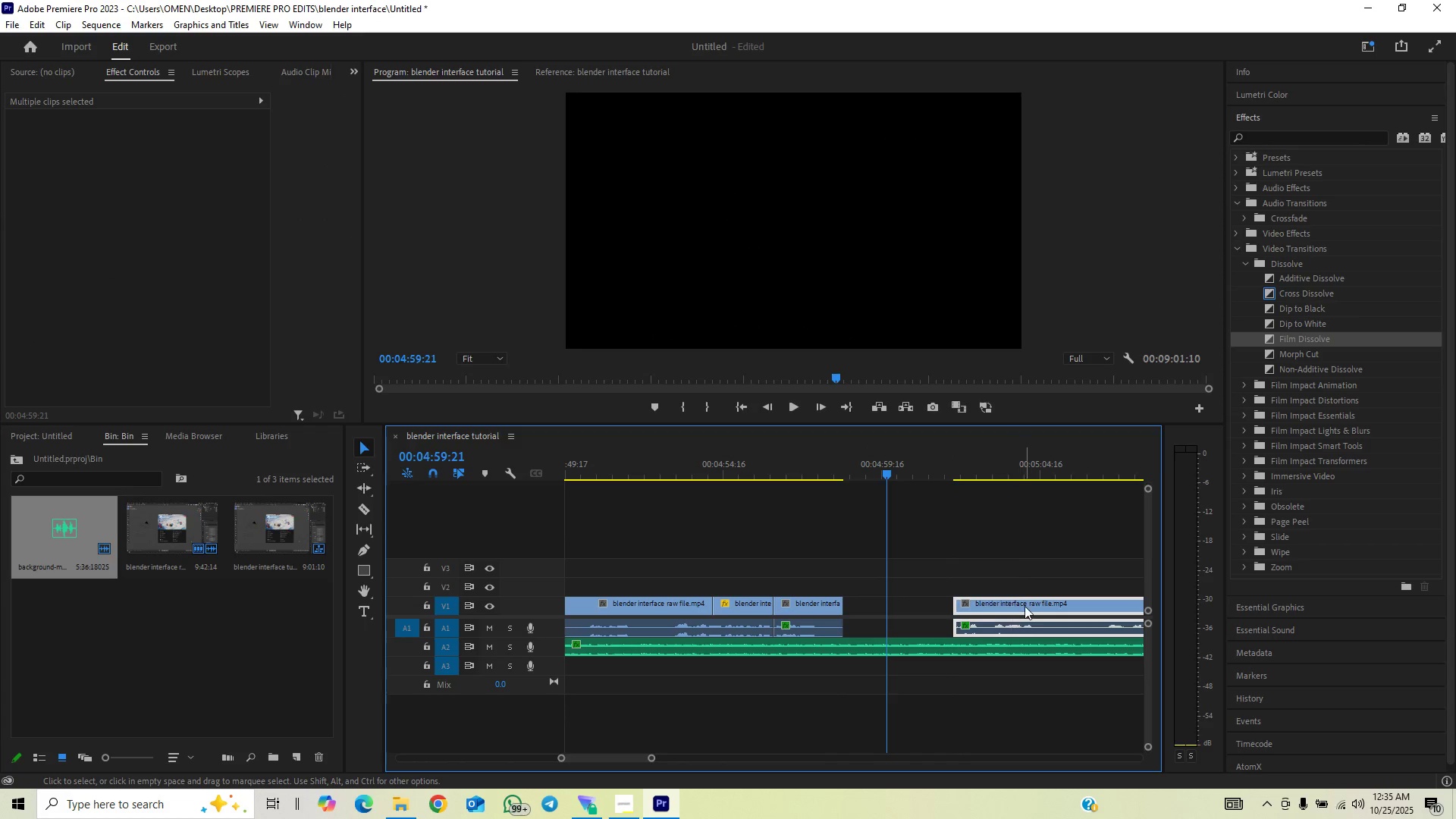 
left_click_drag(start_coordinate=[1025, 606], to_coordinate=[923, 626])
 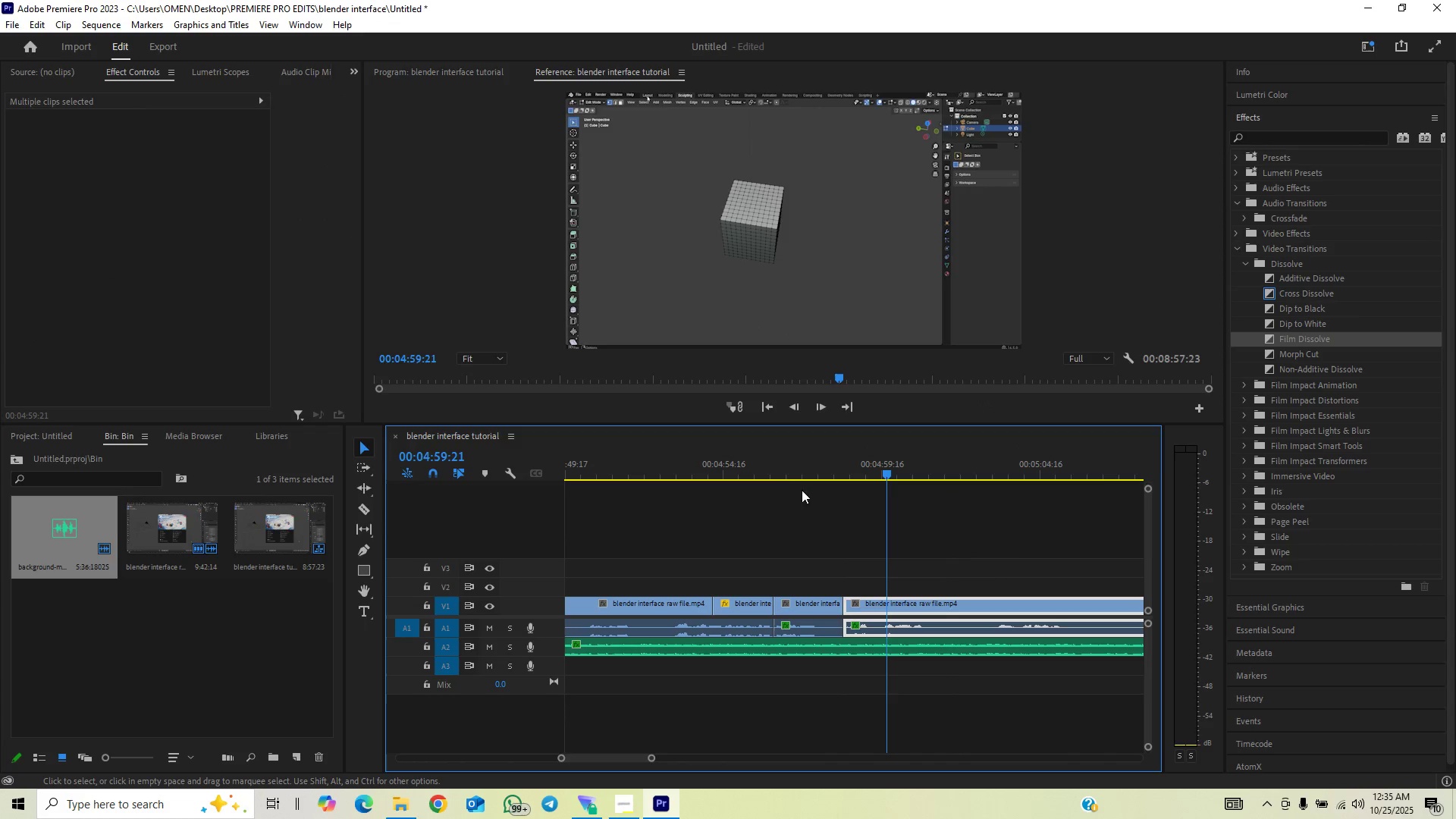 
left_click([790, 467])
 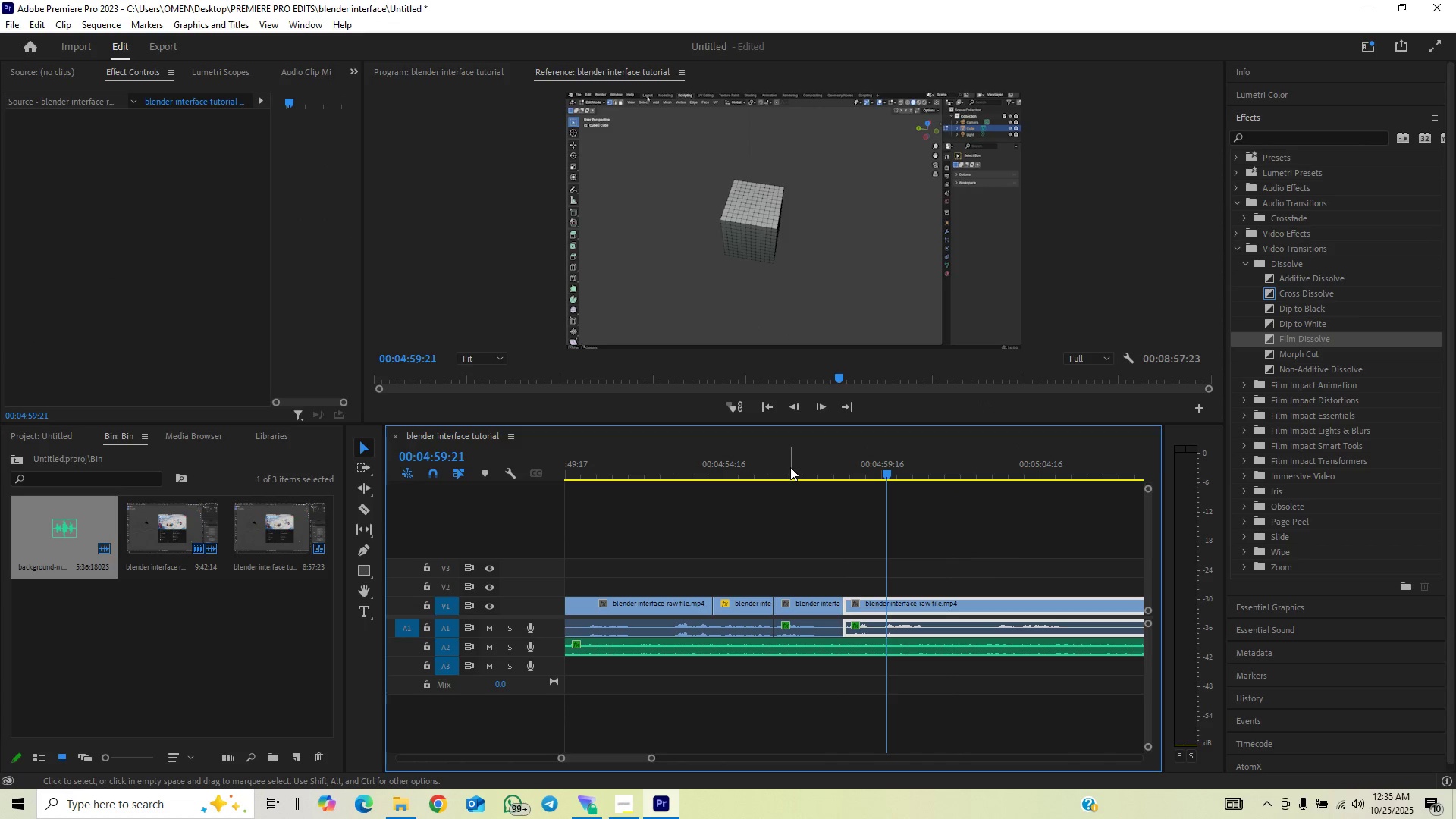 
key(Space)
 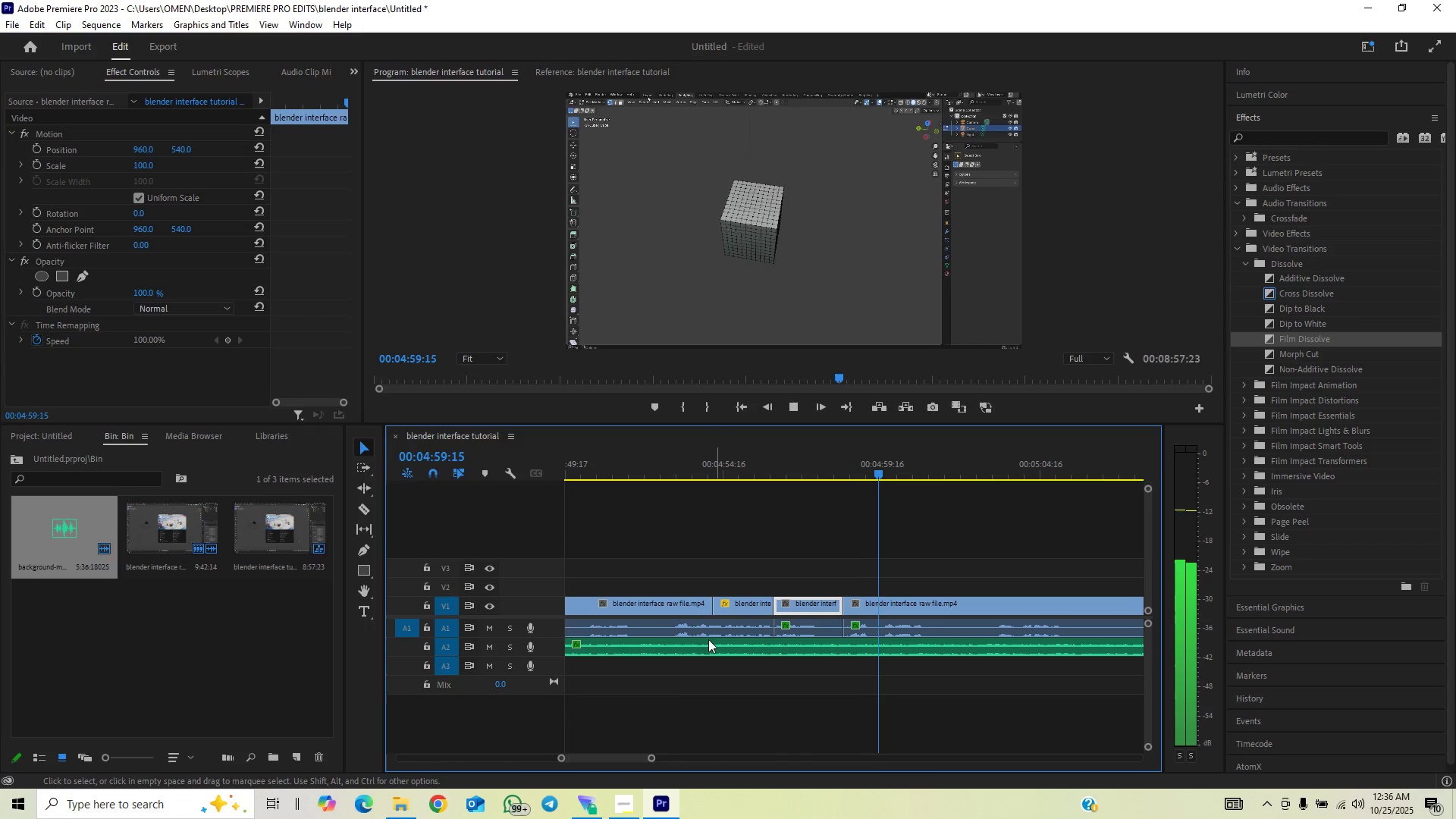 
left_click_drag(start_coordinate=[653, 760], to_coordinate=[668, 755])
 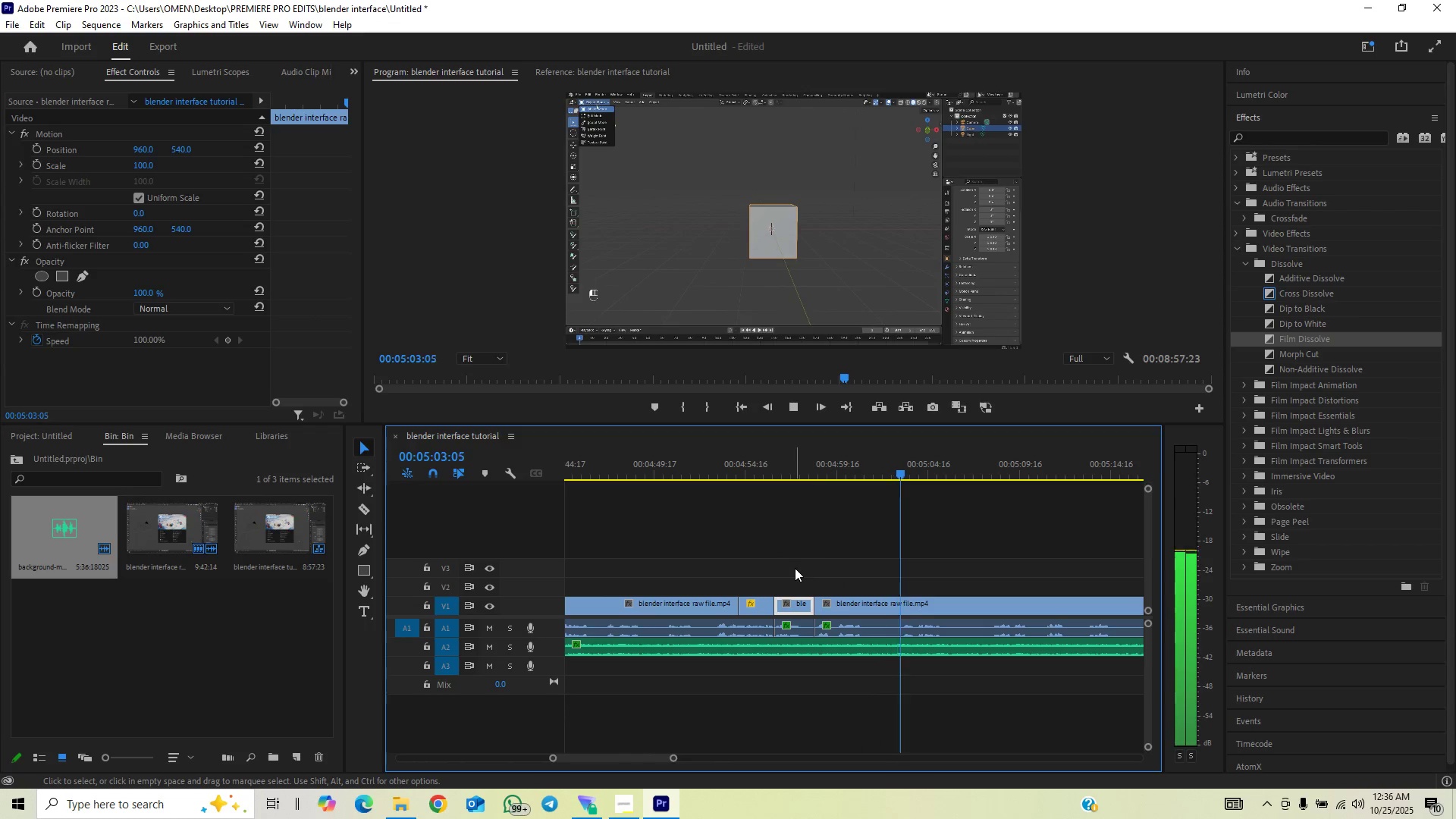 
key(Space)
 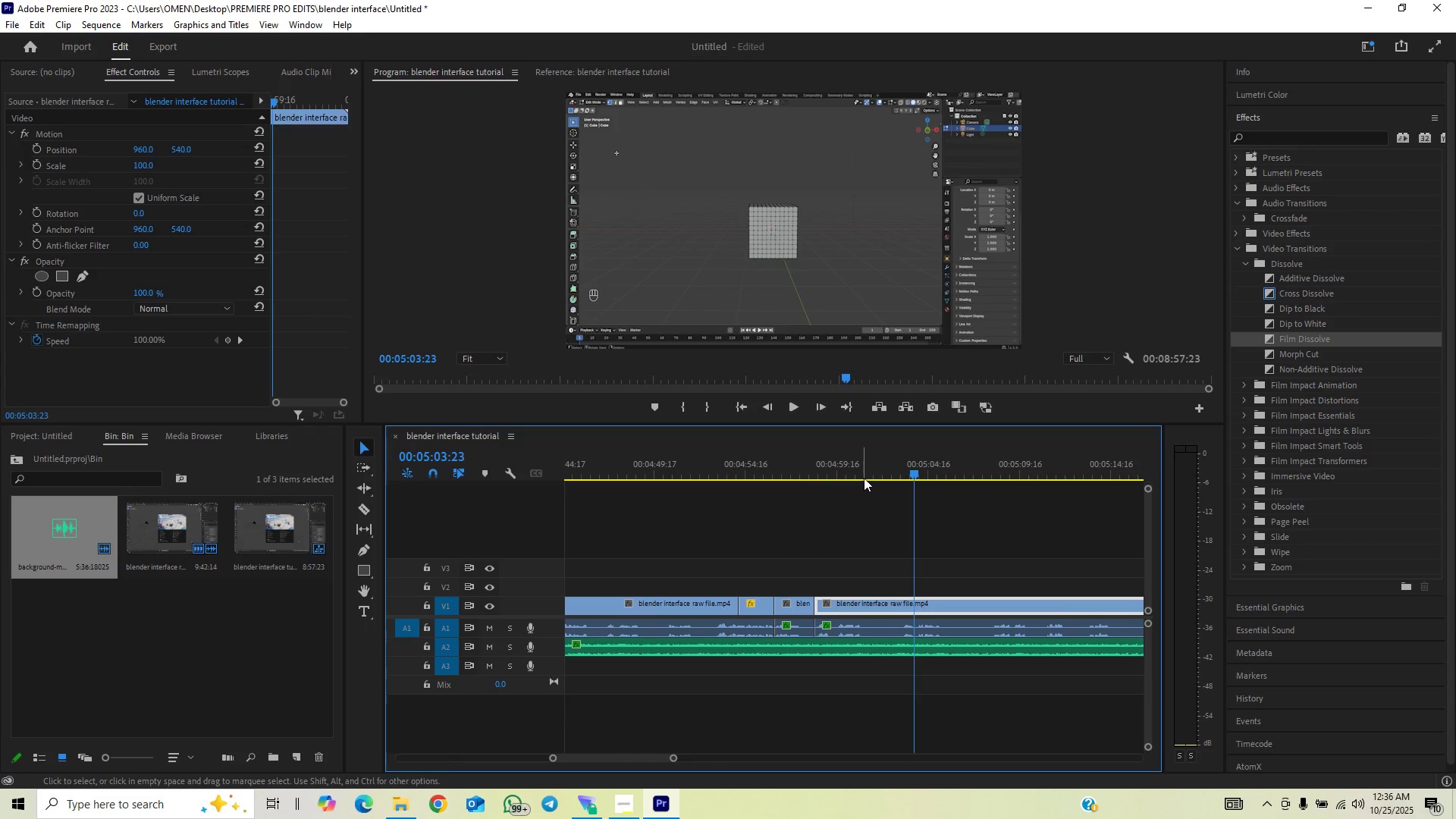 
left_click_drag(start_coordinate=[865, 475], to_coordinate=[903, 461])
 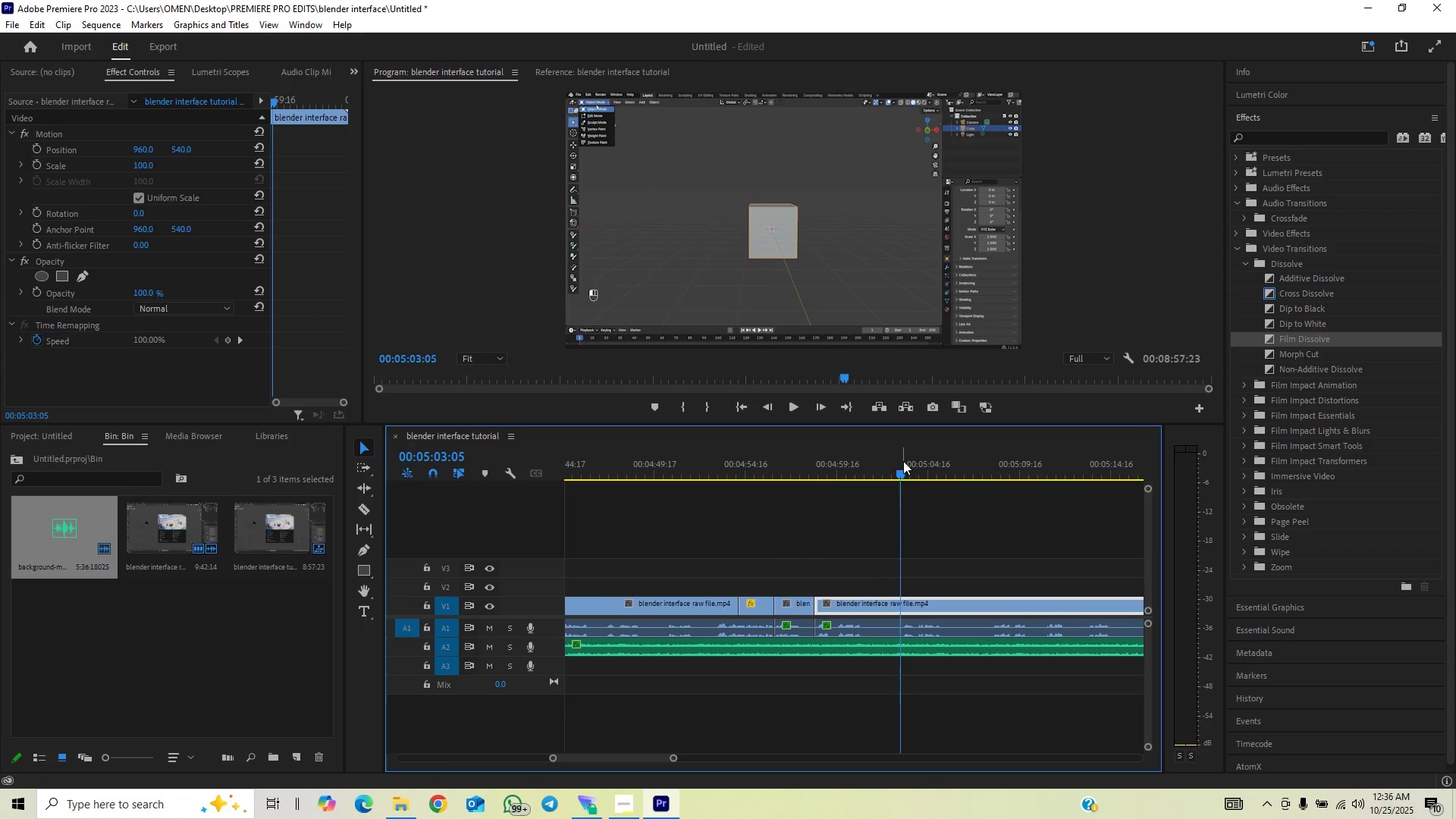 
key(C)
 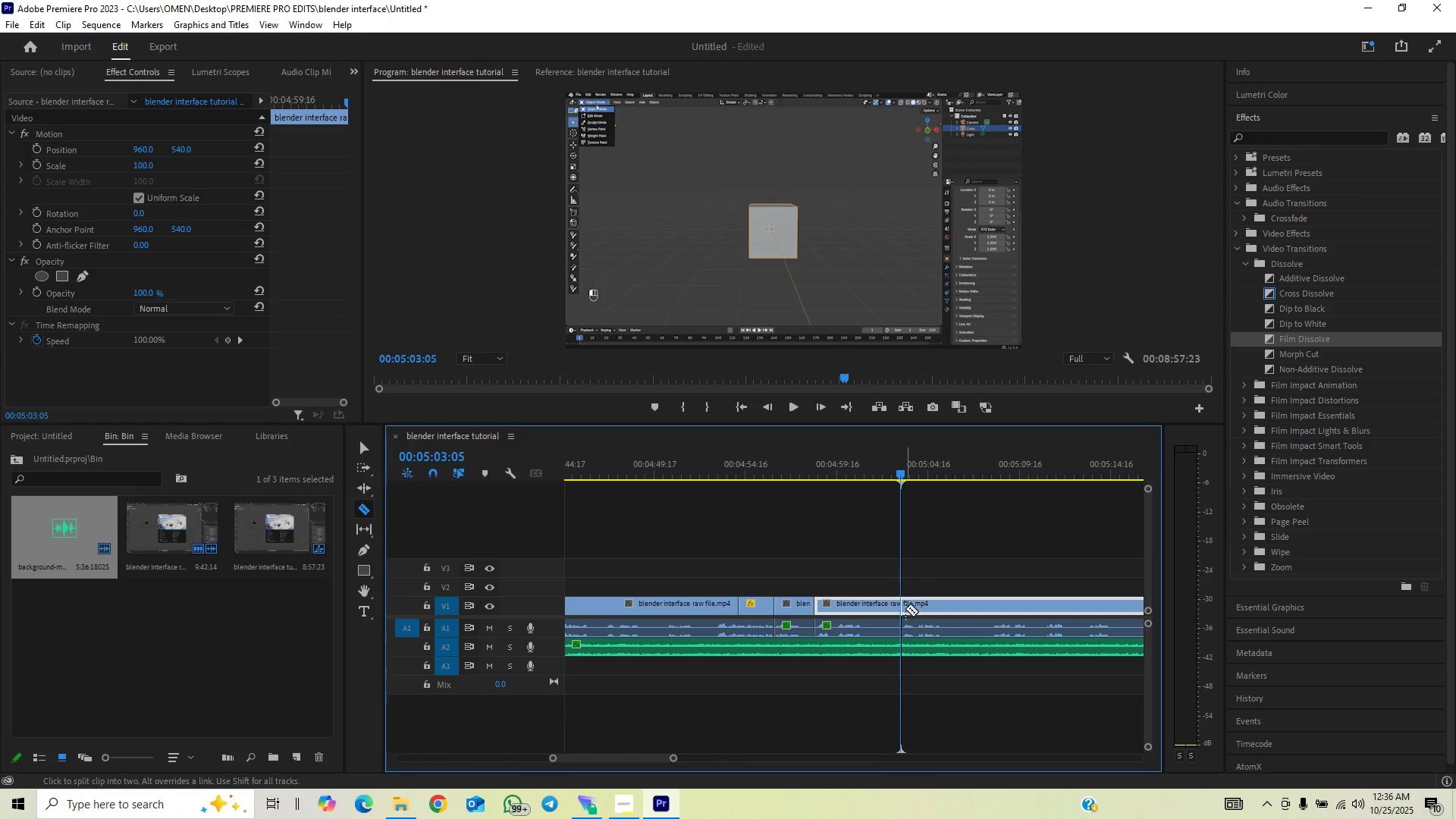 
double_click([899, 626])
 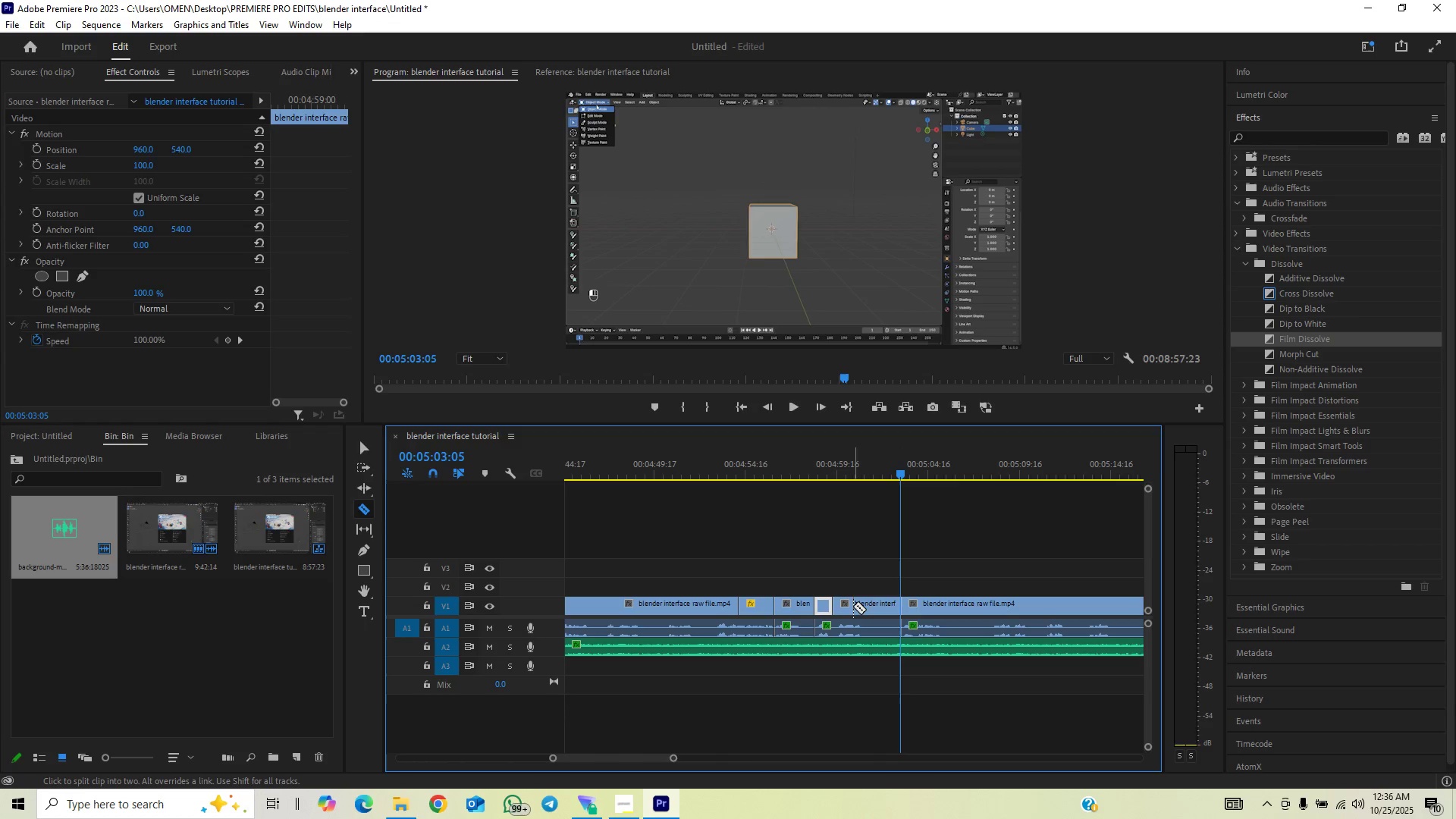 
right_click([858, 608])
 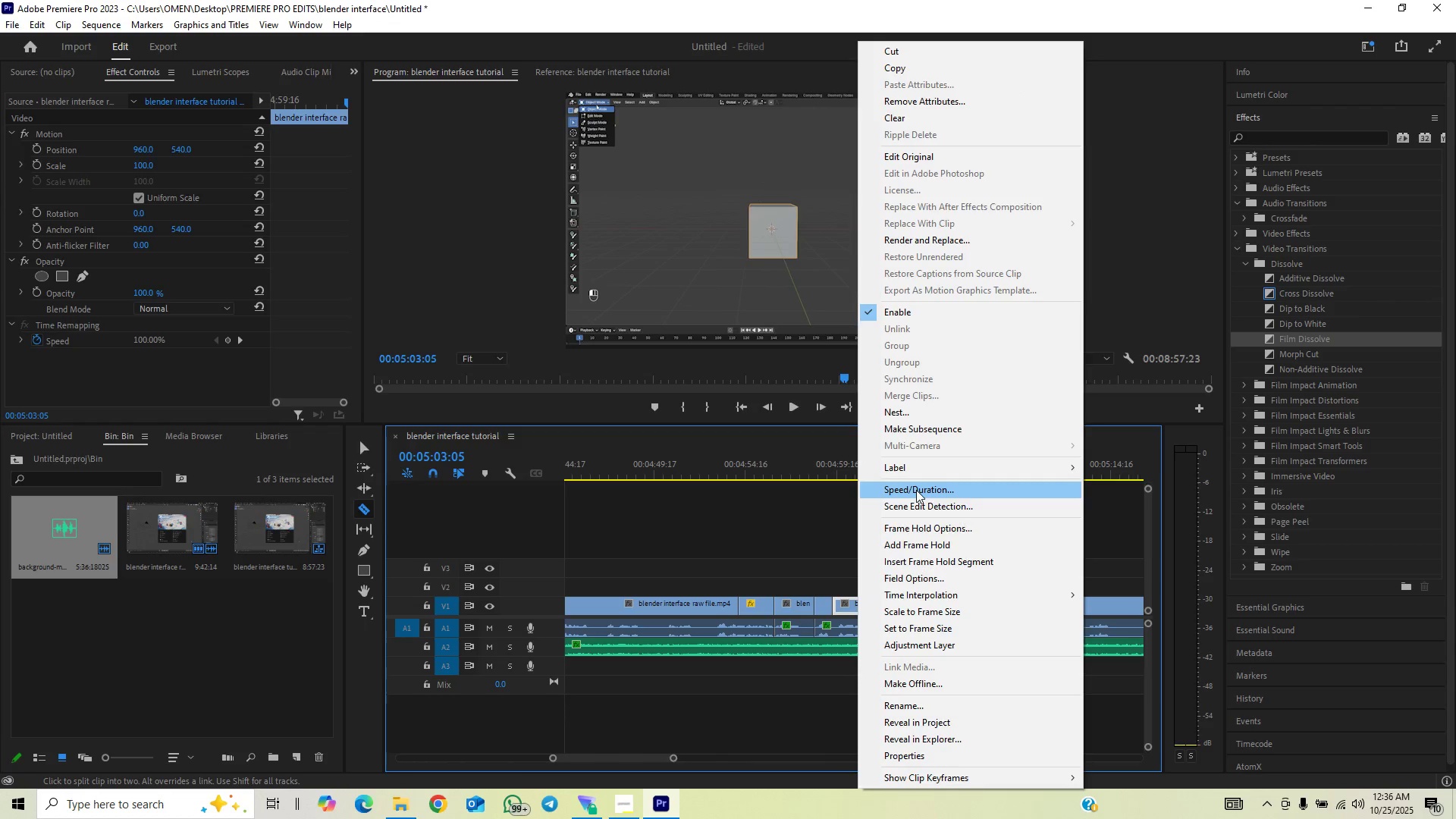 
left_click([916, 490])
 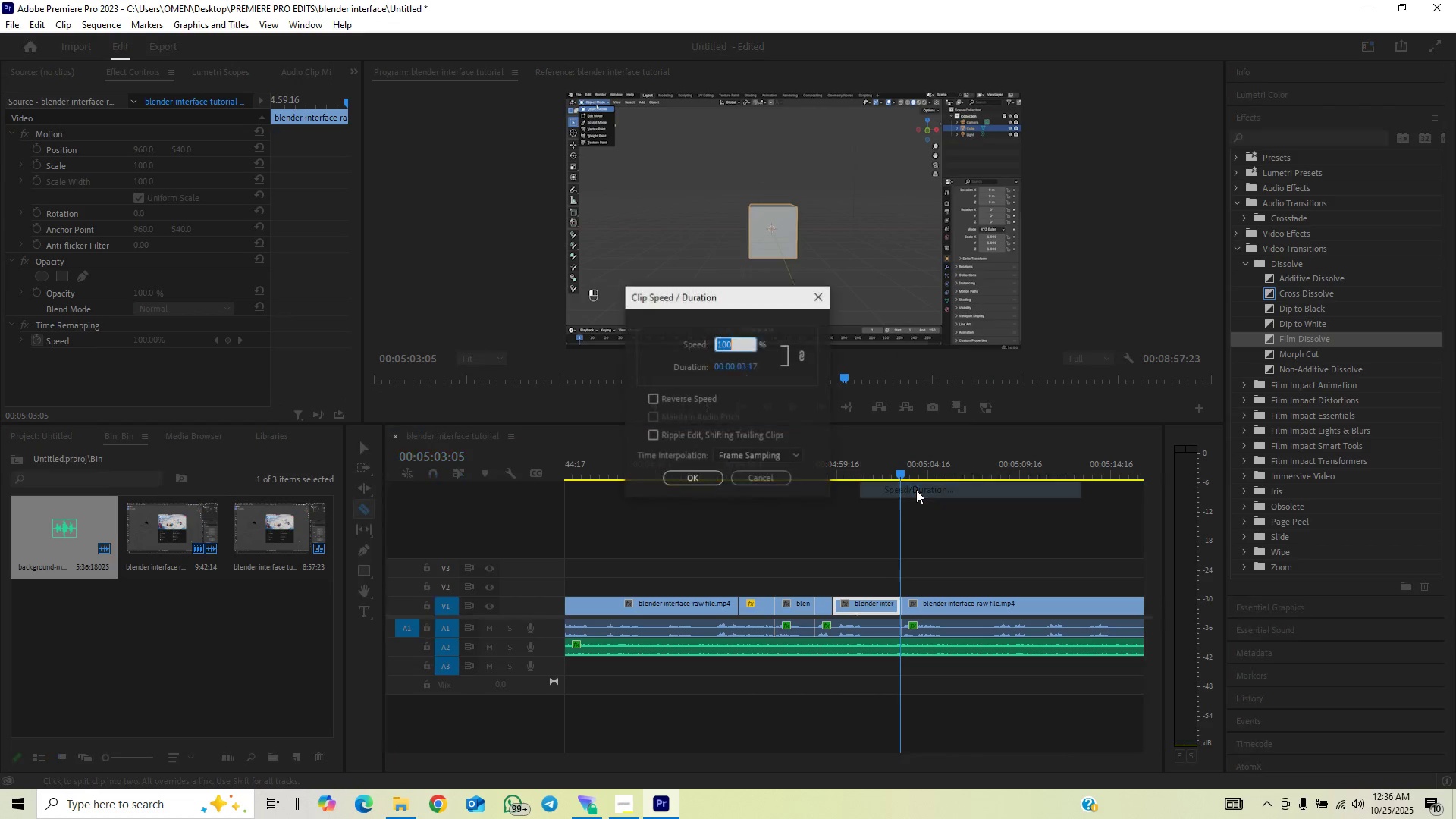 
type(170)
 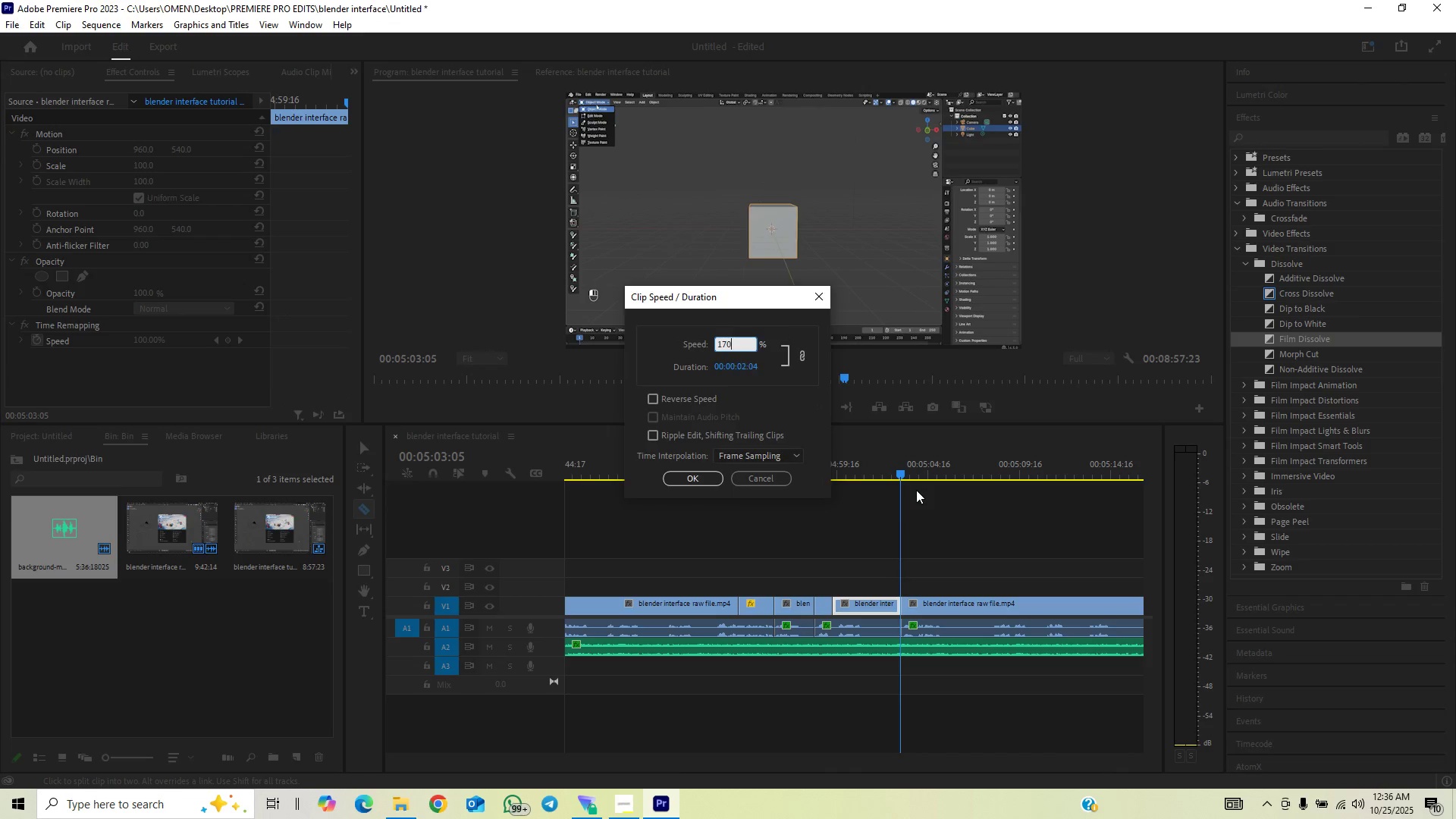 
key(Enter)
 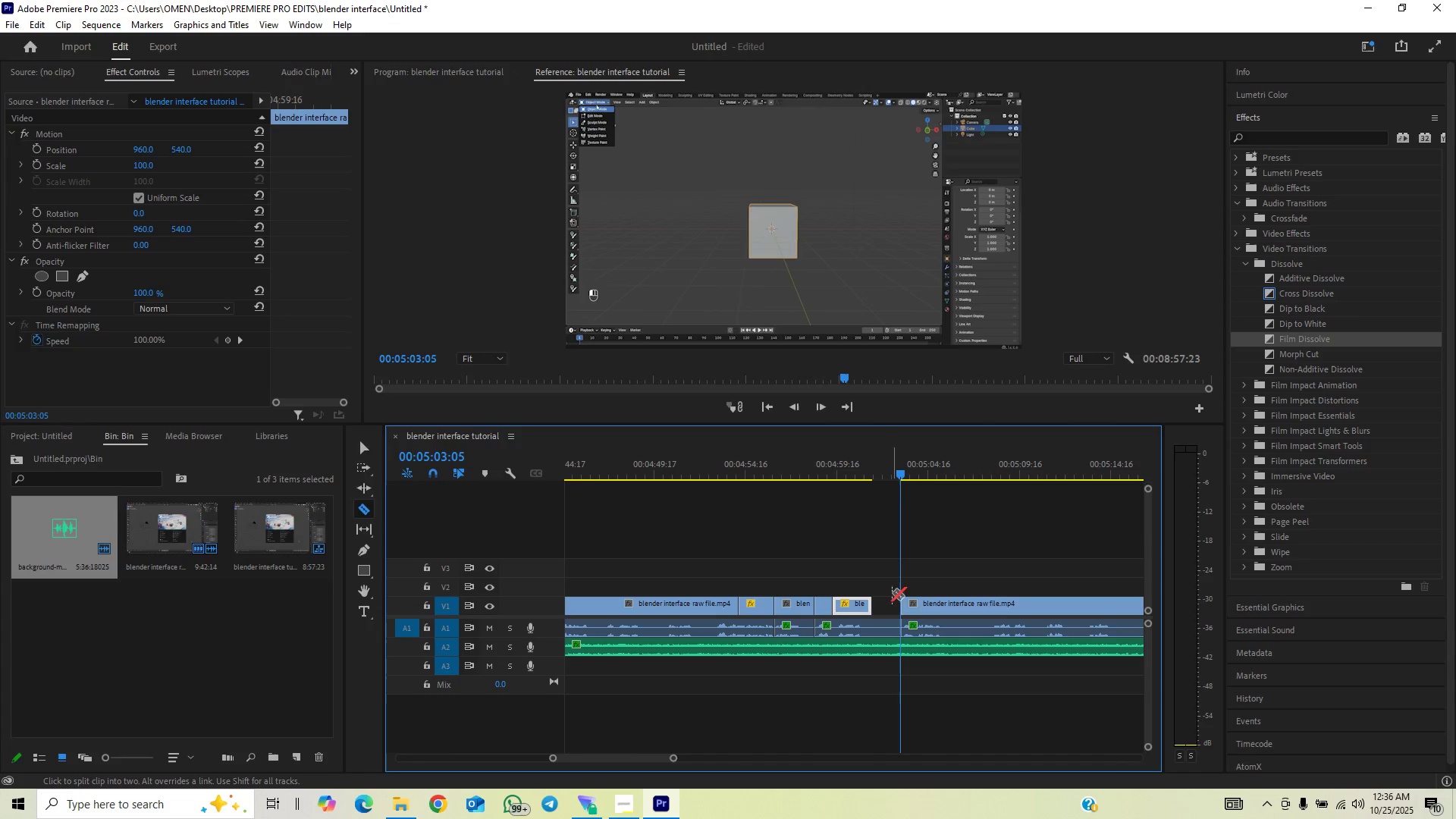 
key(V)
 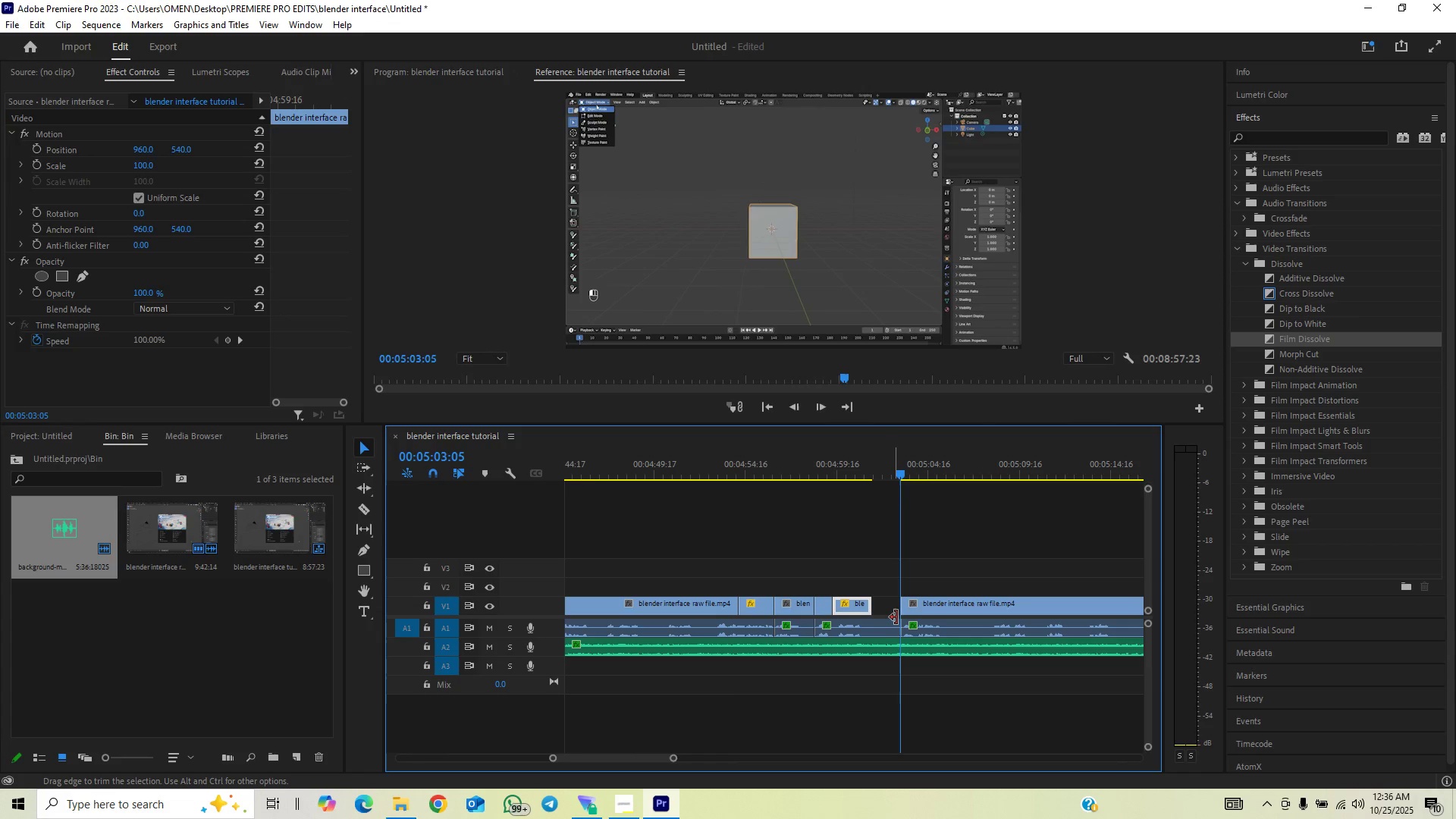 
left_click_drag(start_coordinate=[896, 617], to_coordinate=[880, 643])
 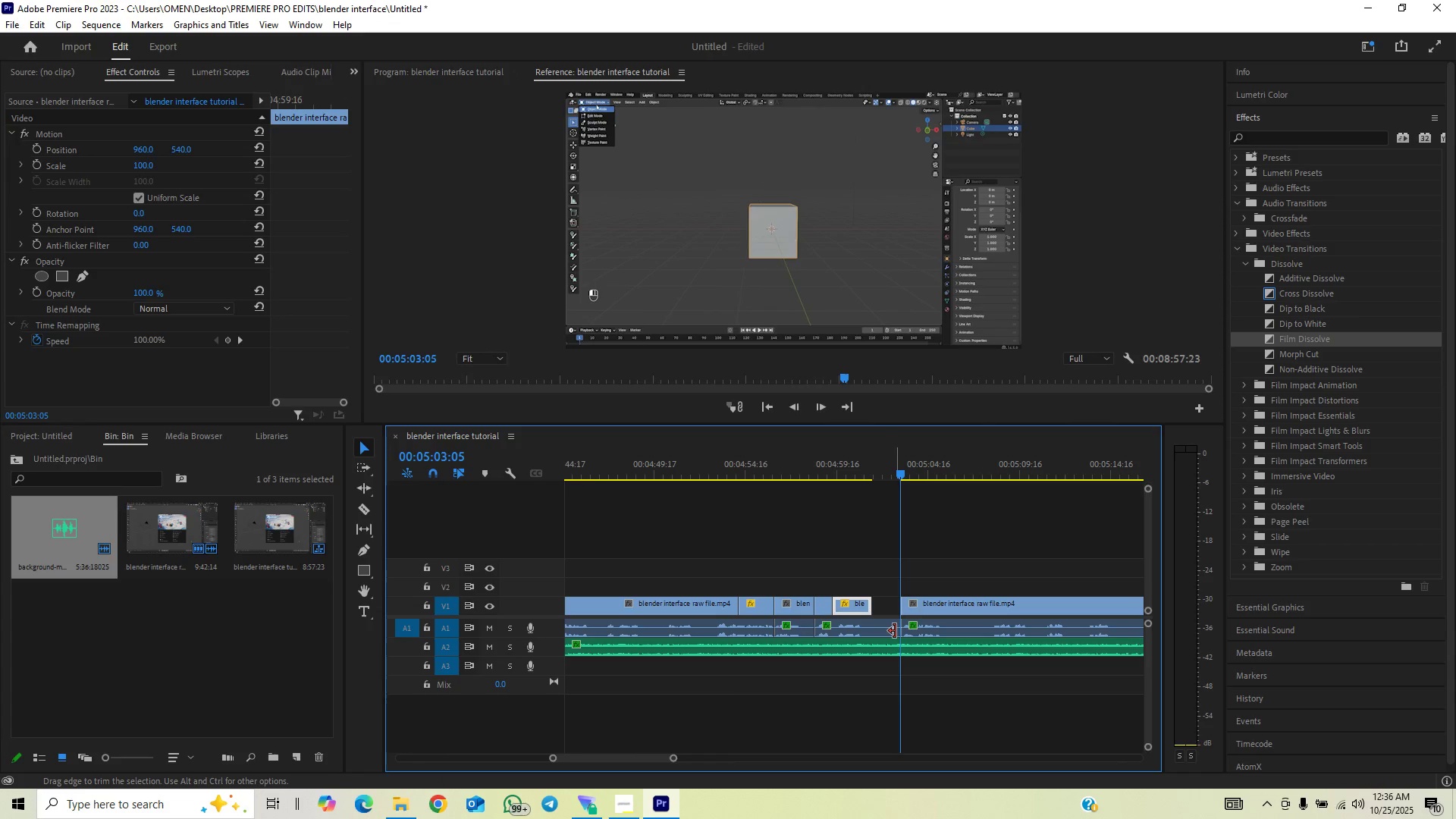 
left_click_drag(start_coordinate=[895, 630], to_coordinate=[869, 632])
 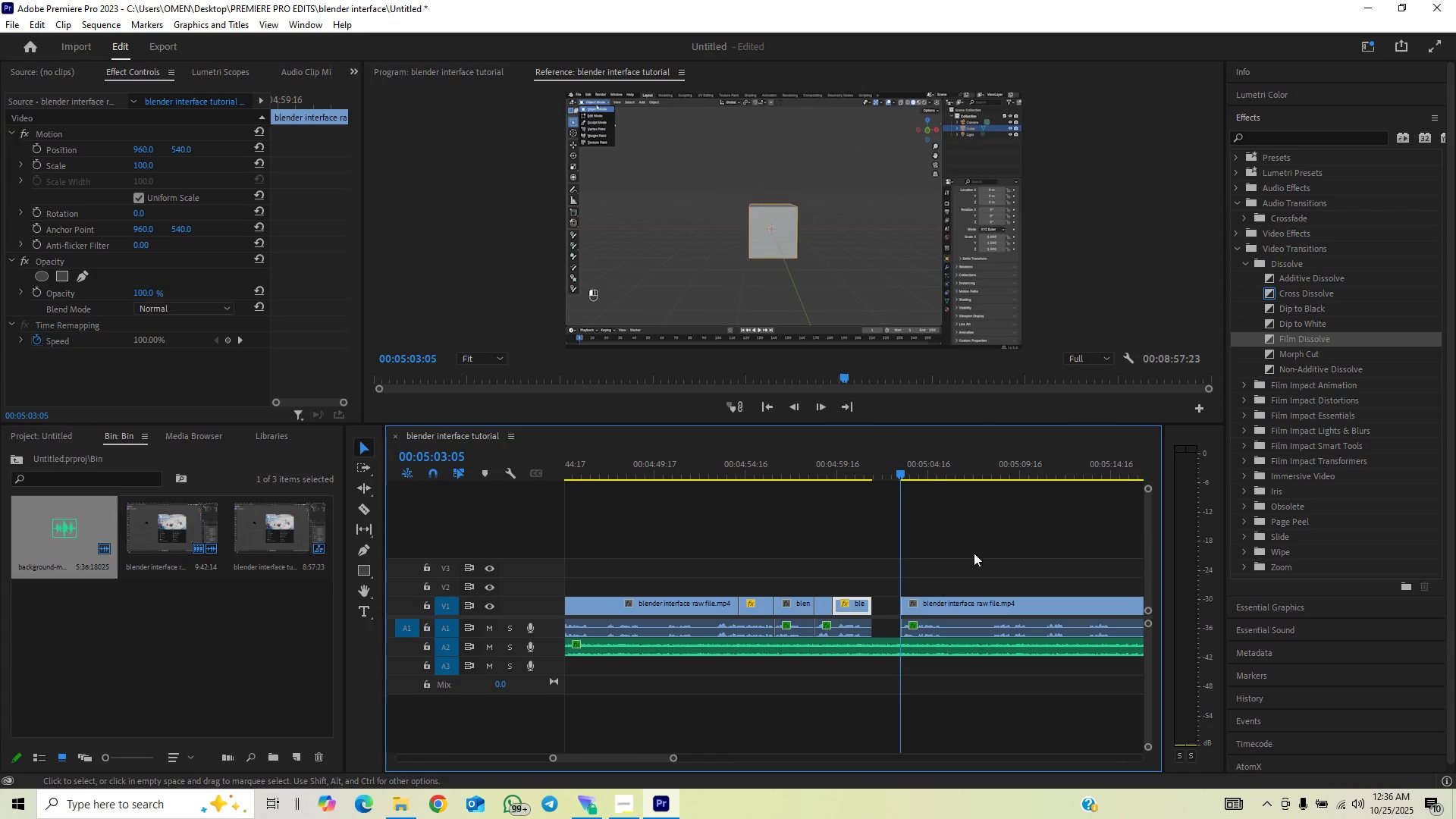 
left_click_drag(start_coordinate=[978, 548], to_coordinate=[933, 628])
 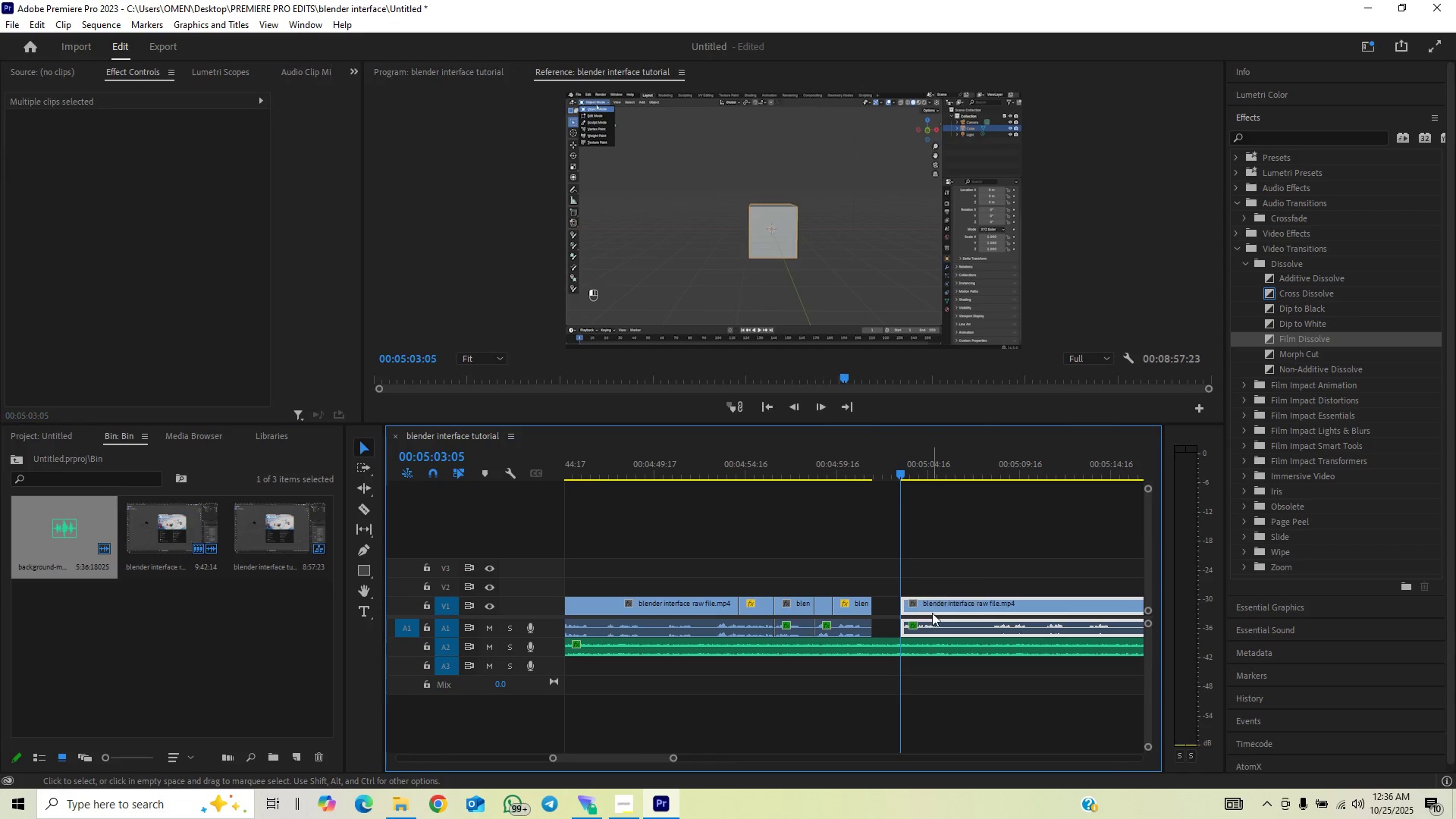 
left_click_drag(start_coordinate=[933, 608], to_coordinate=[911, 611])
 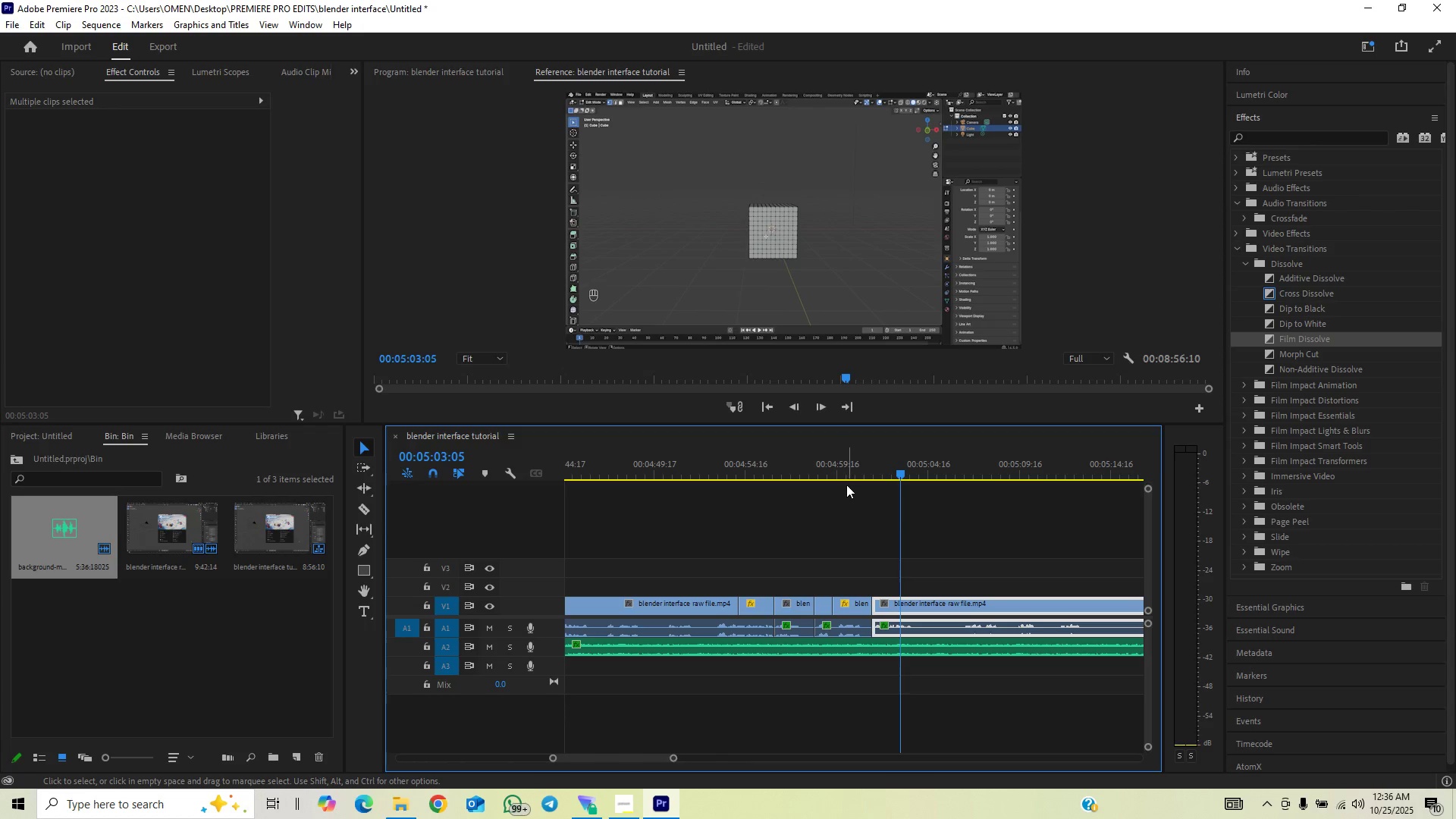 
left_click([846, 470])
 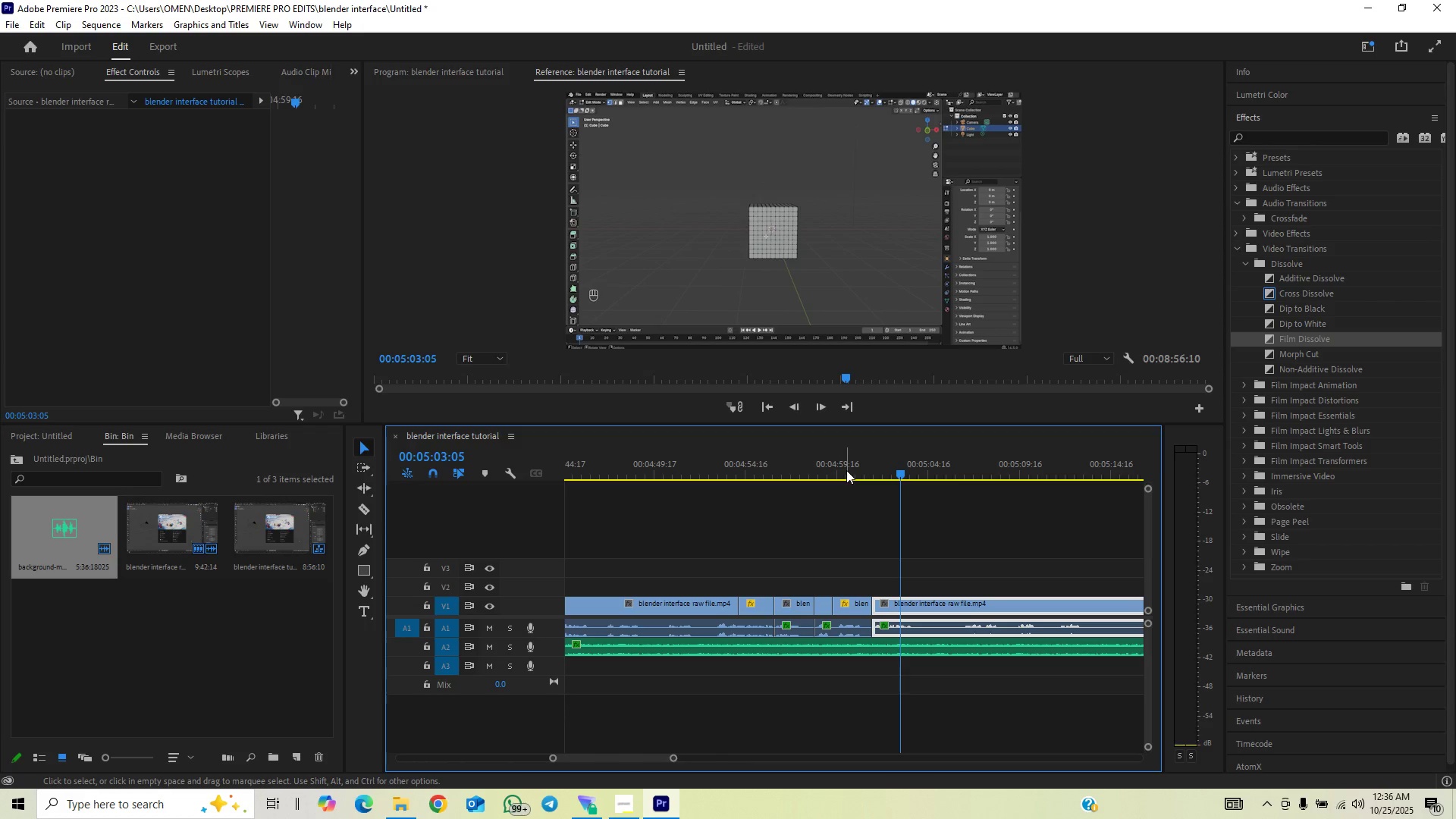 
key(Space)
 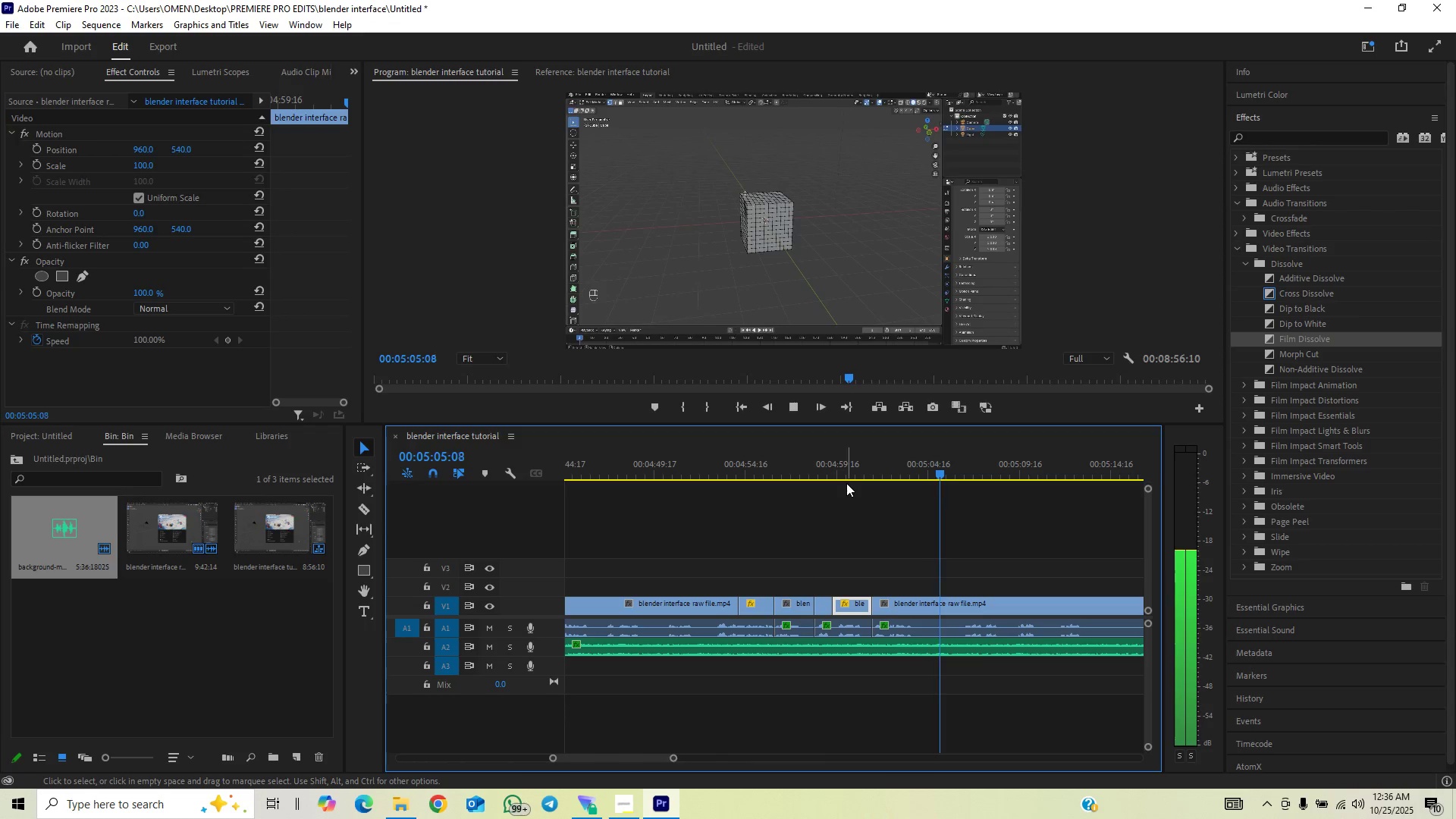 
wait(7.4)
 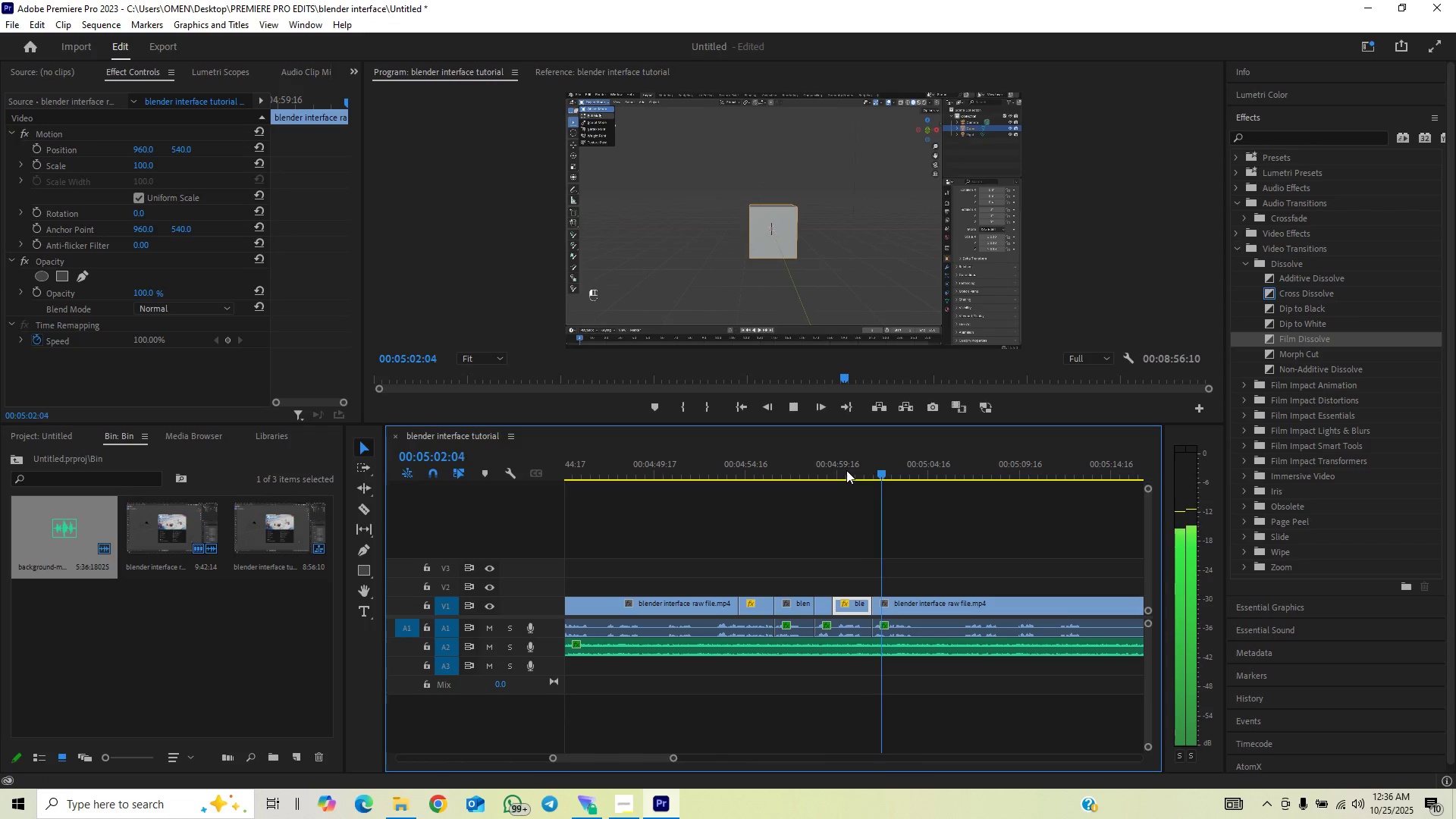 
key(Space)
 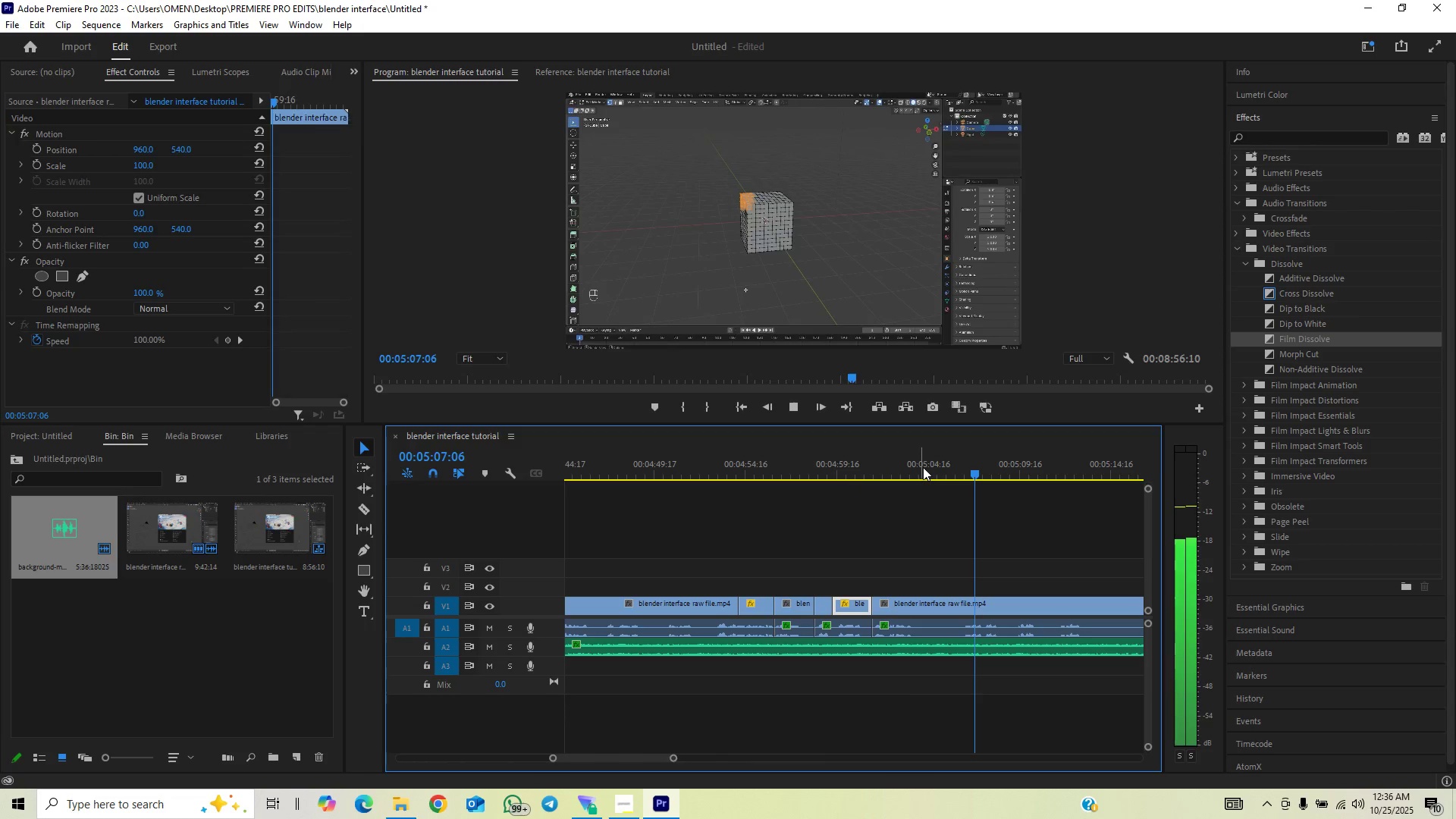 
left_click_drag(start_coordinate=[924, 467], to_coordinate=[963, 463])
 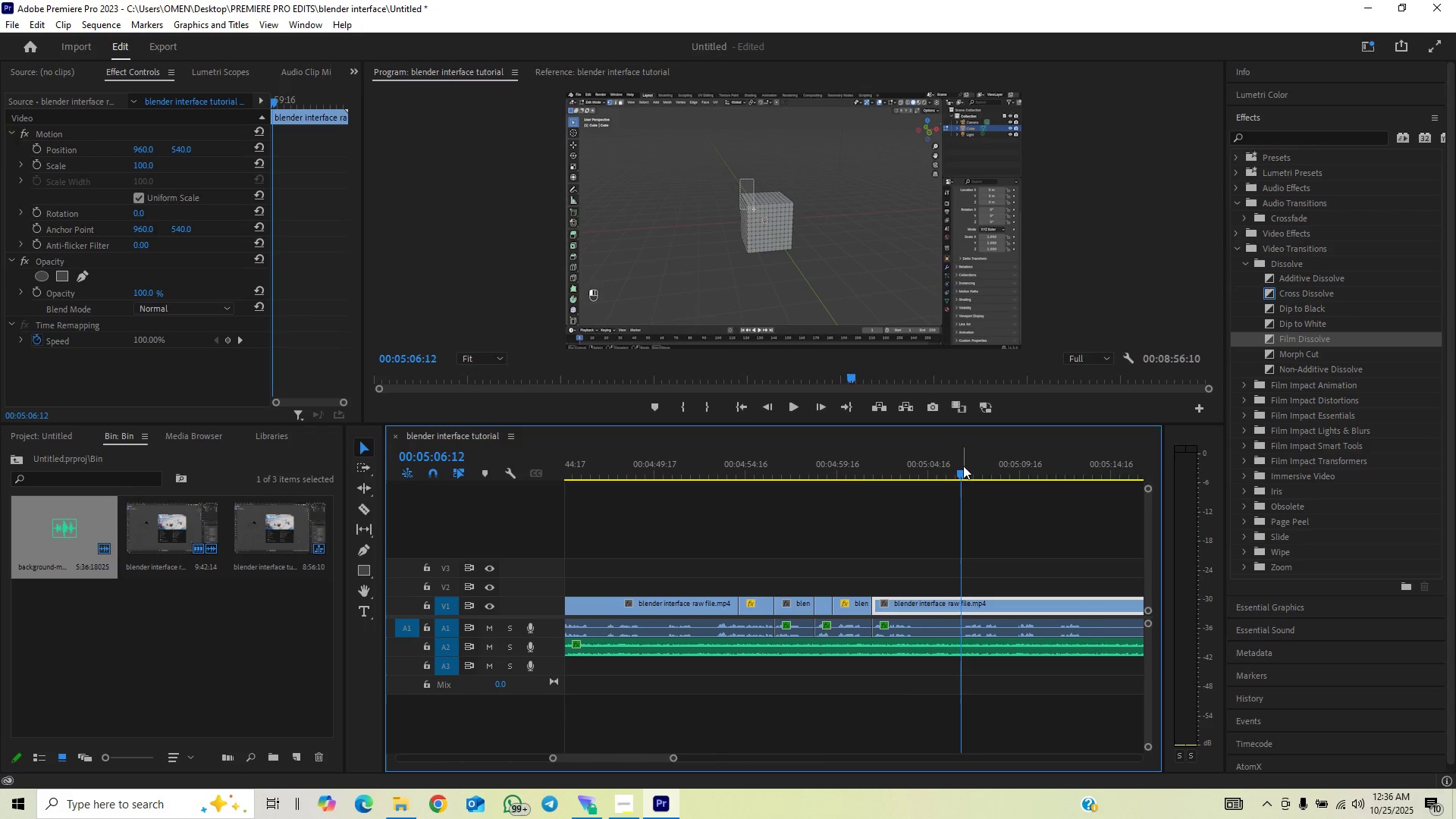 
key(C)
 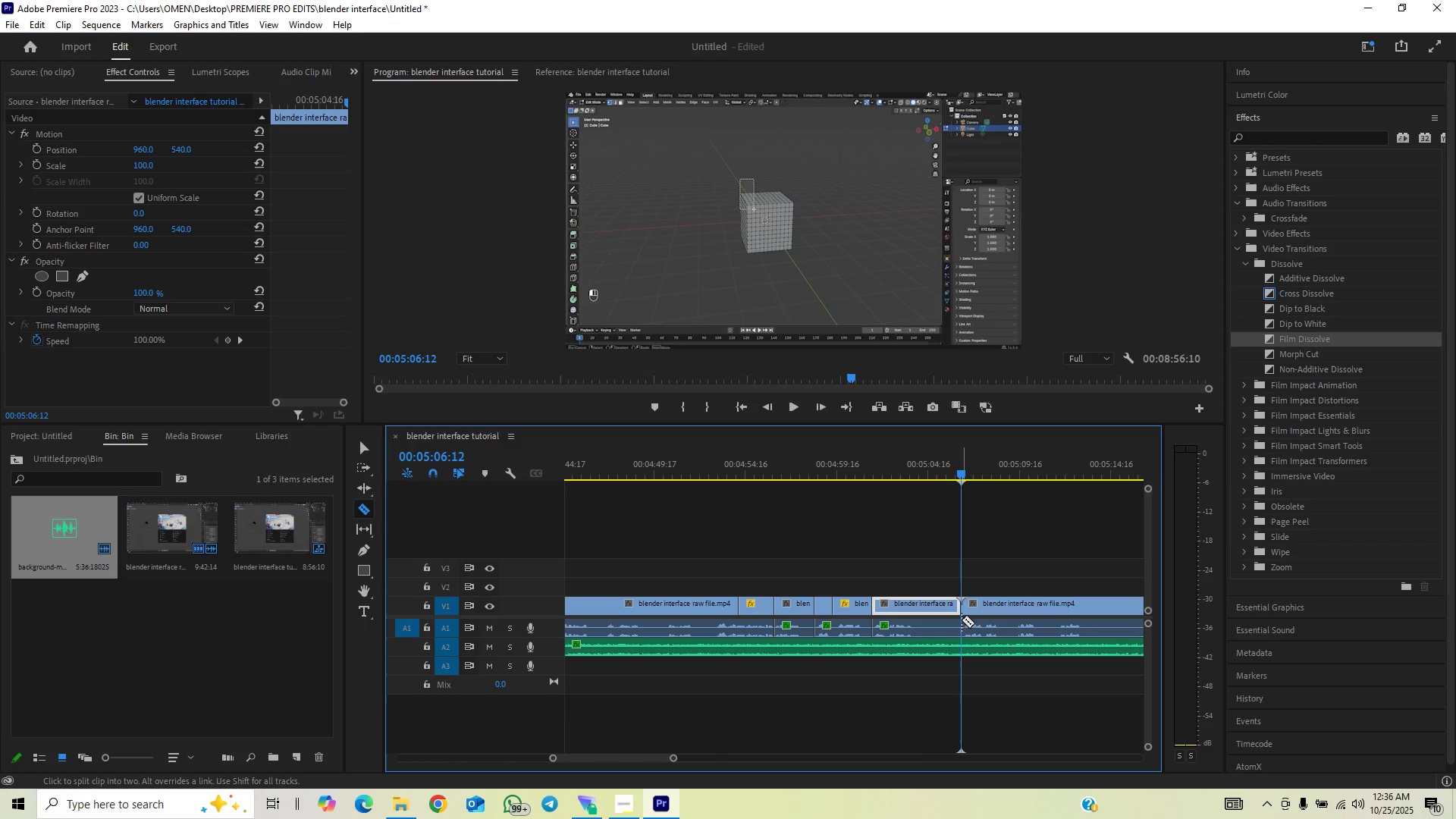 
left_click([959, 629])
 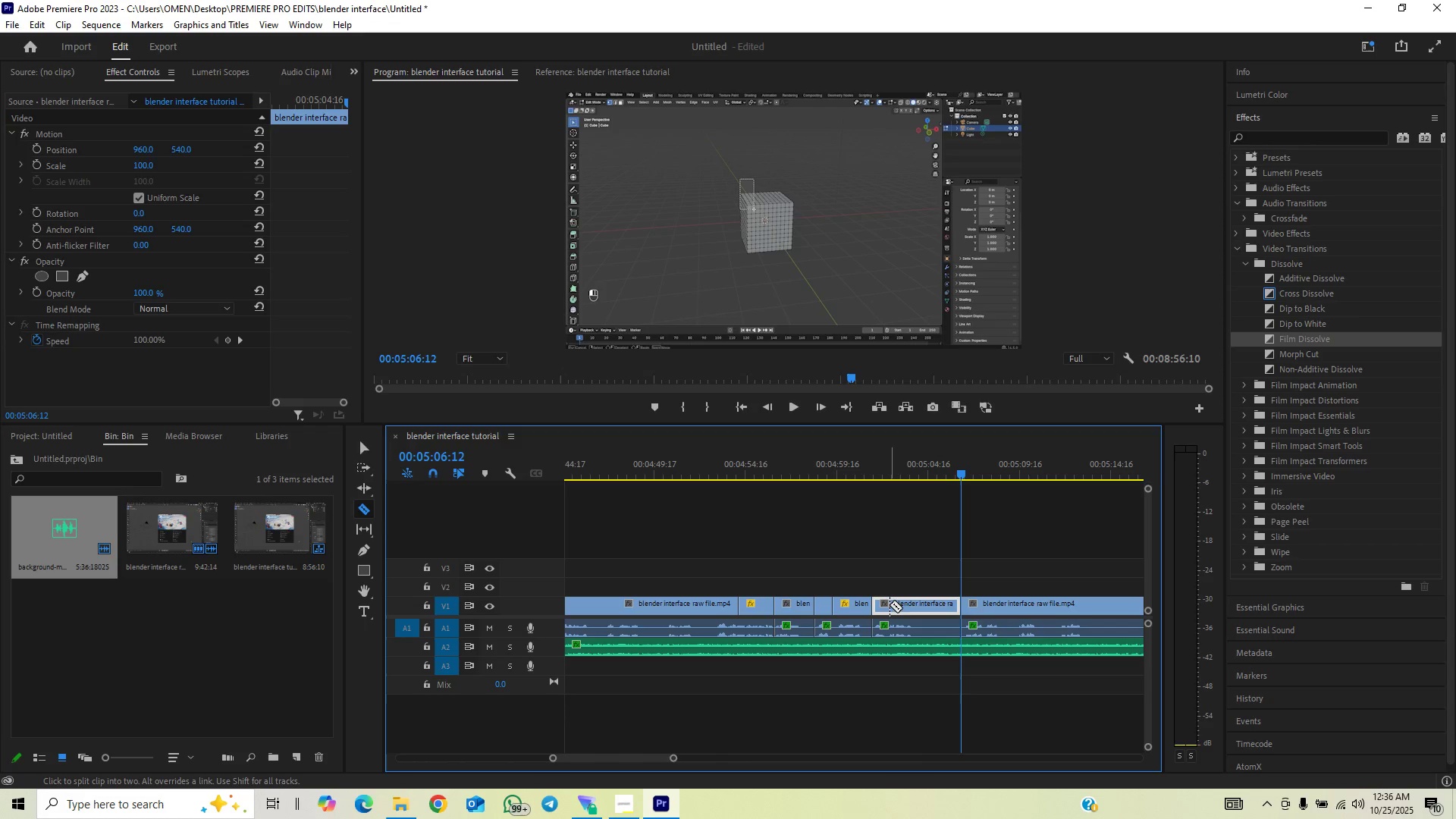 
left_click([890, 604])
 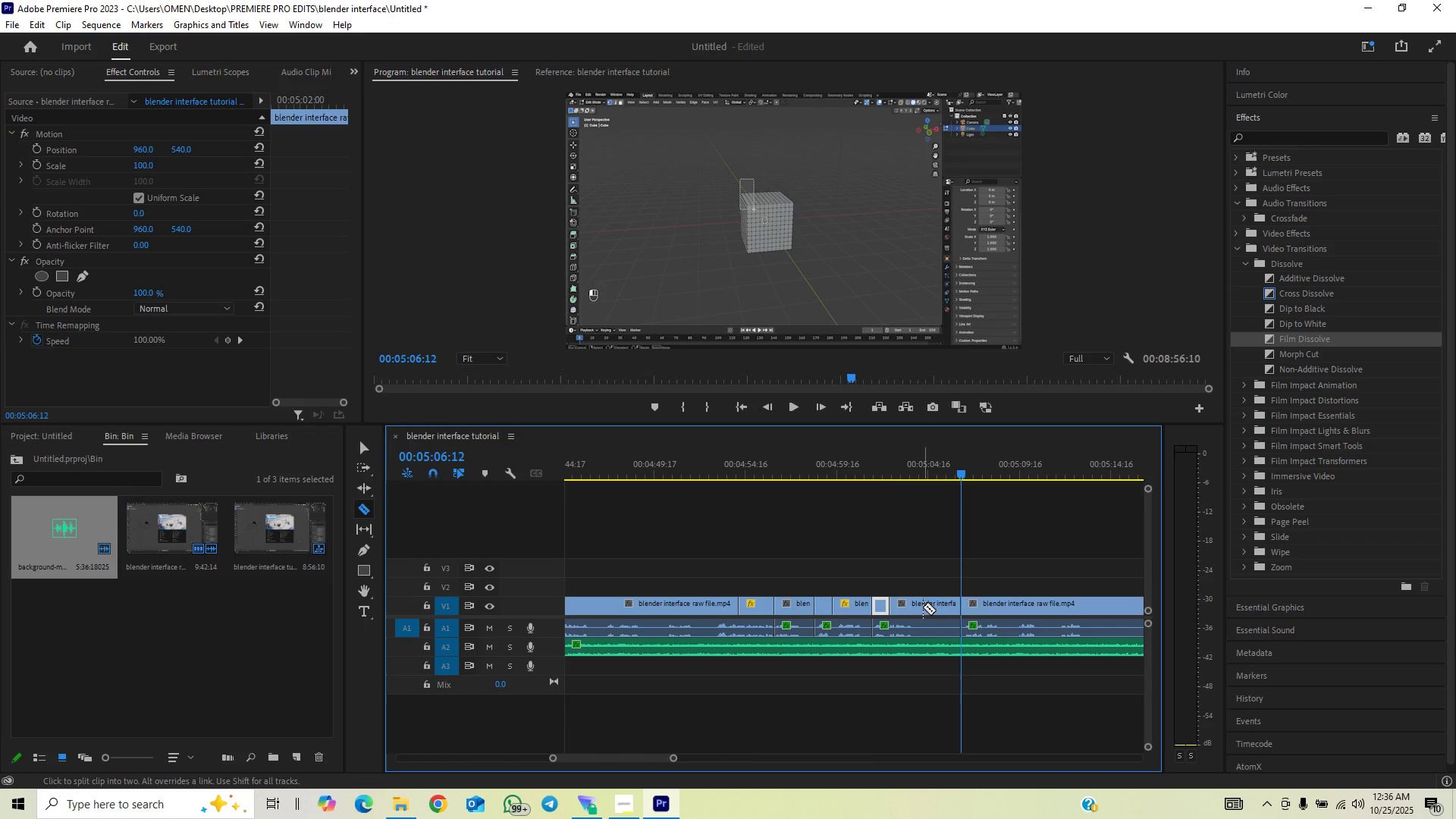 
right_click([924, 607])
 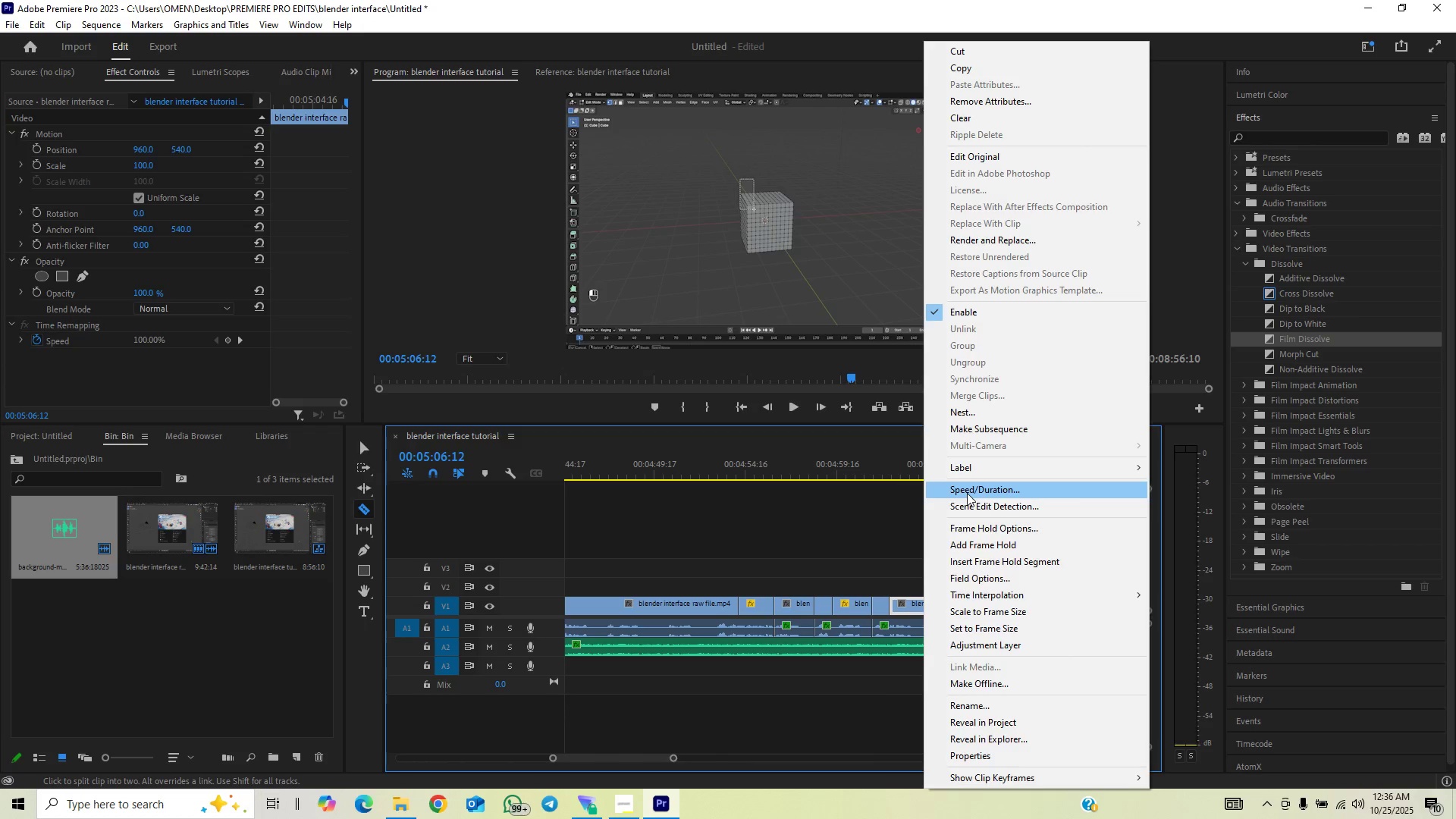 
left_click([967, 491])
 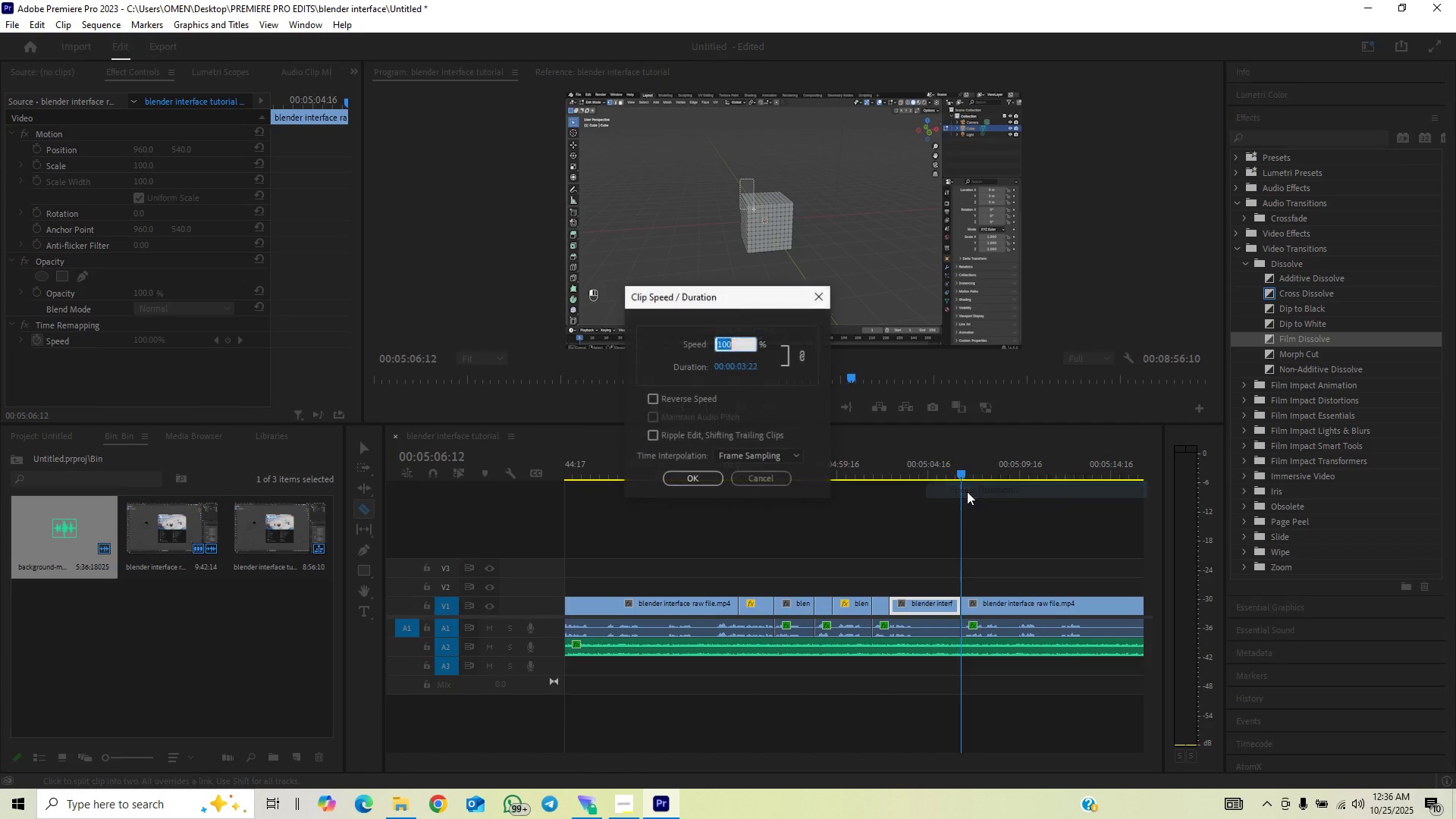 
type(180)
 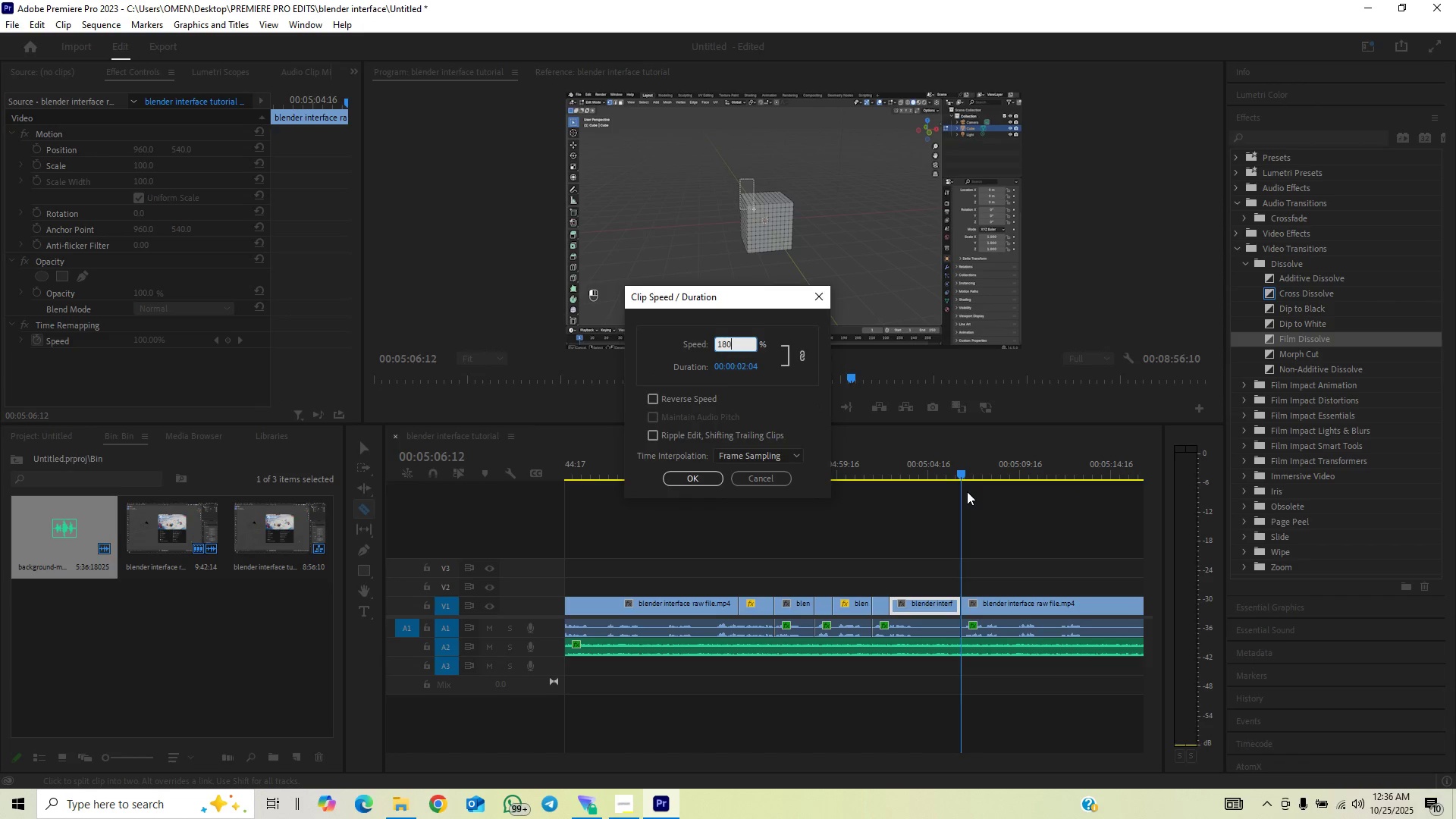 
key(Enter)
 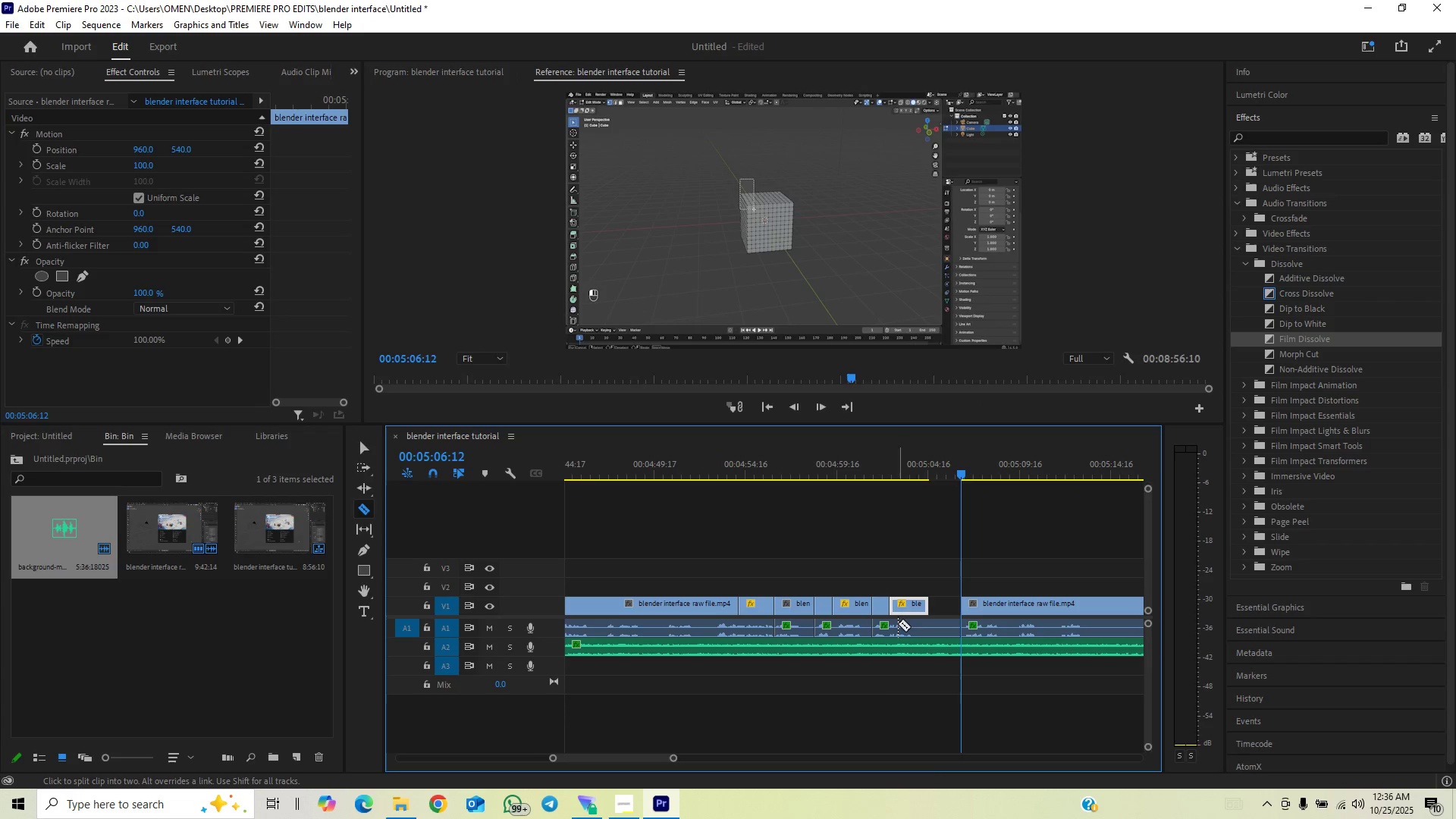 
right_click([915, 601])
 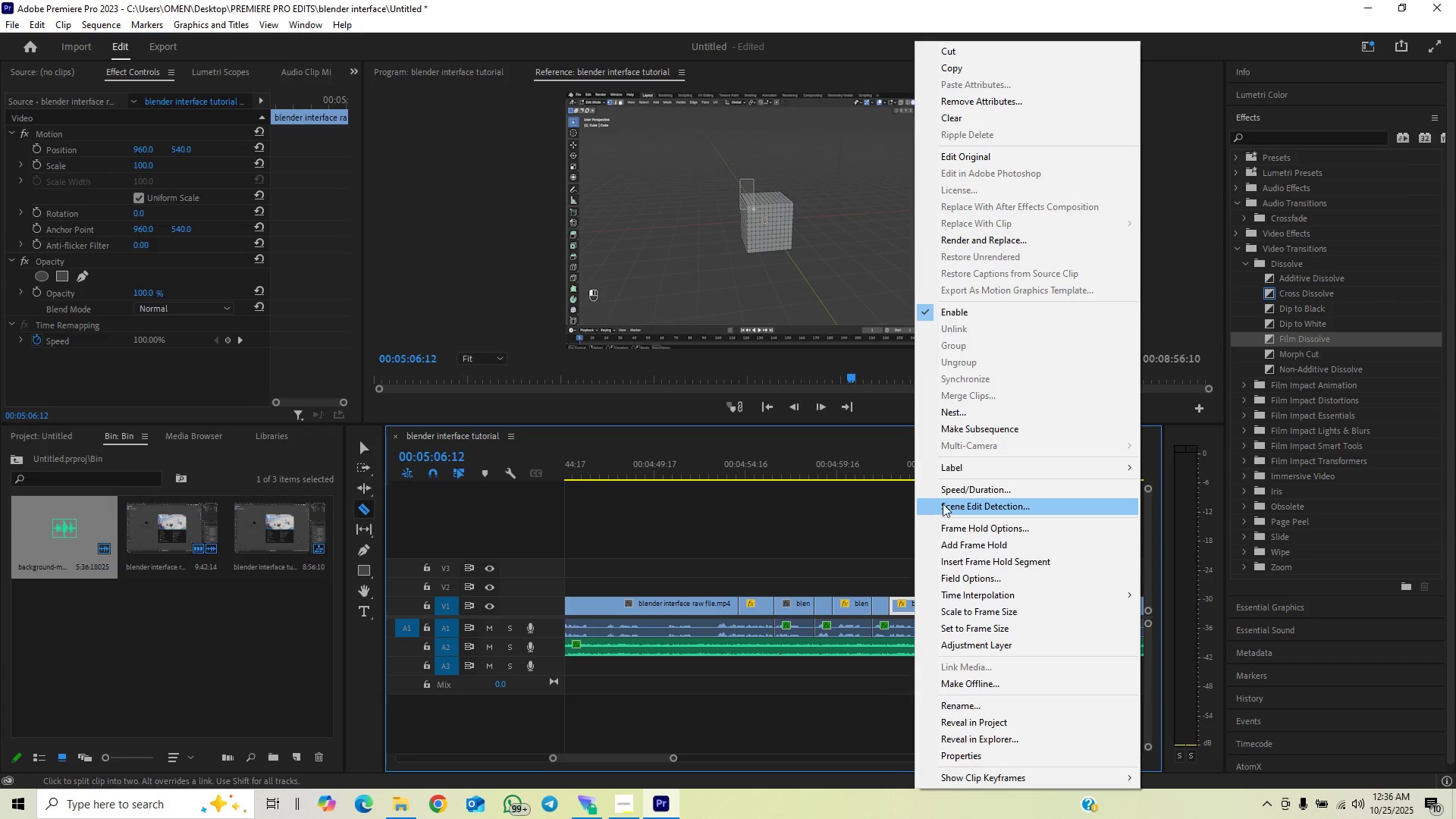 
left_click([943, 491])
 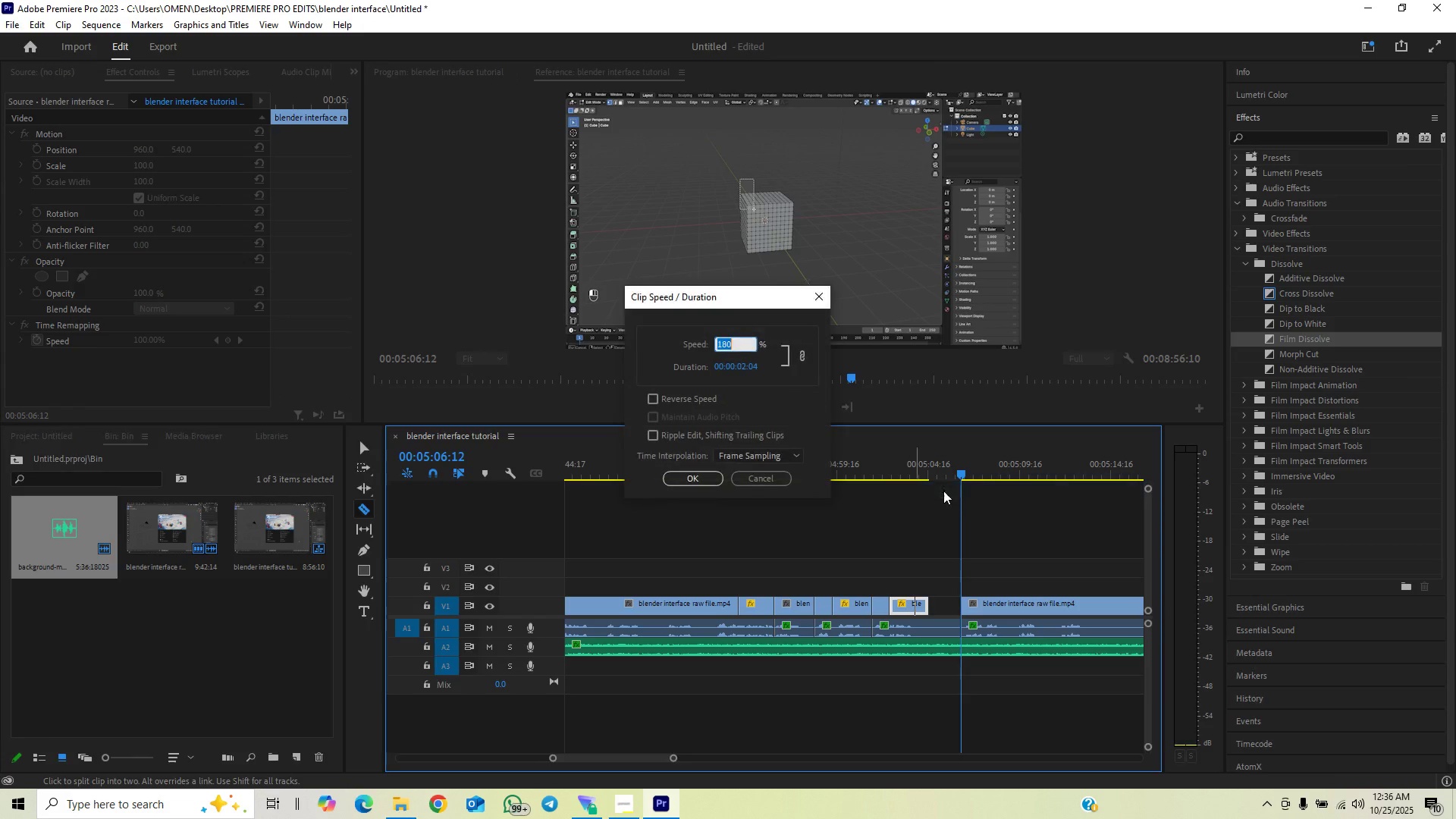 
type(23)
key(Backspace)
type(10)
 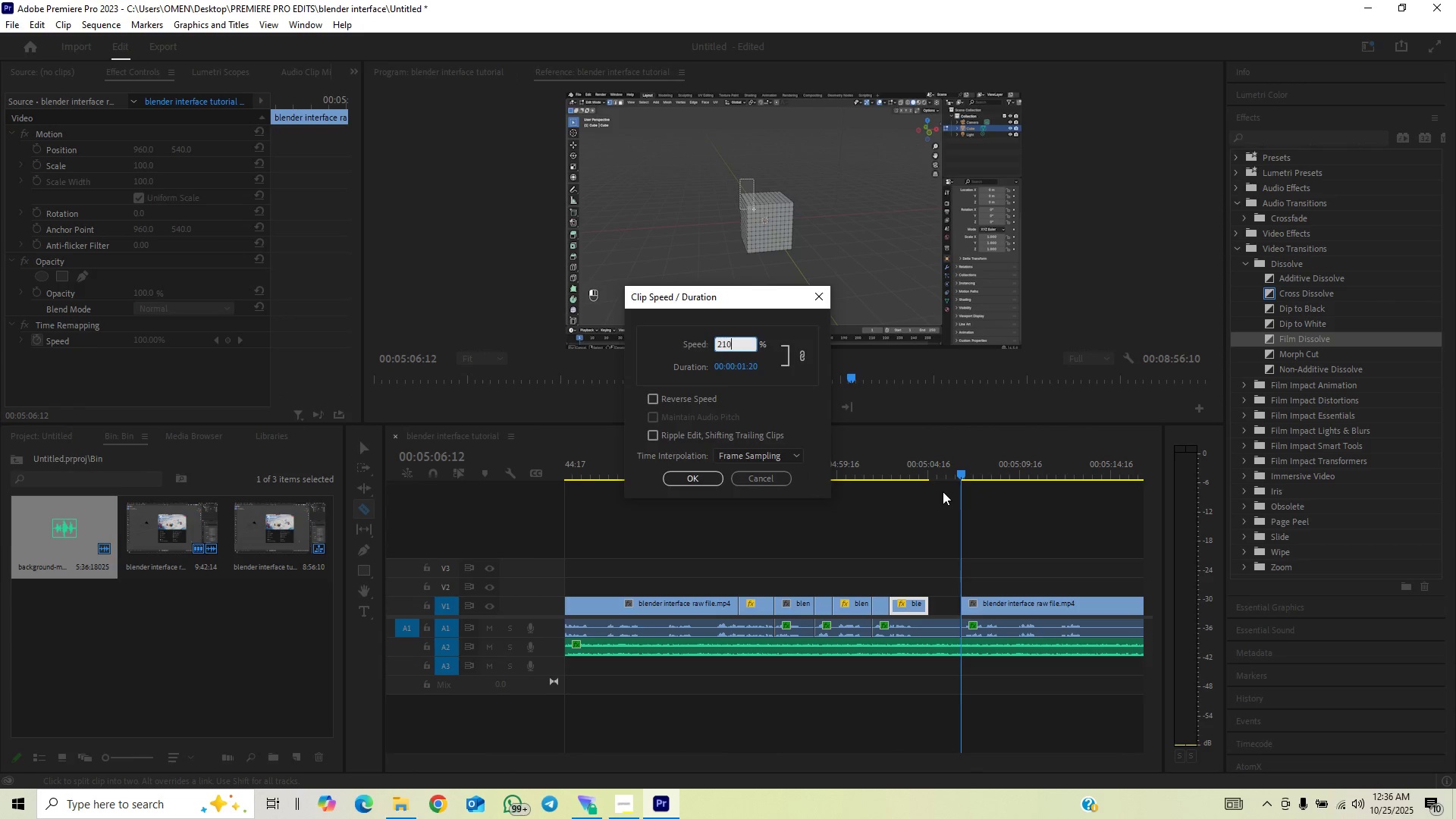 
key(Enter)
 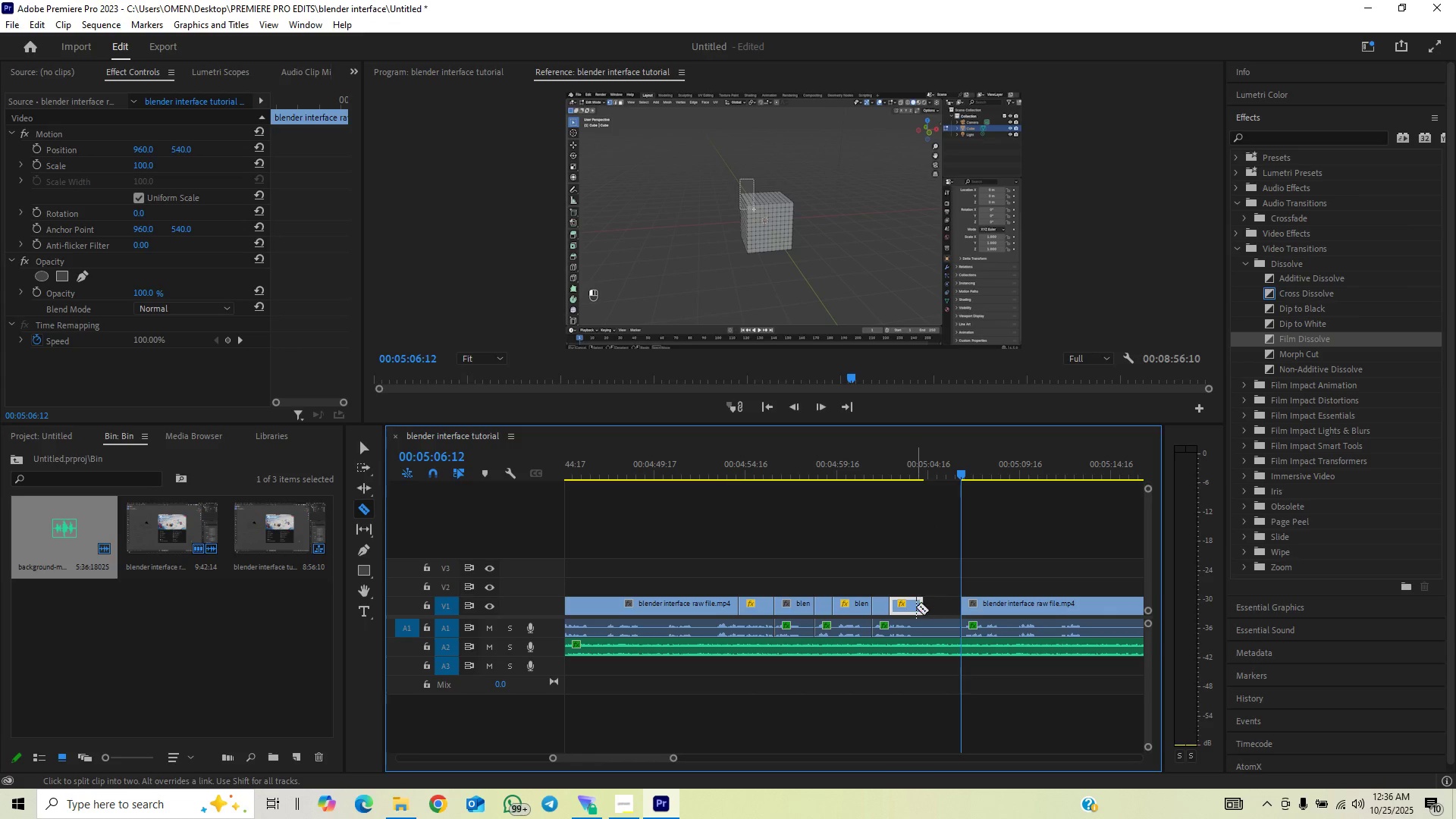 
right_click([916, 607])
 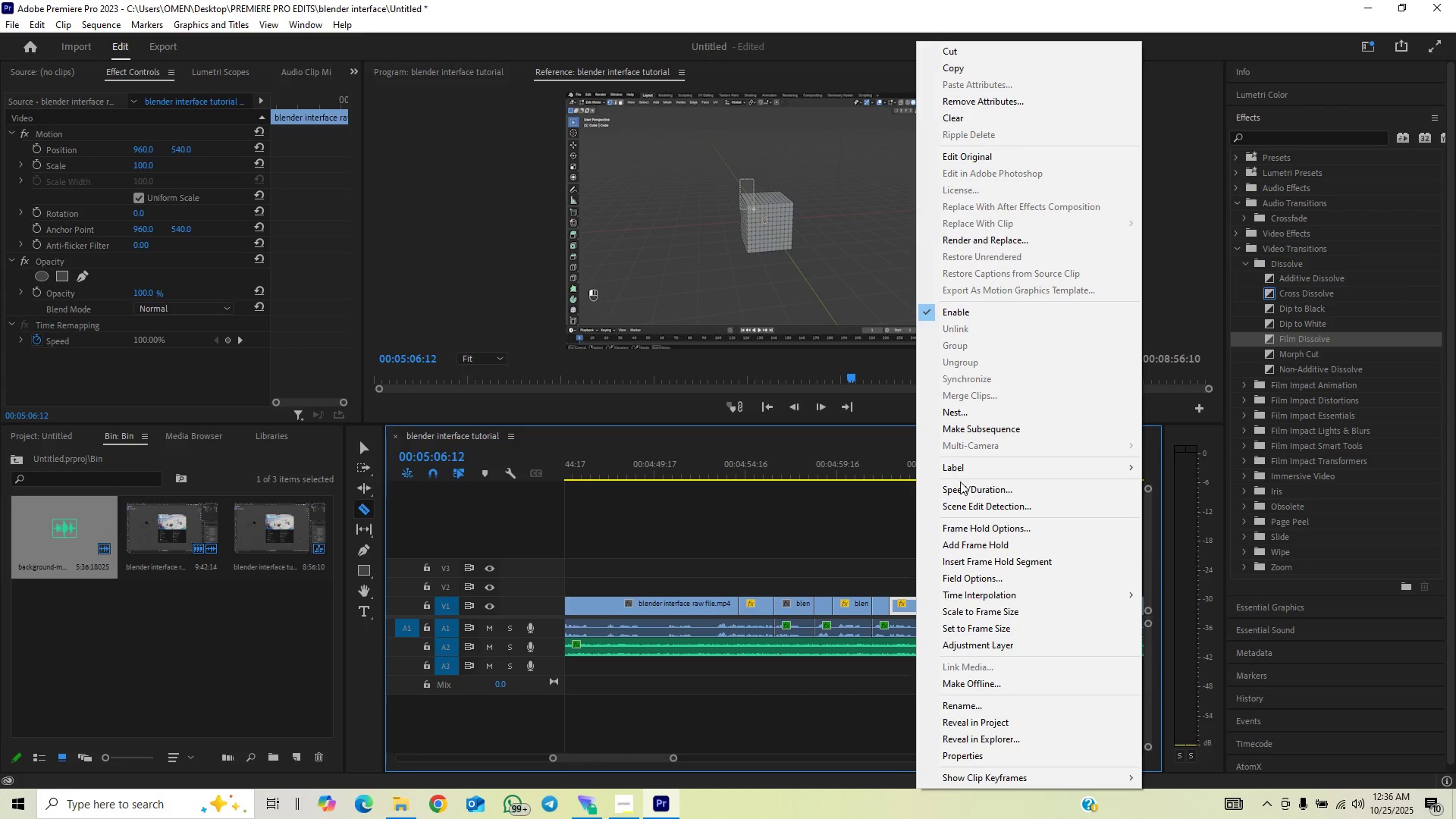 
left_click([956, 492])
 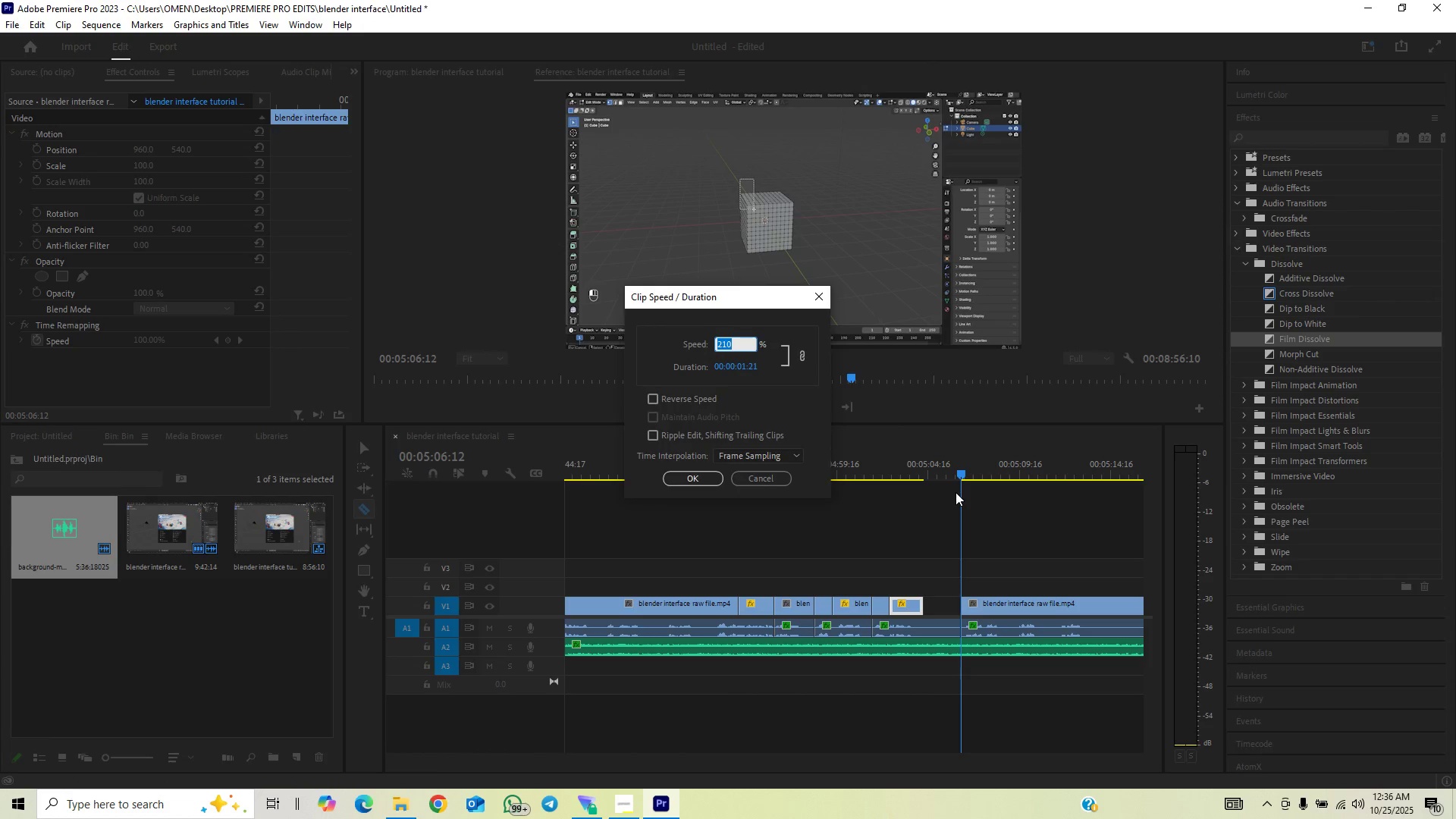 
type(220)
 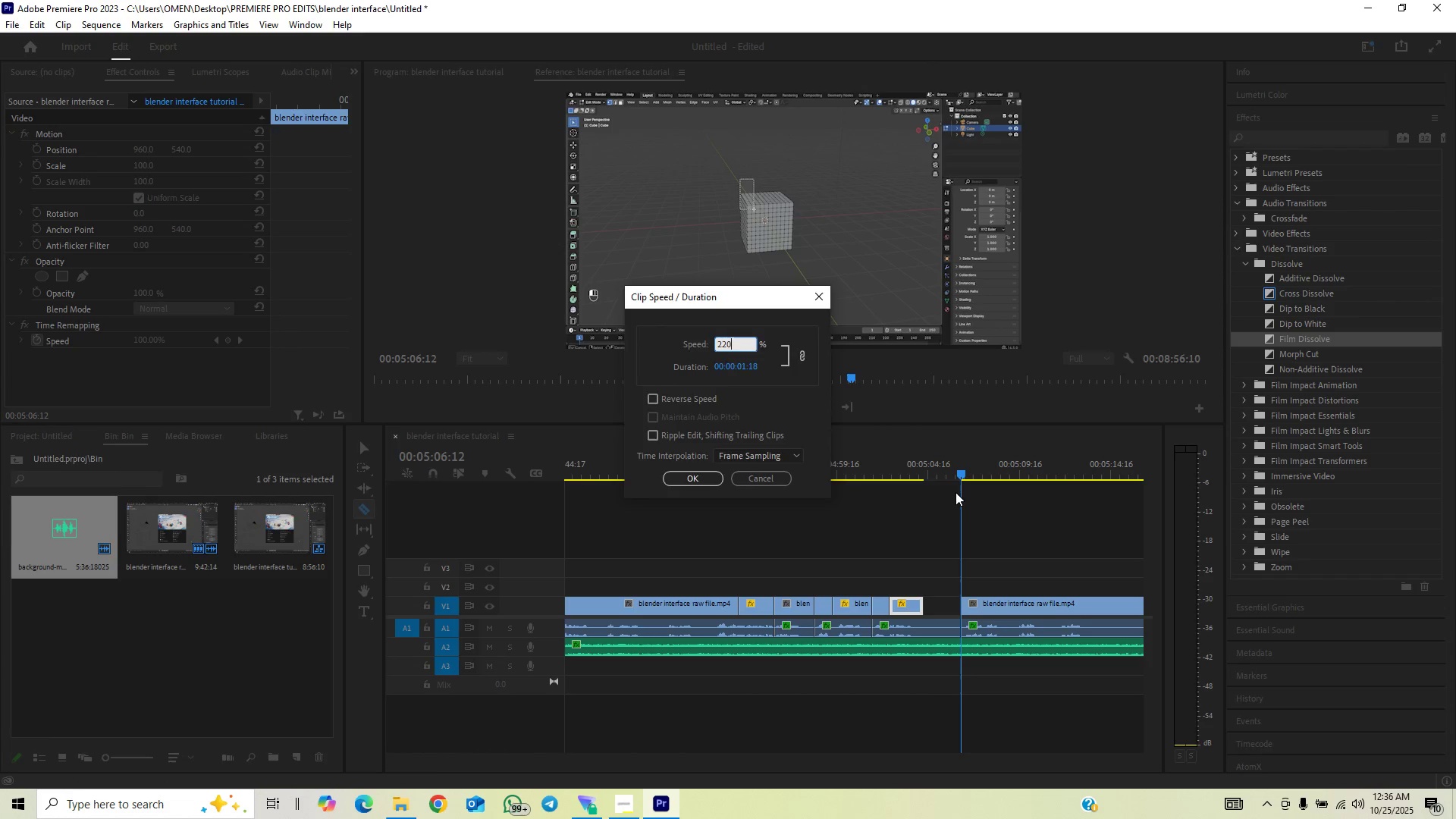 
key(Enter)
 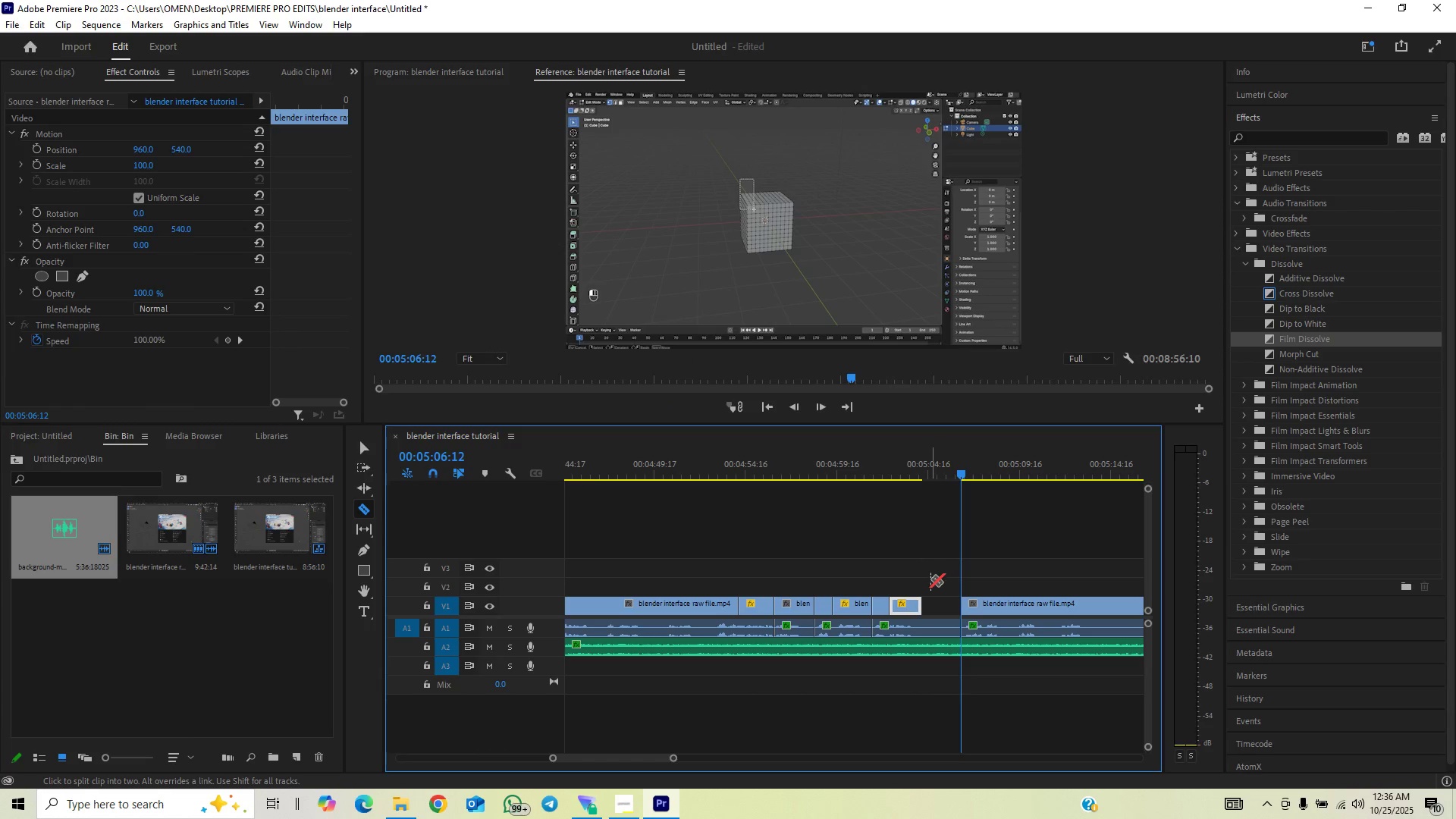 
key(V)
 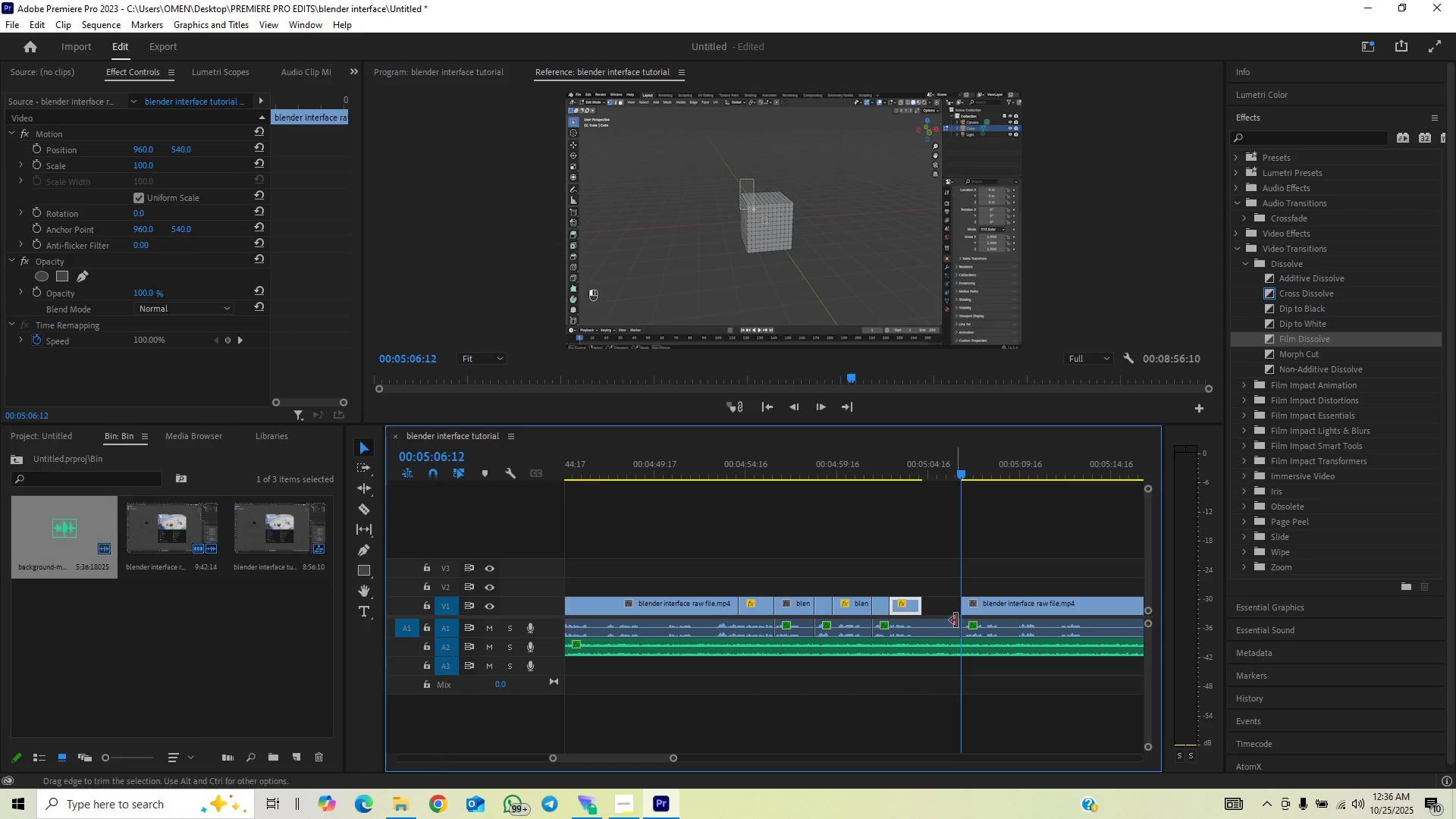 
left_click_drag(start_coordinate=[956, 620], to_coordinate=[918, 633])
 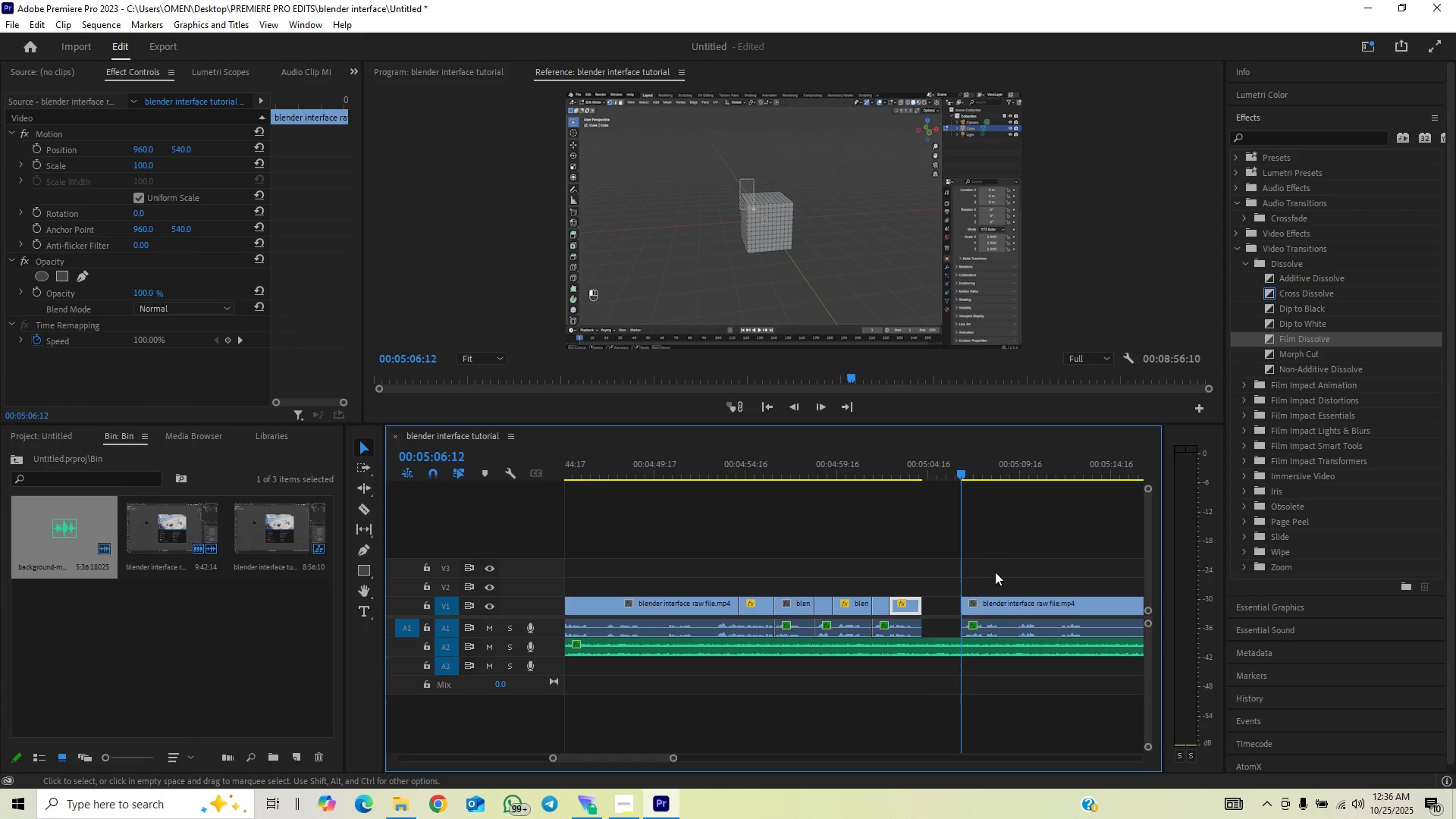 
left_click_drag(start_coordinate=[1003, 567], to_coordinate=[984, 631])
 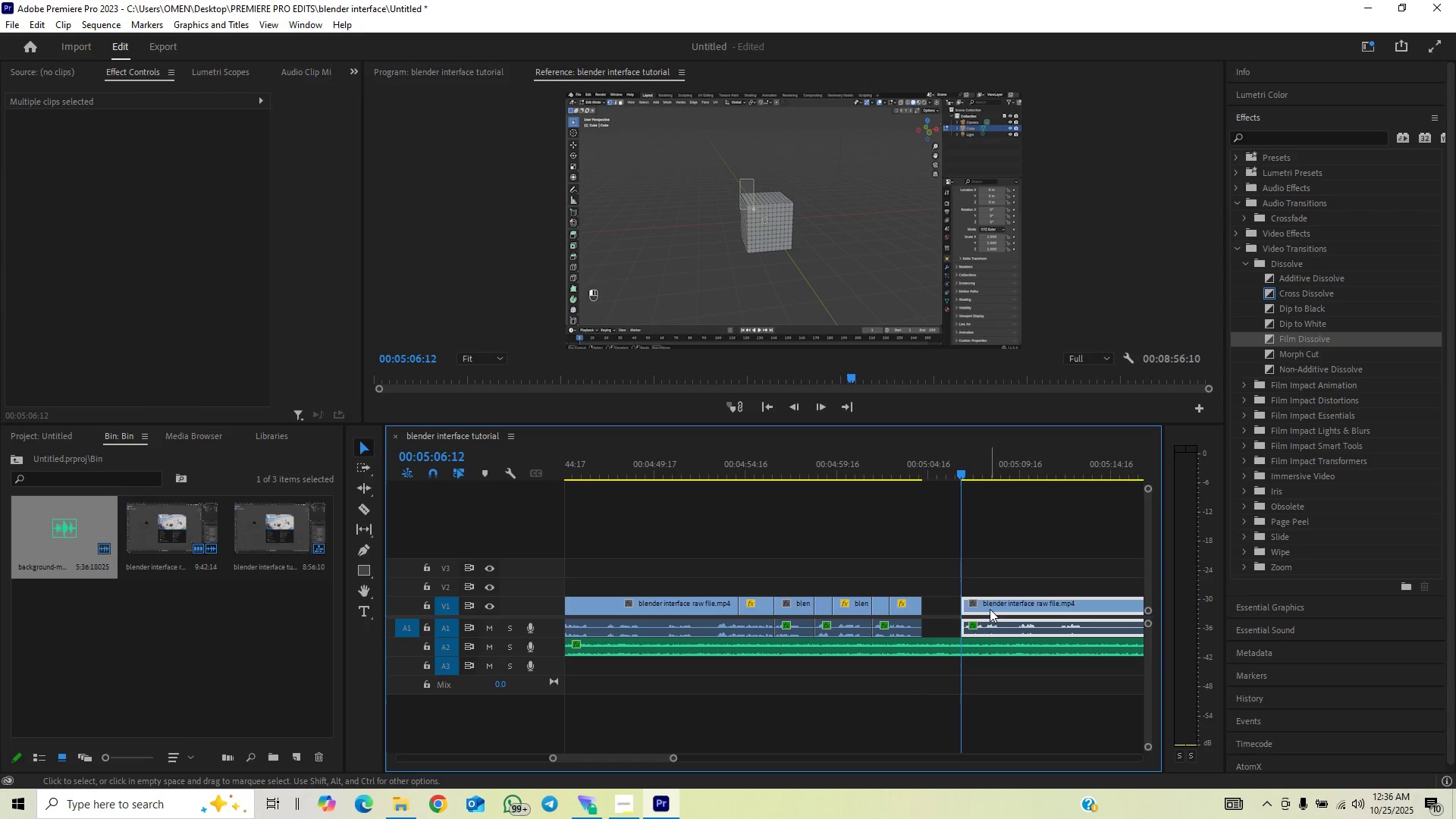 
left_click_drag(start_coordinate=[990, 609], to_coordinate=[958, 620])
 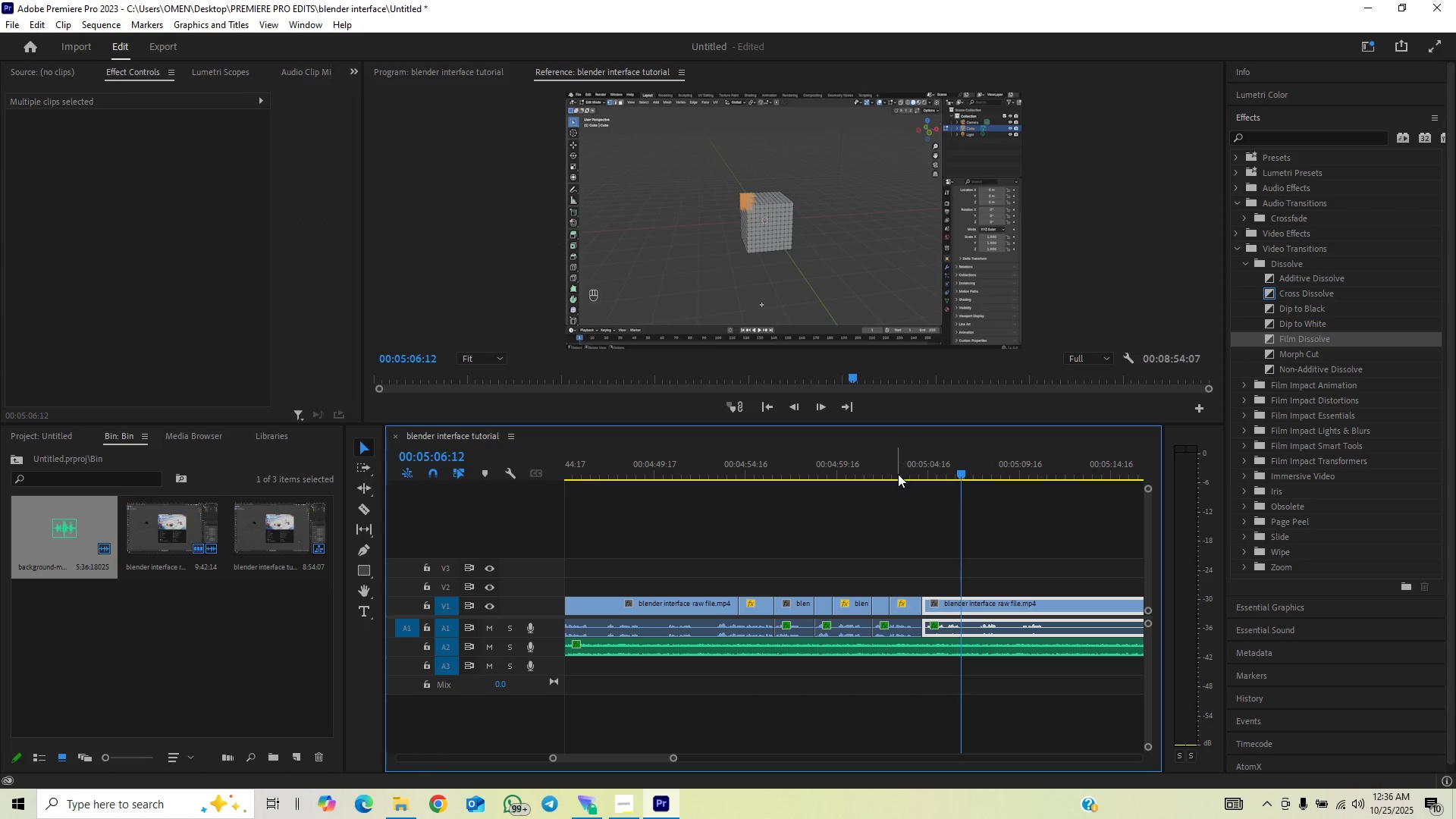 
left_click([897, 472])
 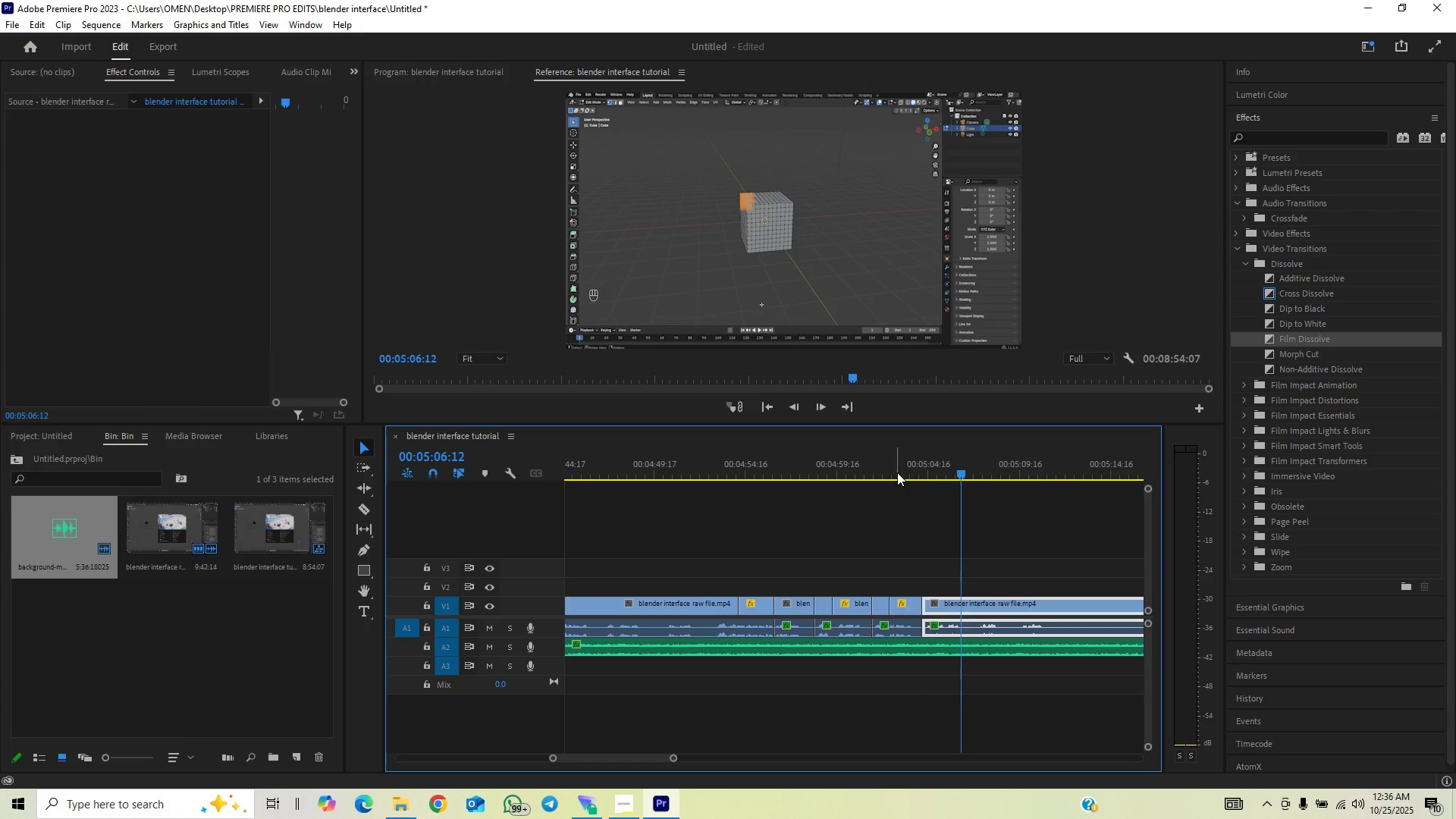 
key(Space)
 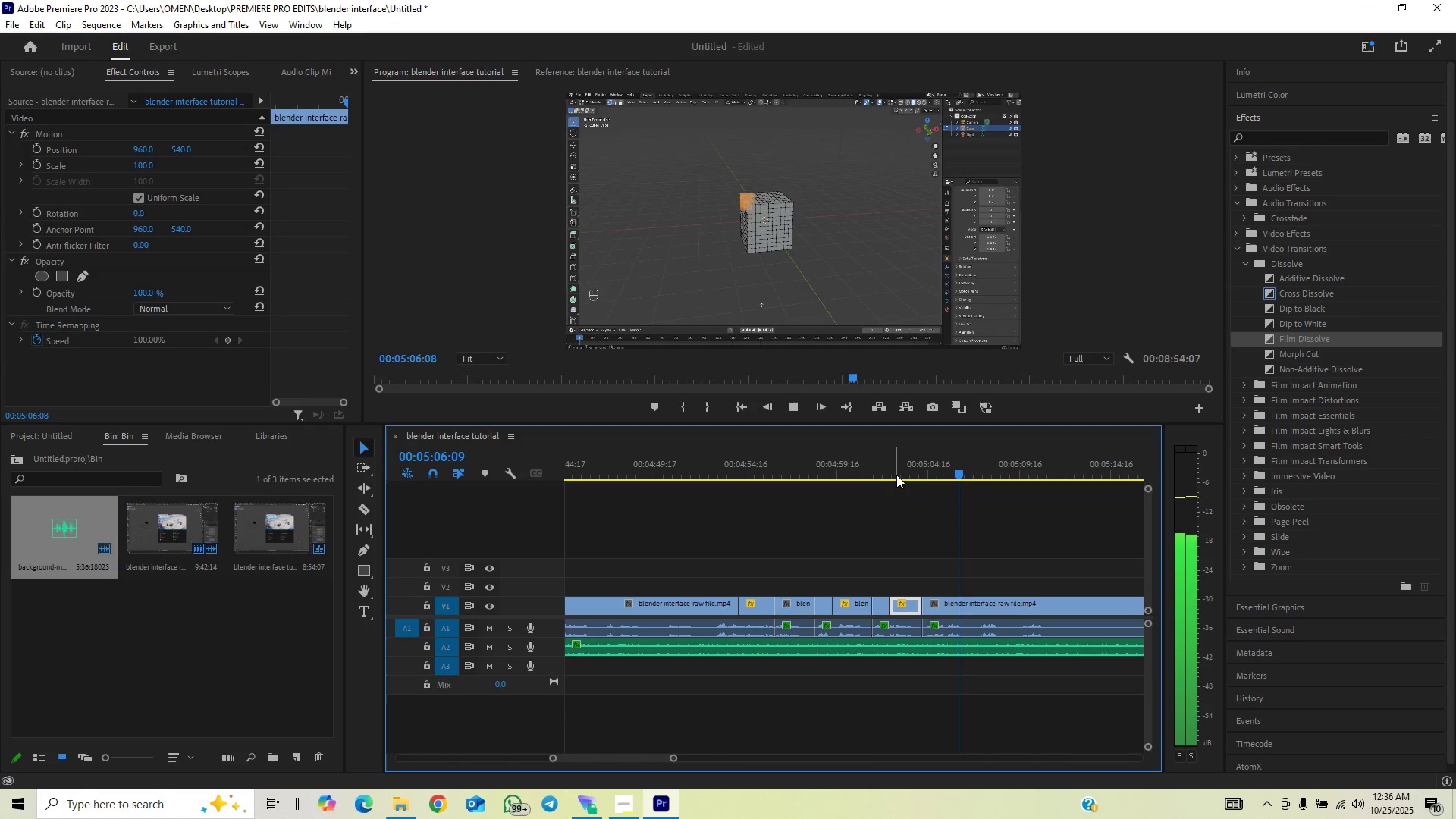 
wait(5.18)
 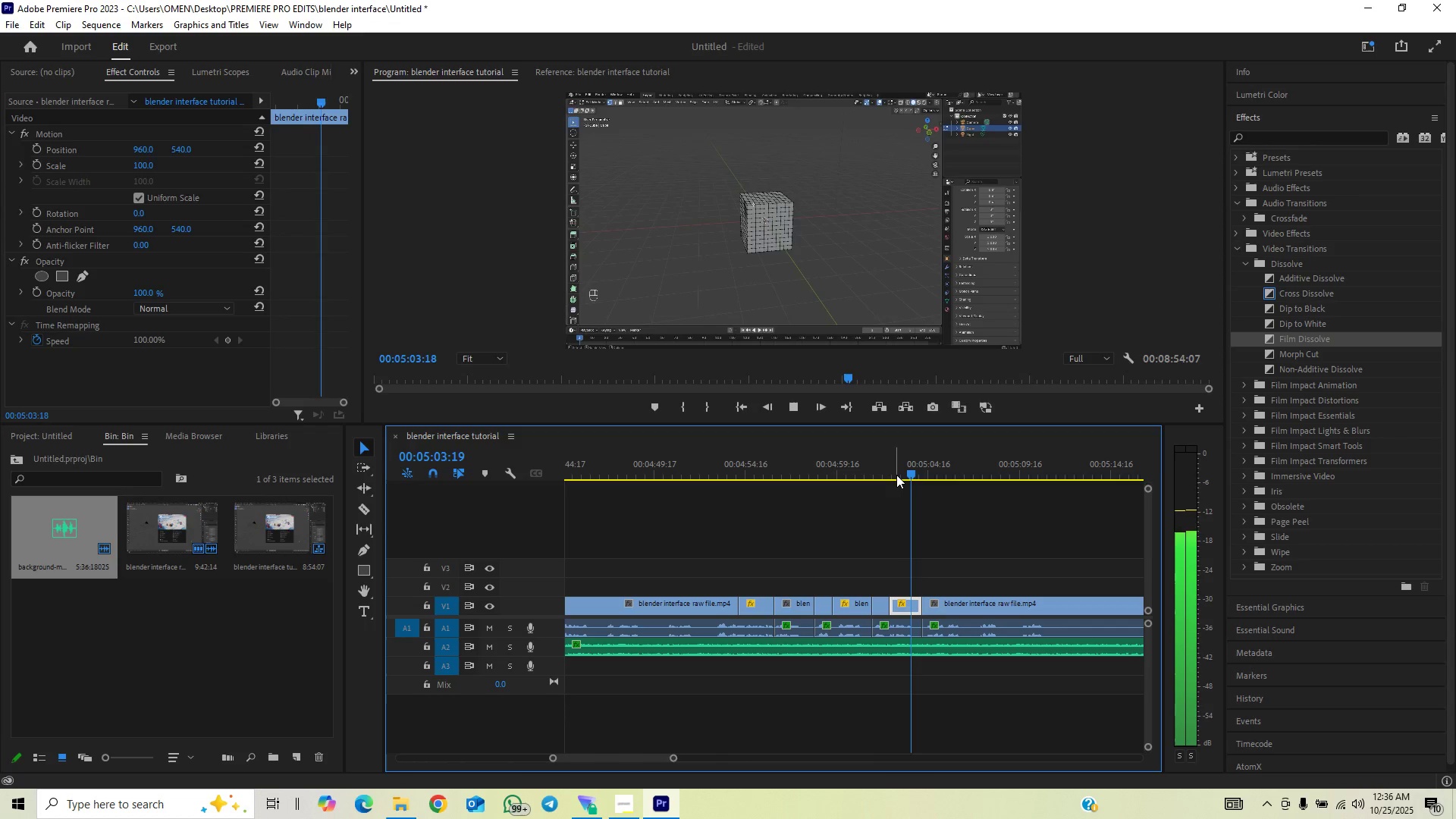 
left_click([933, 472])
 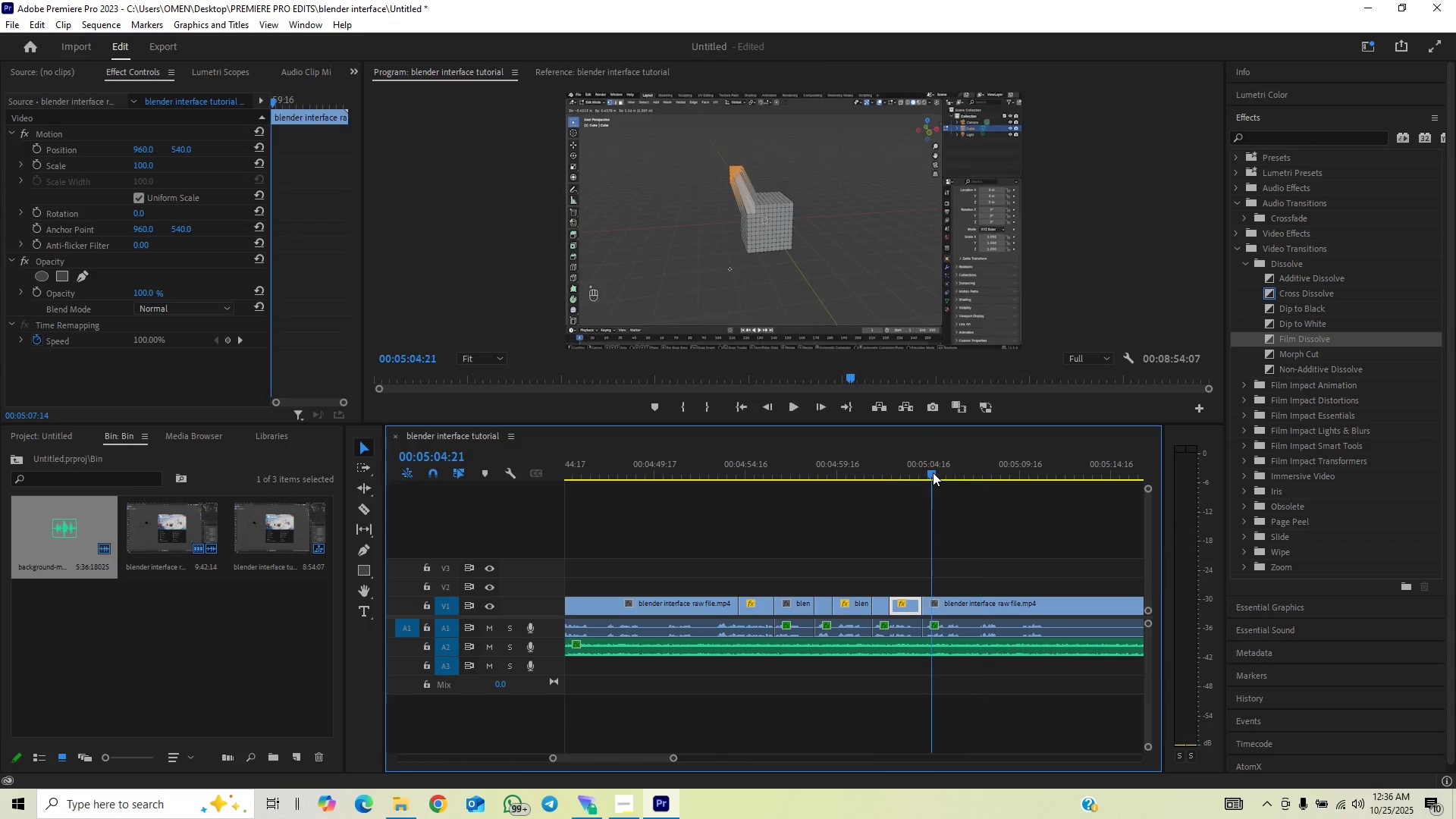 
key(Space)
 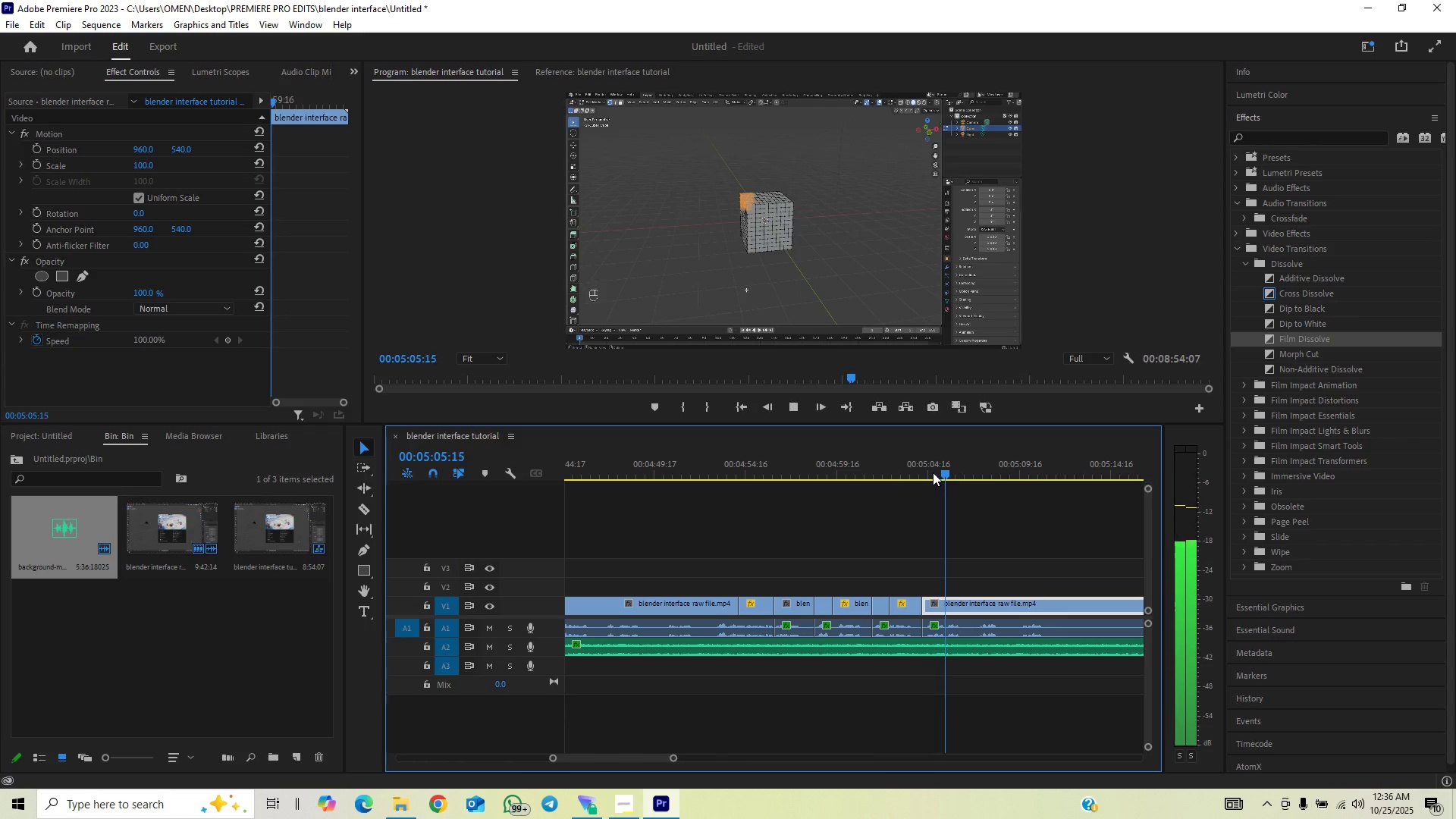 
key(Space)
 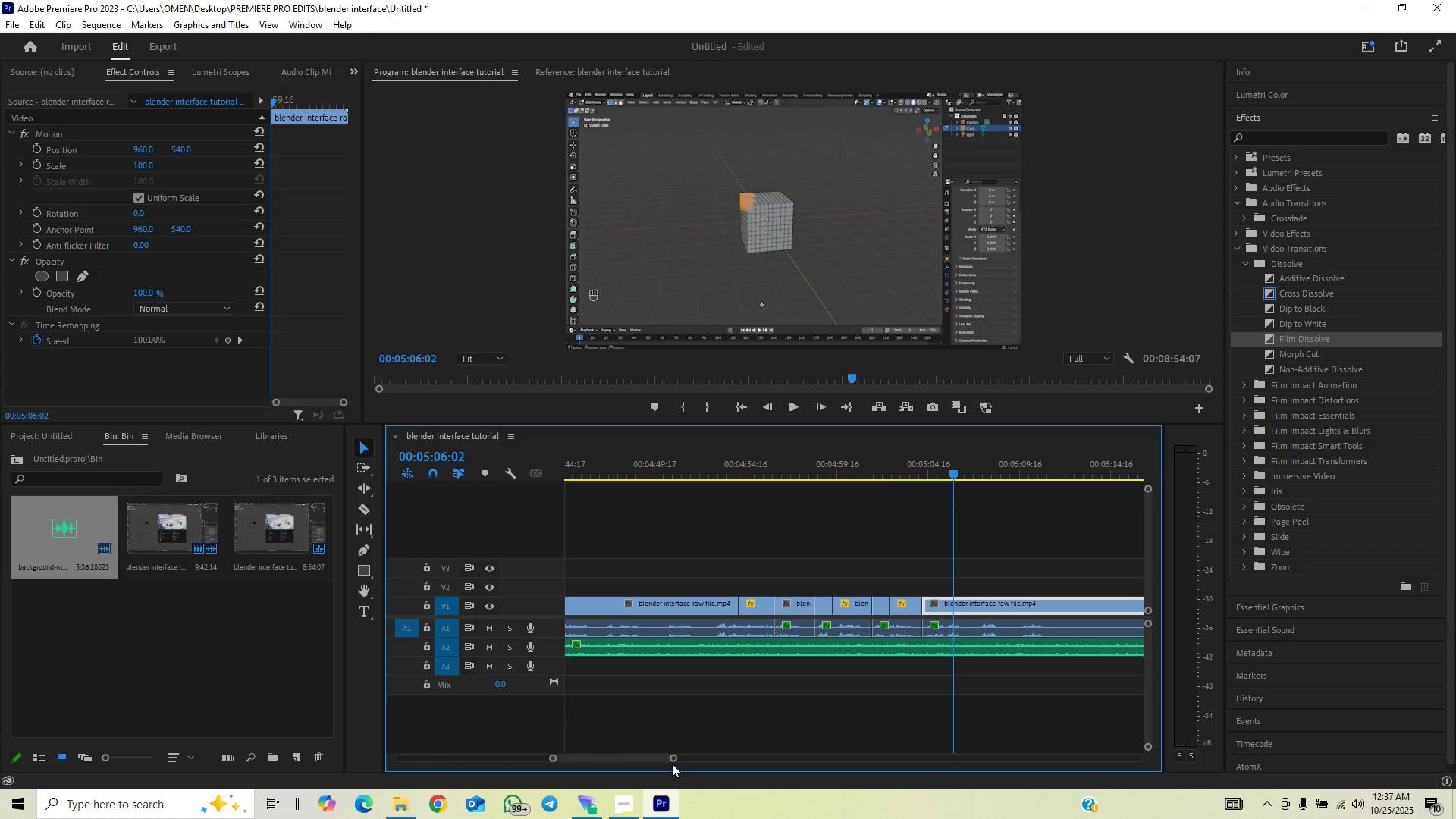 
left_click_drag(start_coordinate=[670, 758], to_coordinate=[637, 777])
 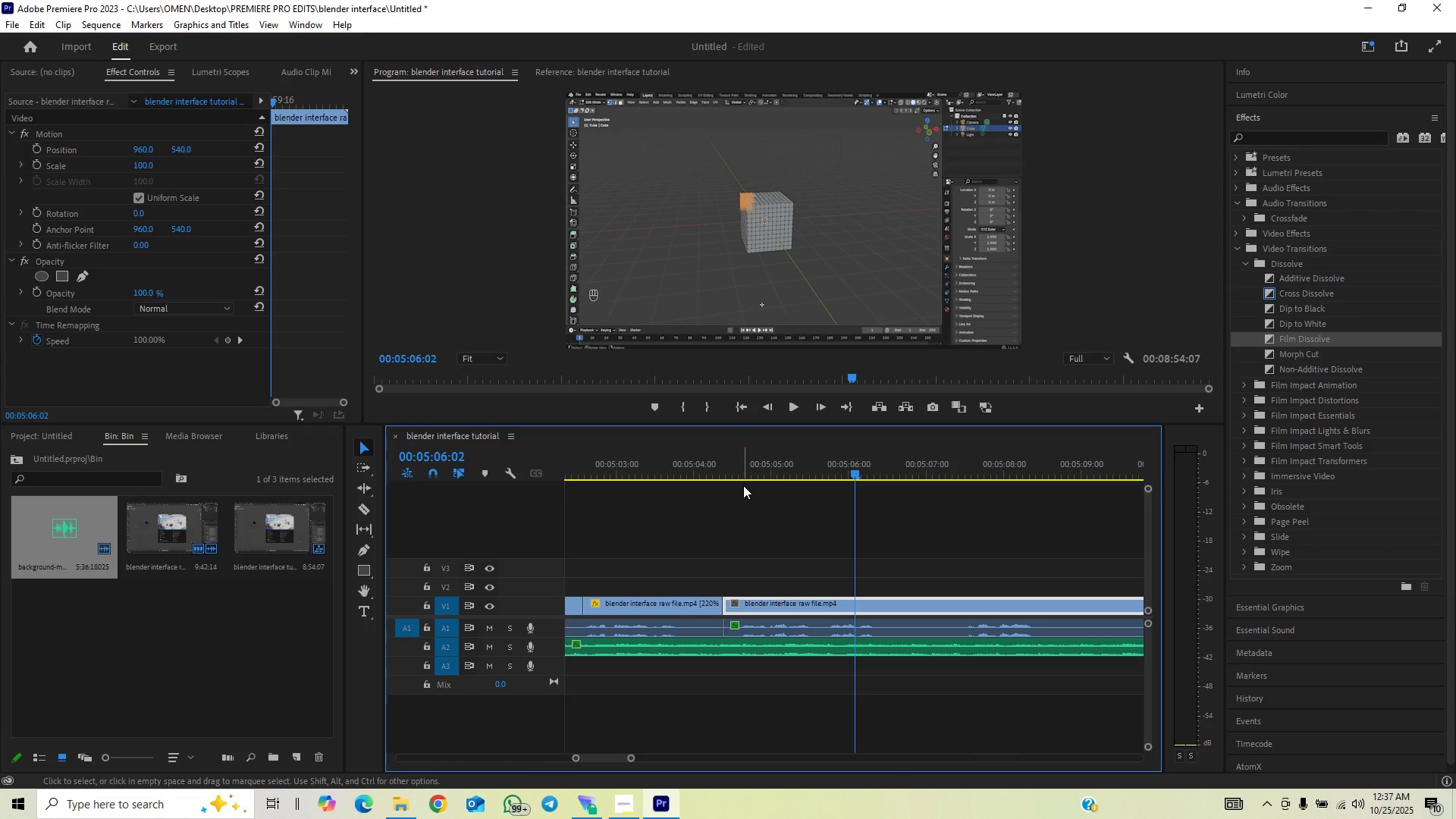 
left_click([747, 475])
 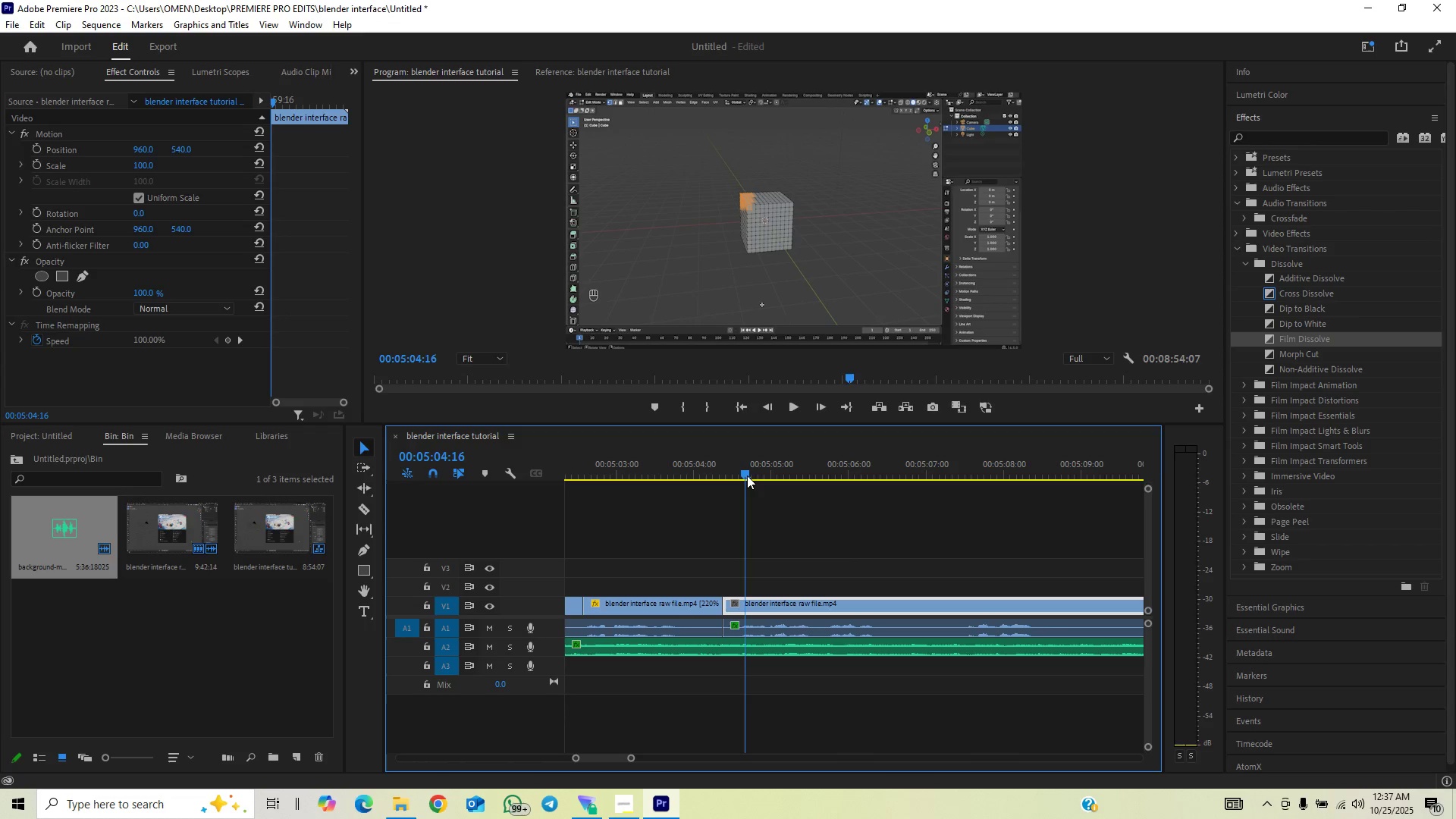 
key(Space)
 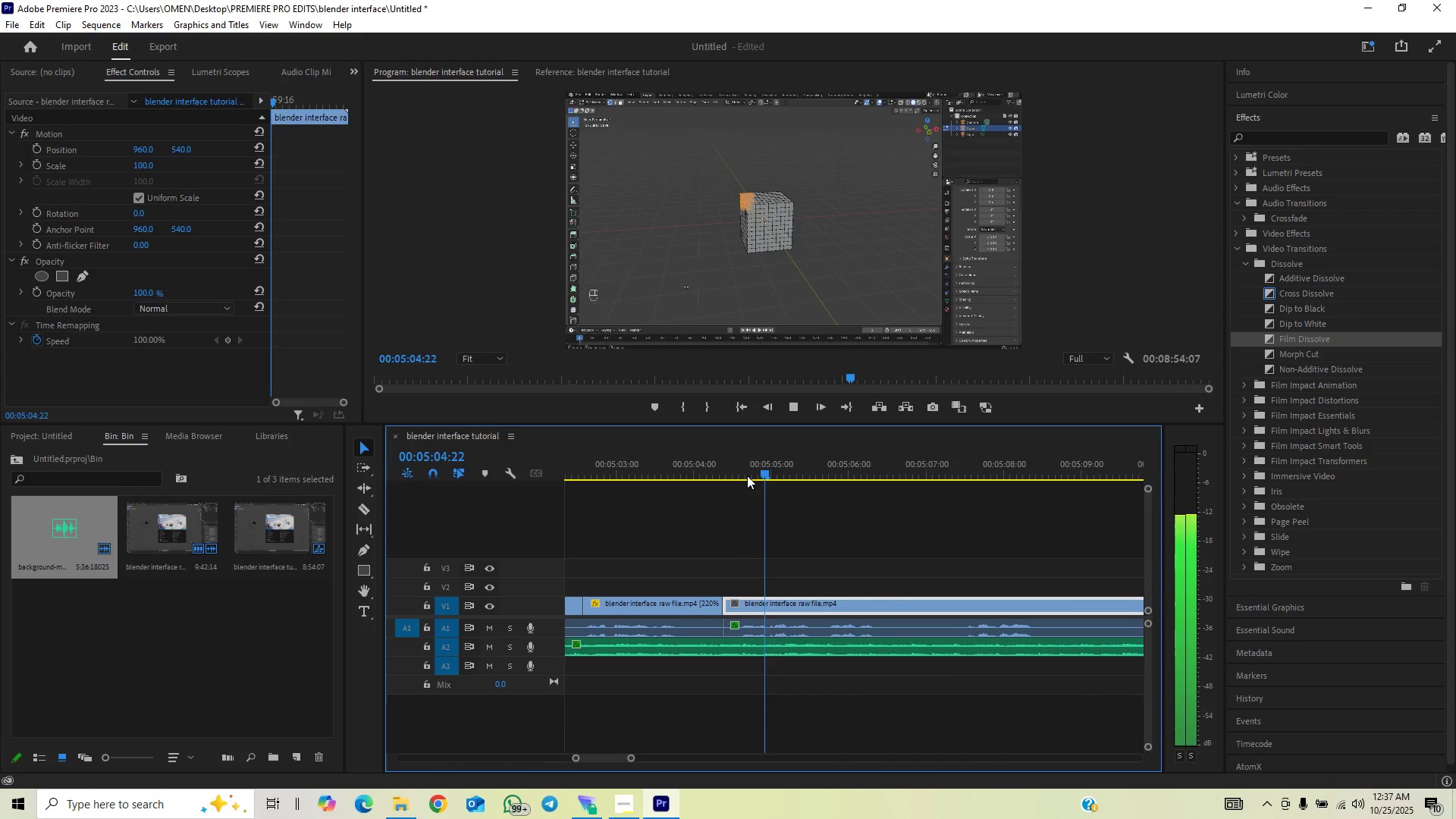 
key(Space)
 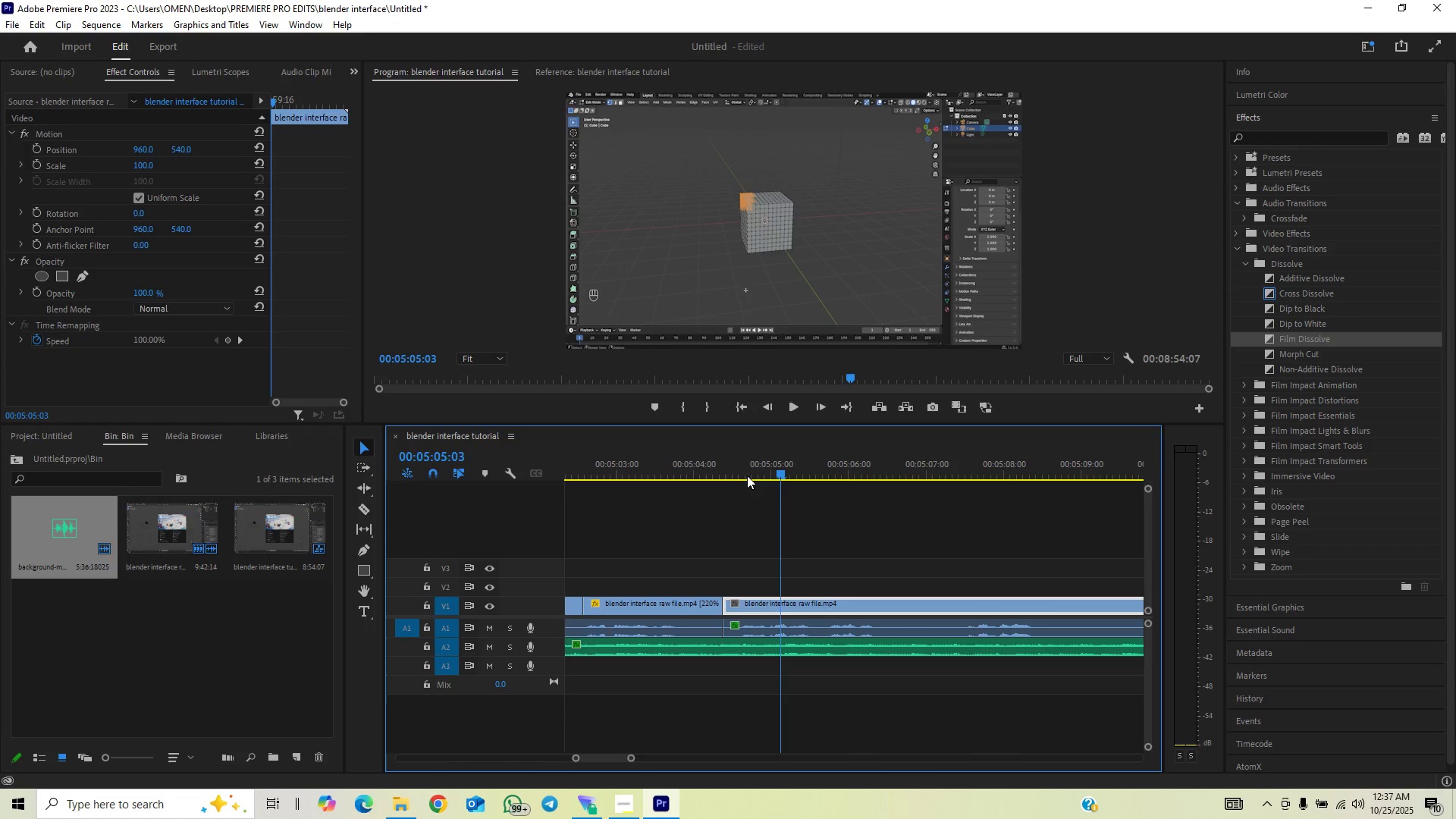 
key(Space)
 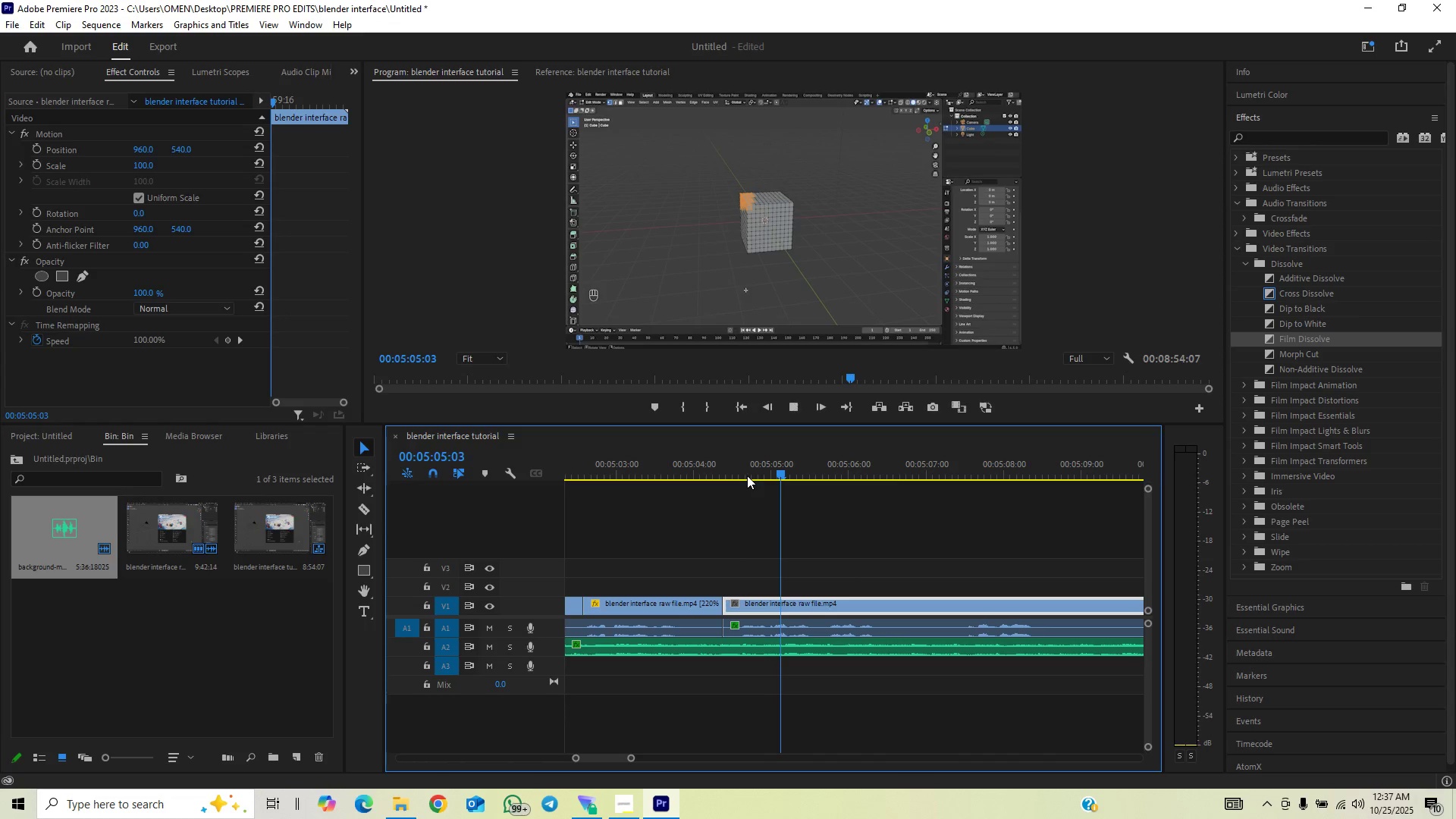 
key(Space)
 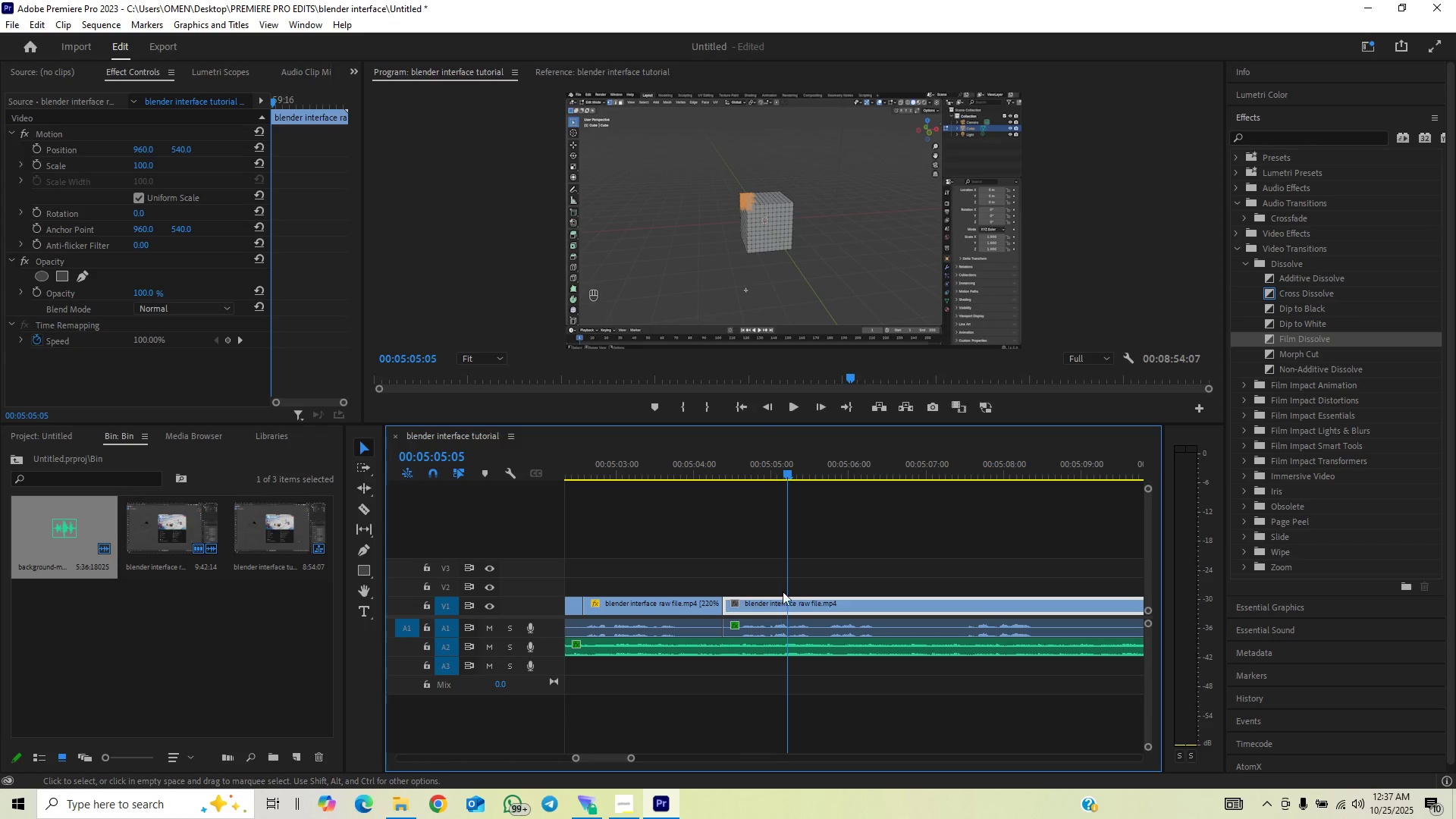 
key(C)
 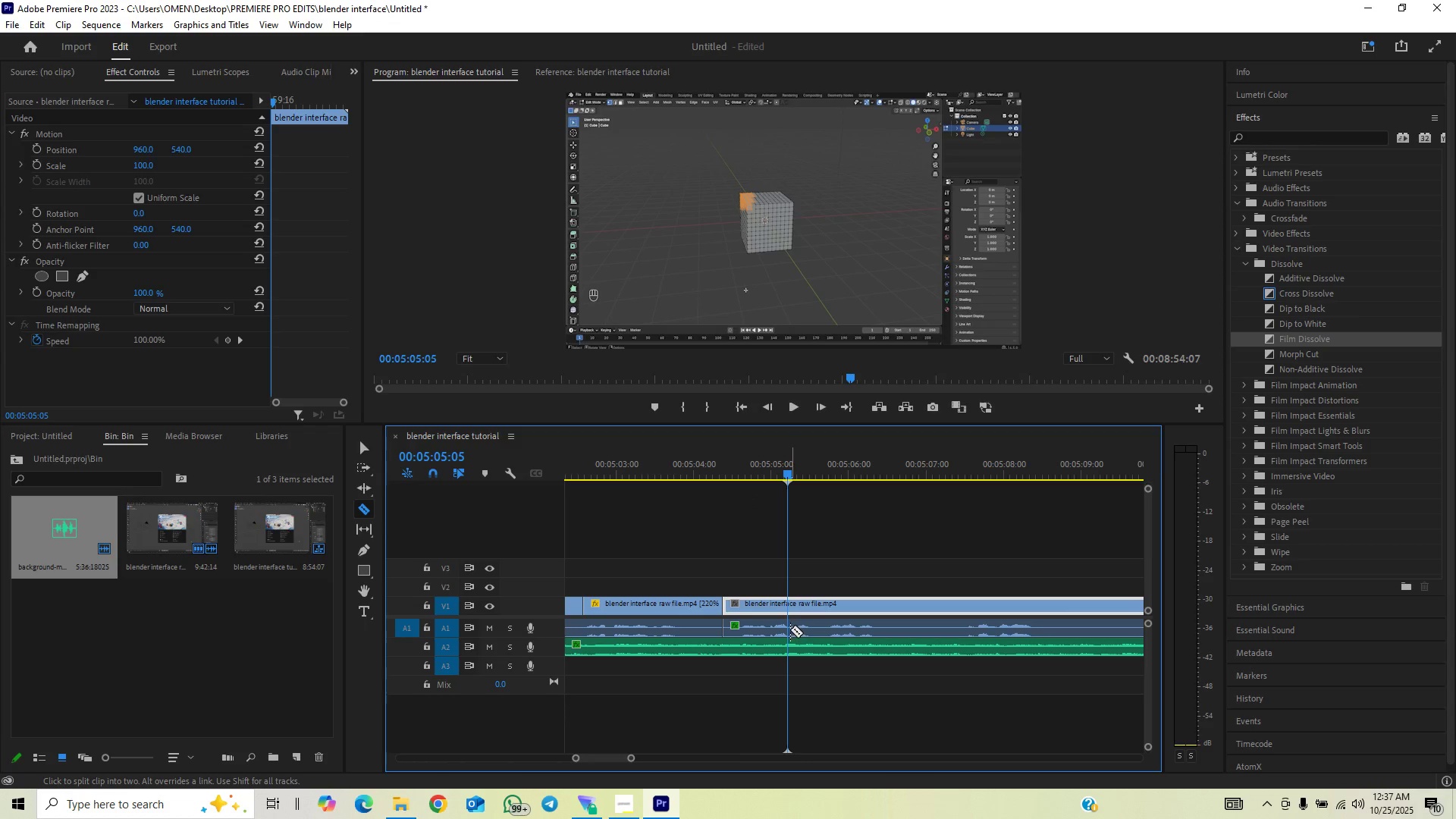 
left_click([790, 629])
 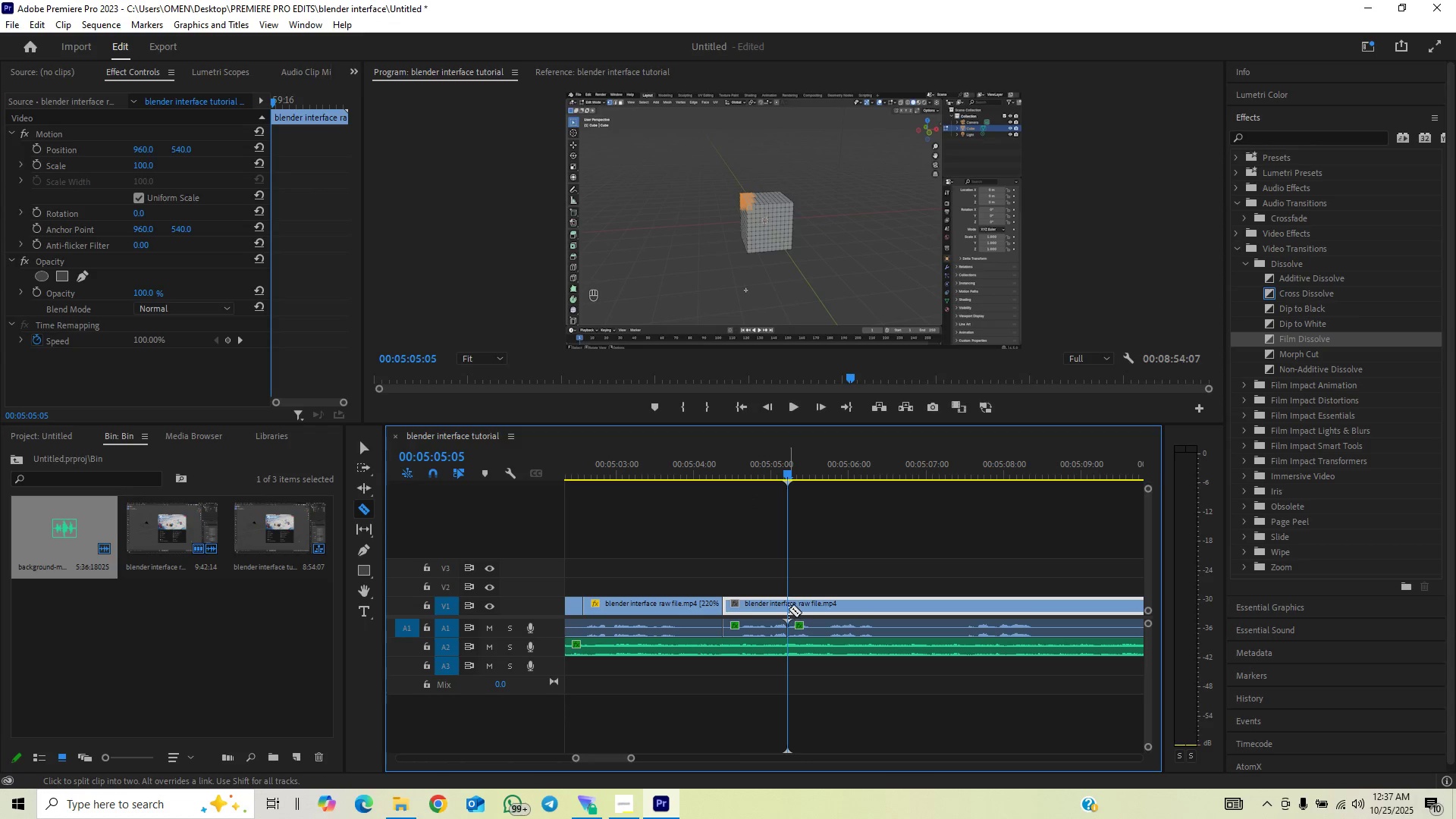 
left_click([789, 608])
 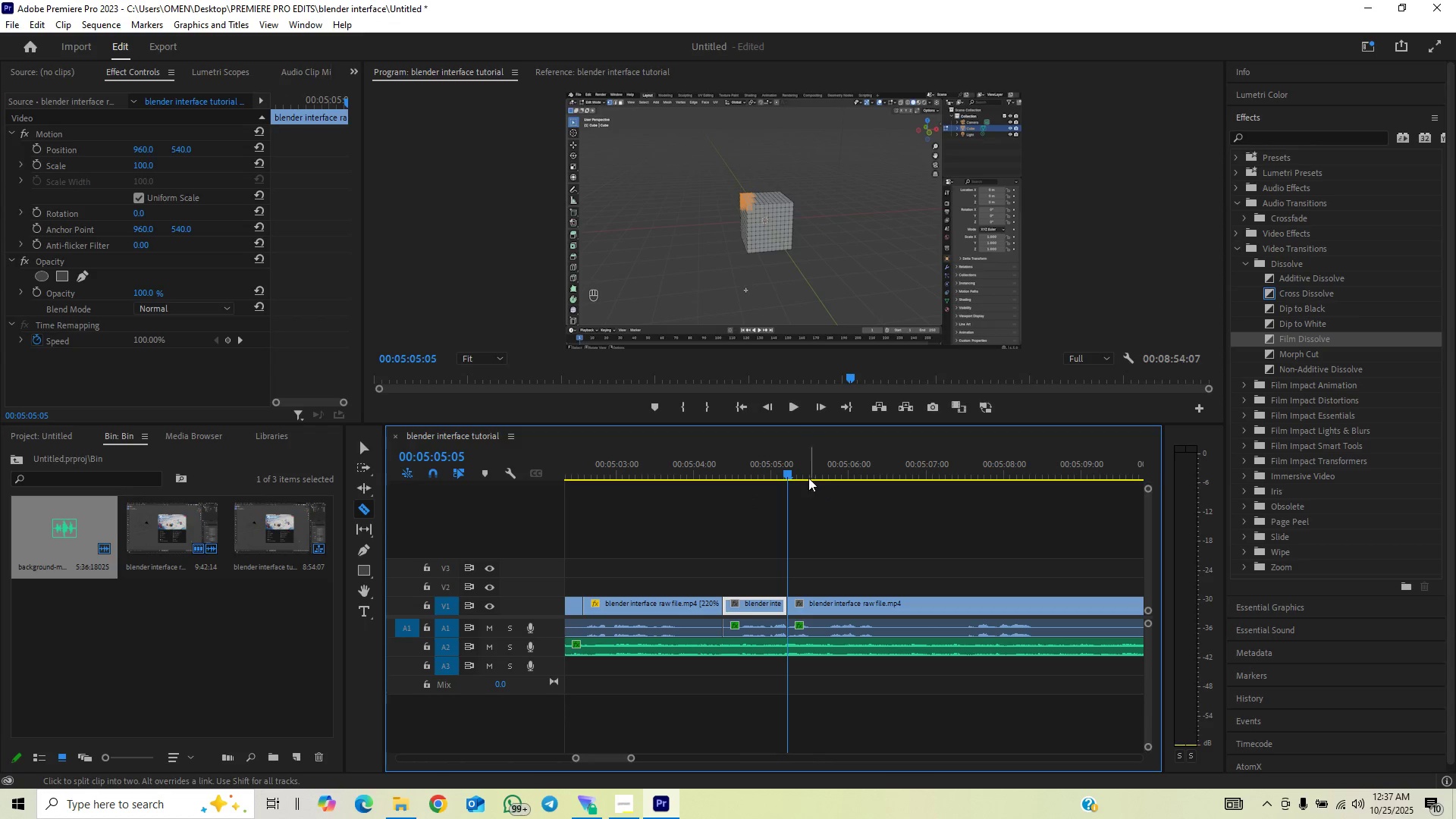 
left_click_drag(start_coordinate=[805, 464], to_coordinate=[833, 445])
 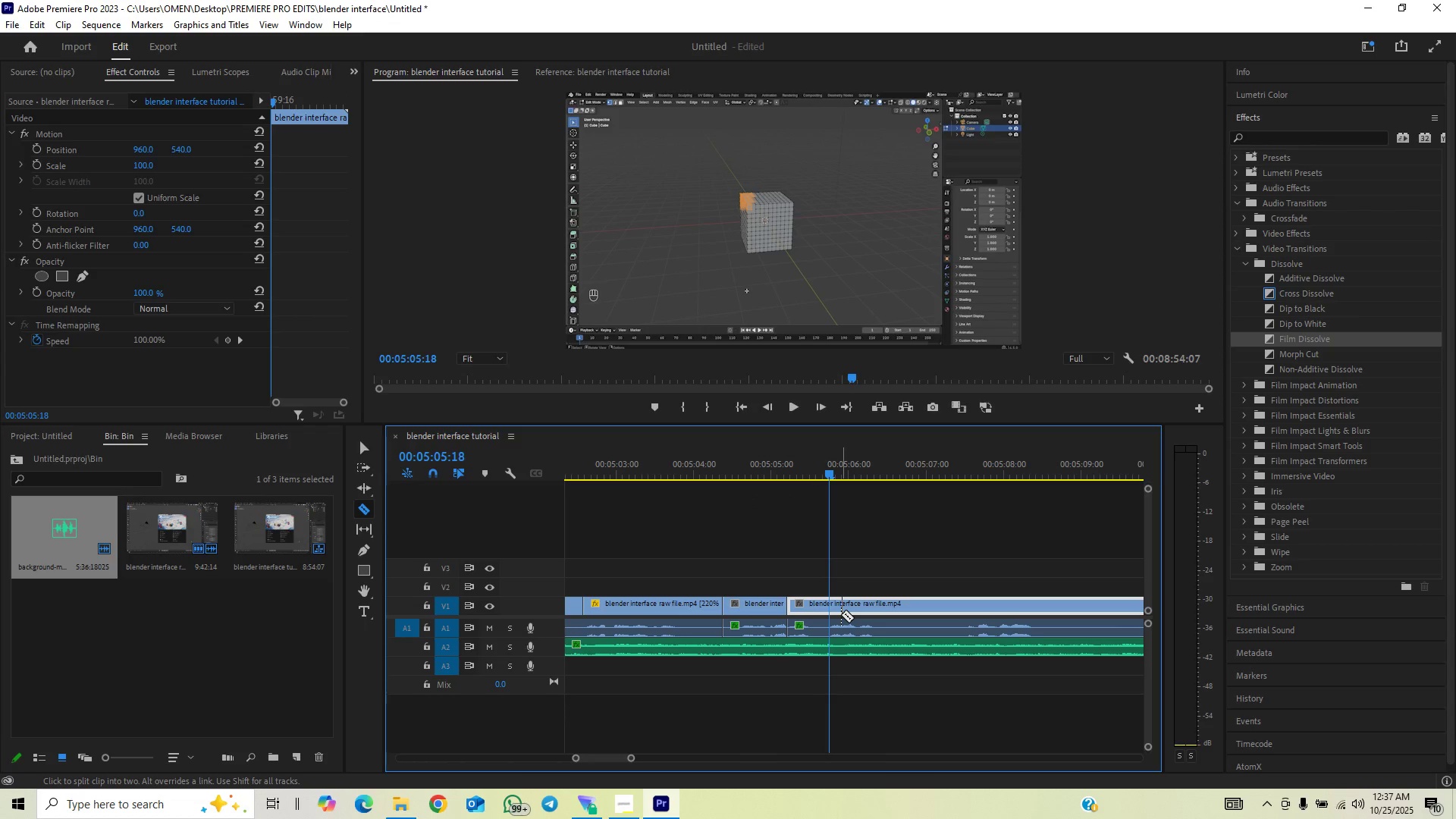 
key(ArrowLeft)
 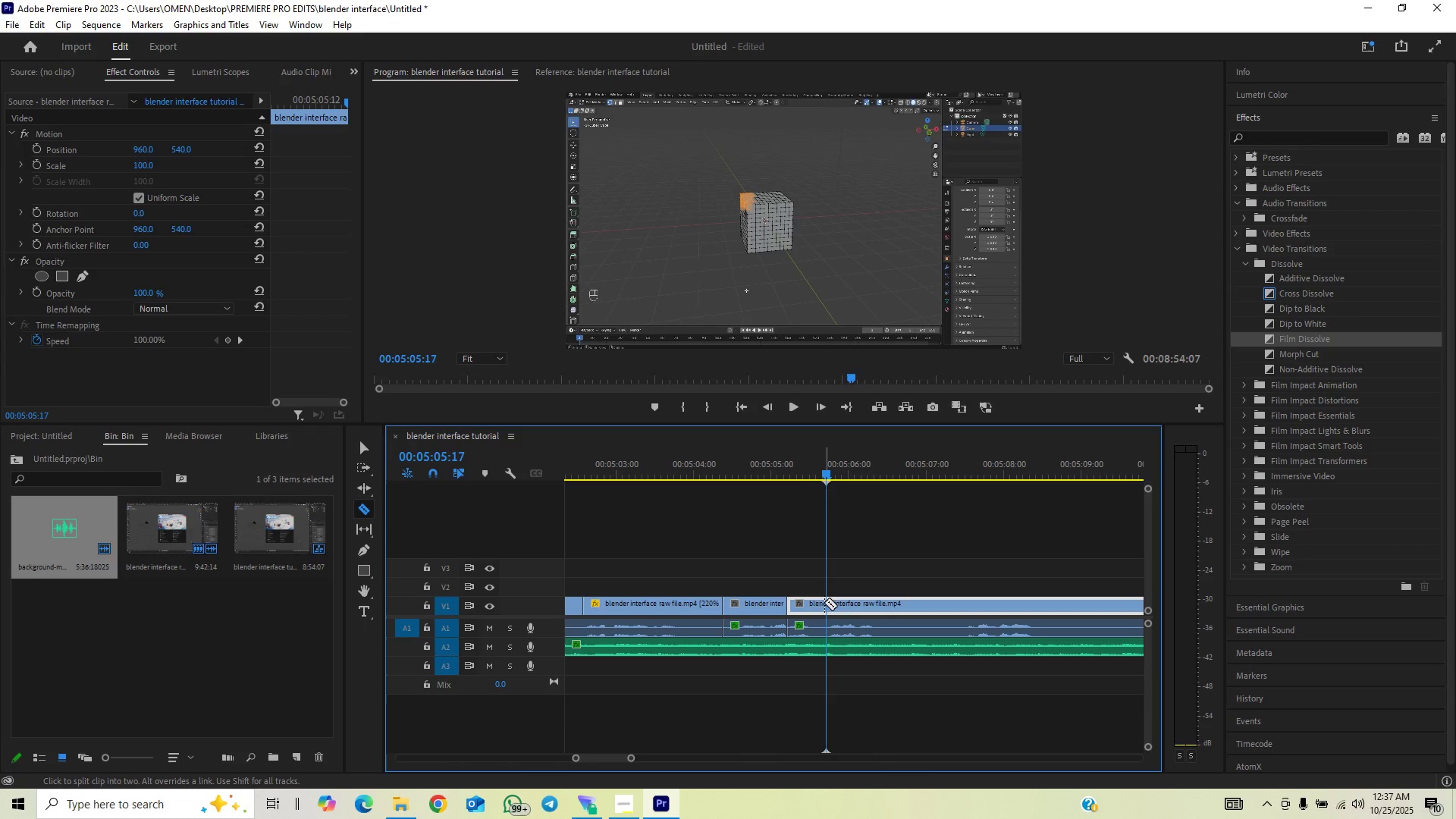 
double_click([824, 628])
 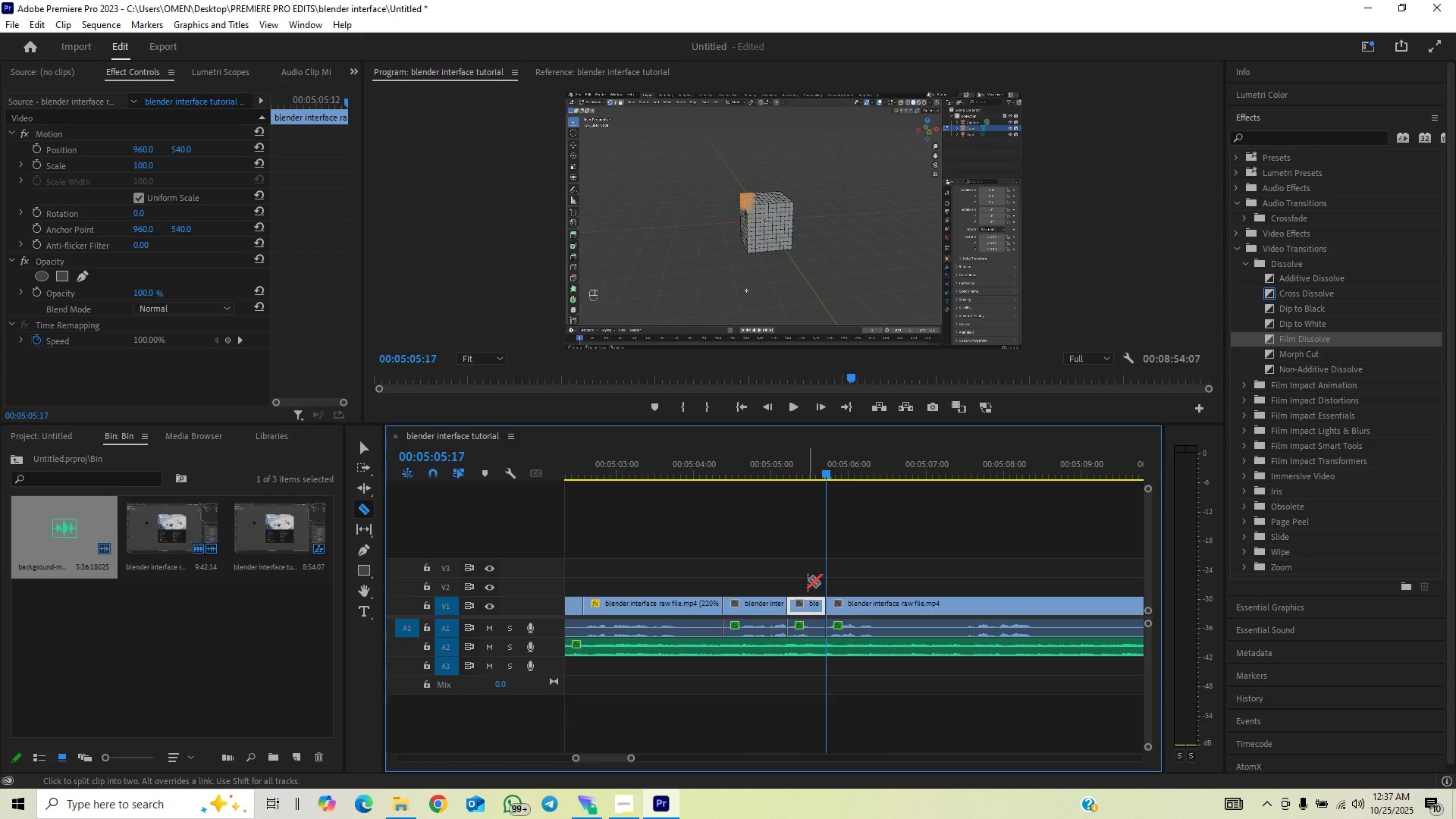 
key(Space)
 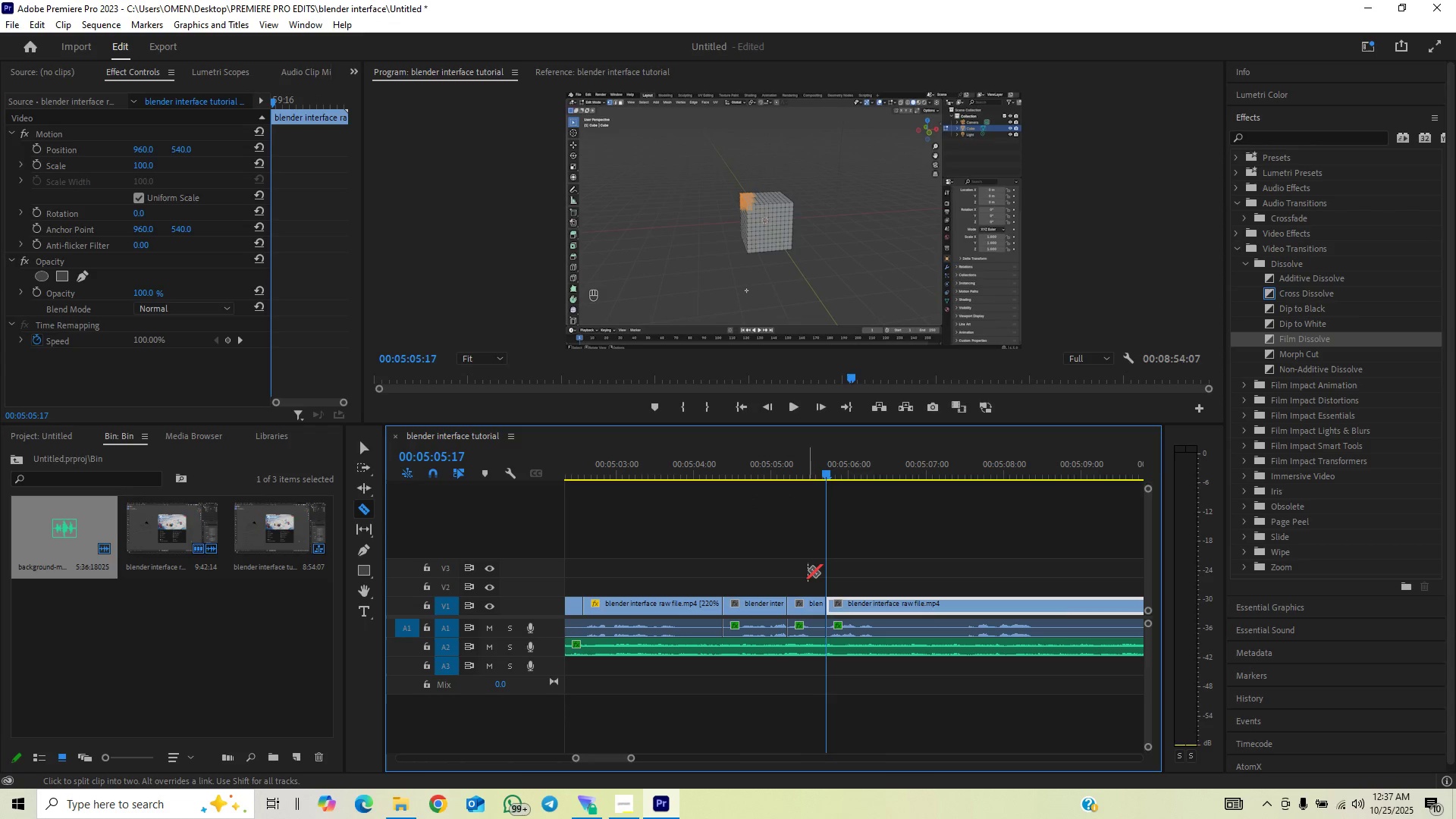 
left_click_drag(start_coordinate=[808, 570], to_coordinate=[806, 618])
 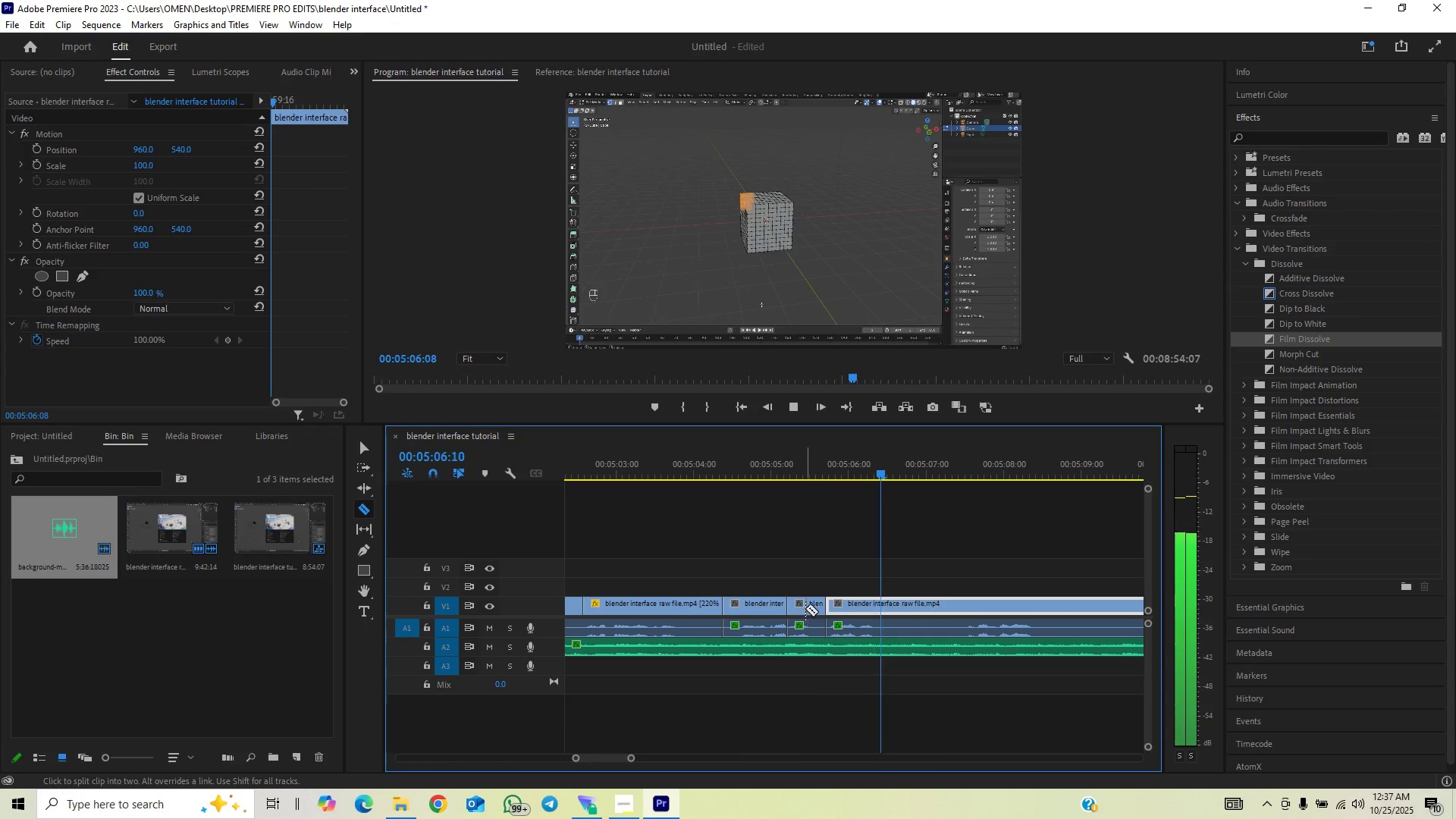 
key(Space)
 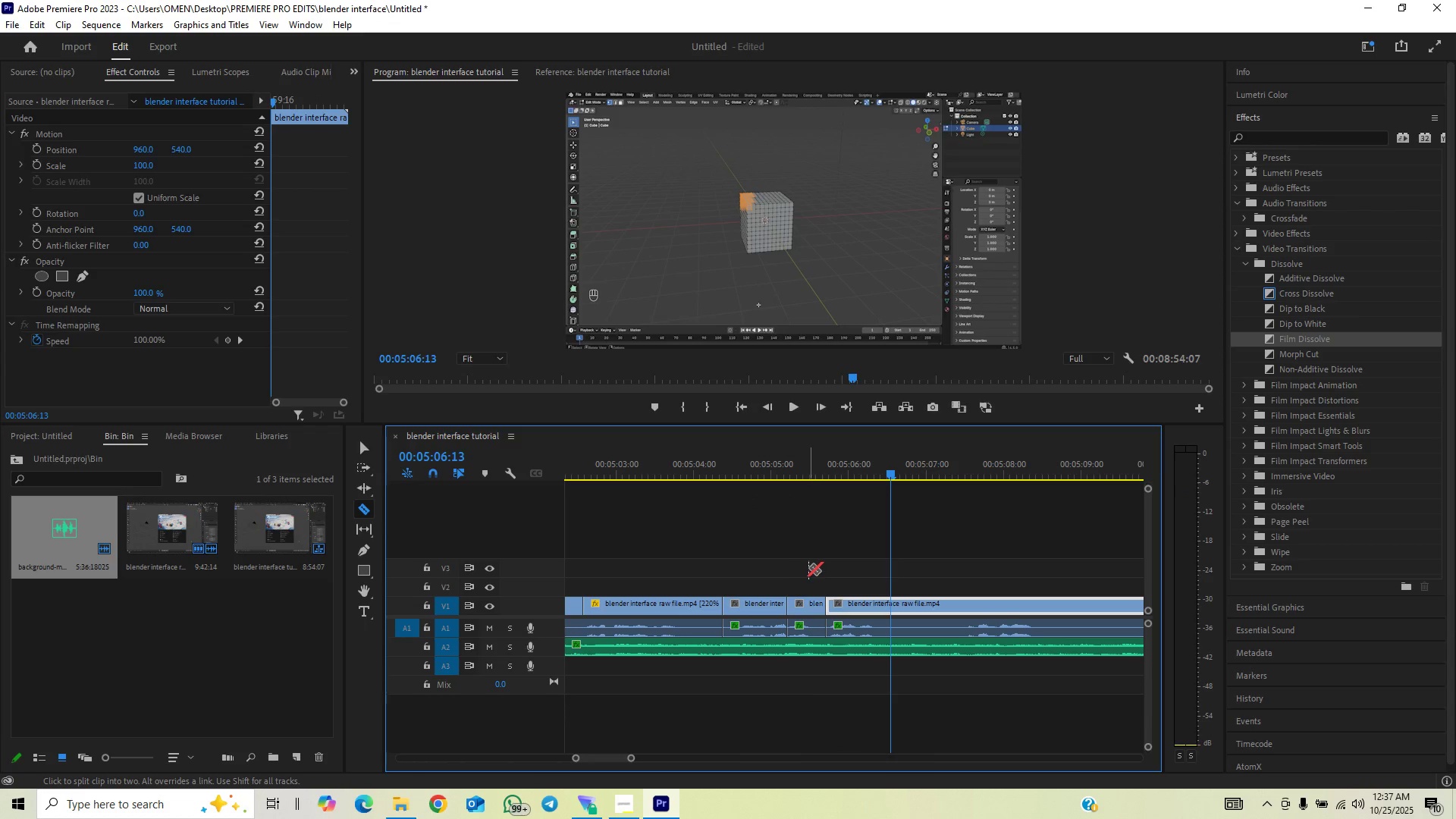 
key(V)
 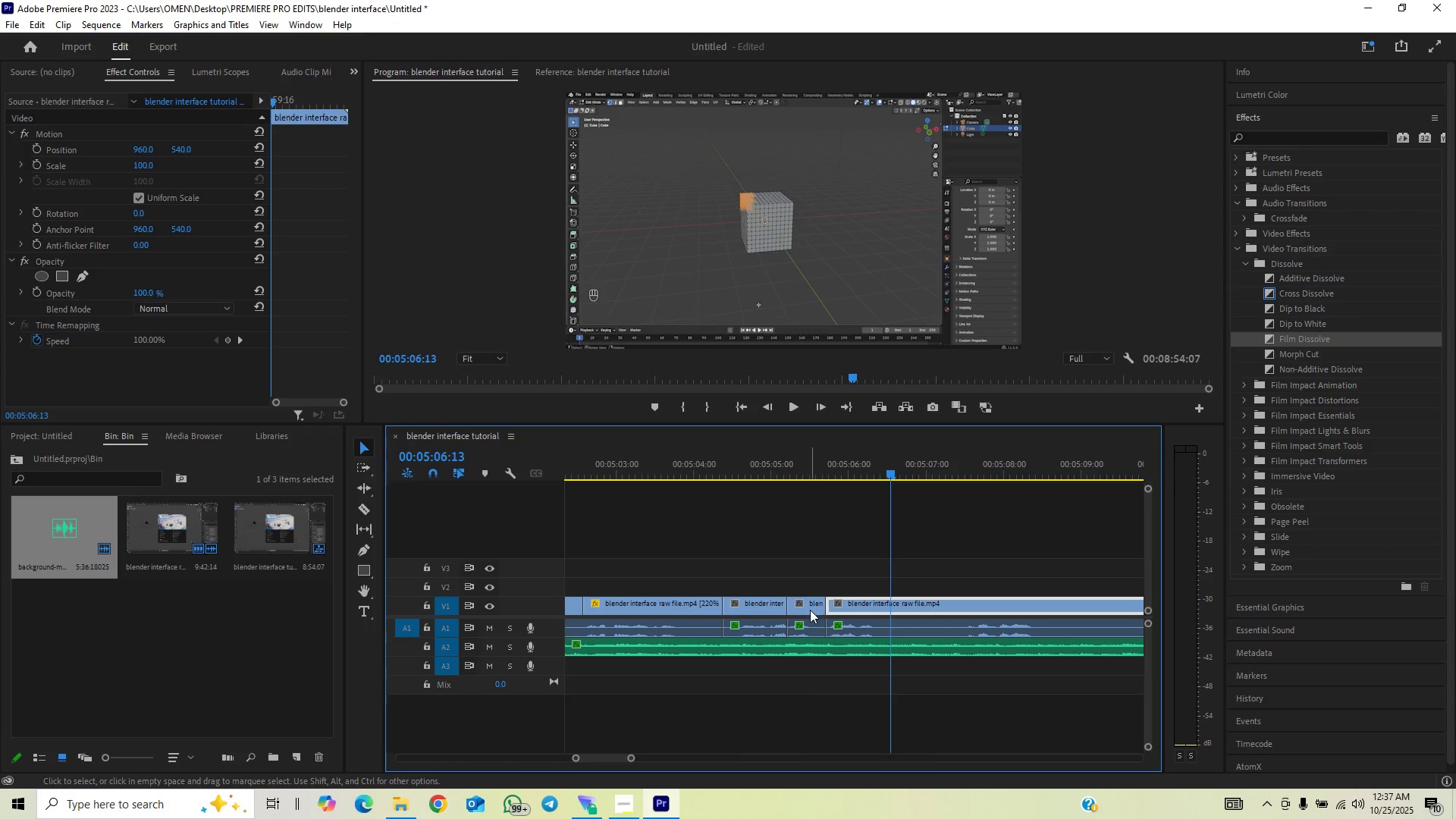 
left_click_drag(start_coordinate=[803, 551], to_coordinate=[805, 630])
 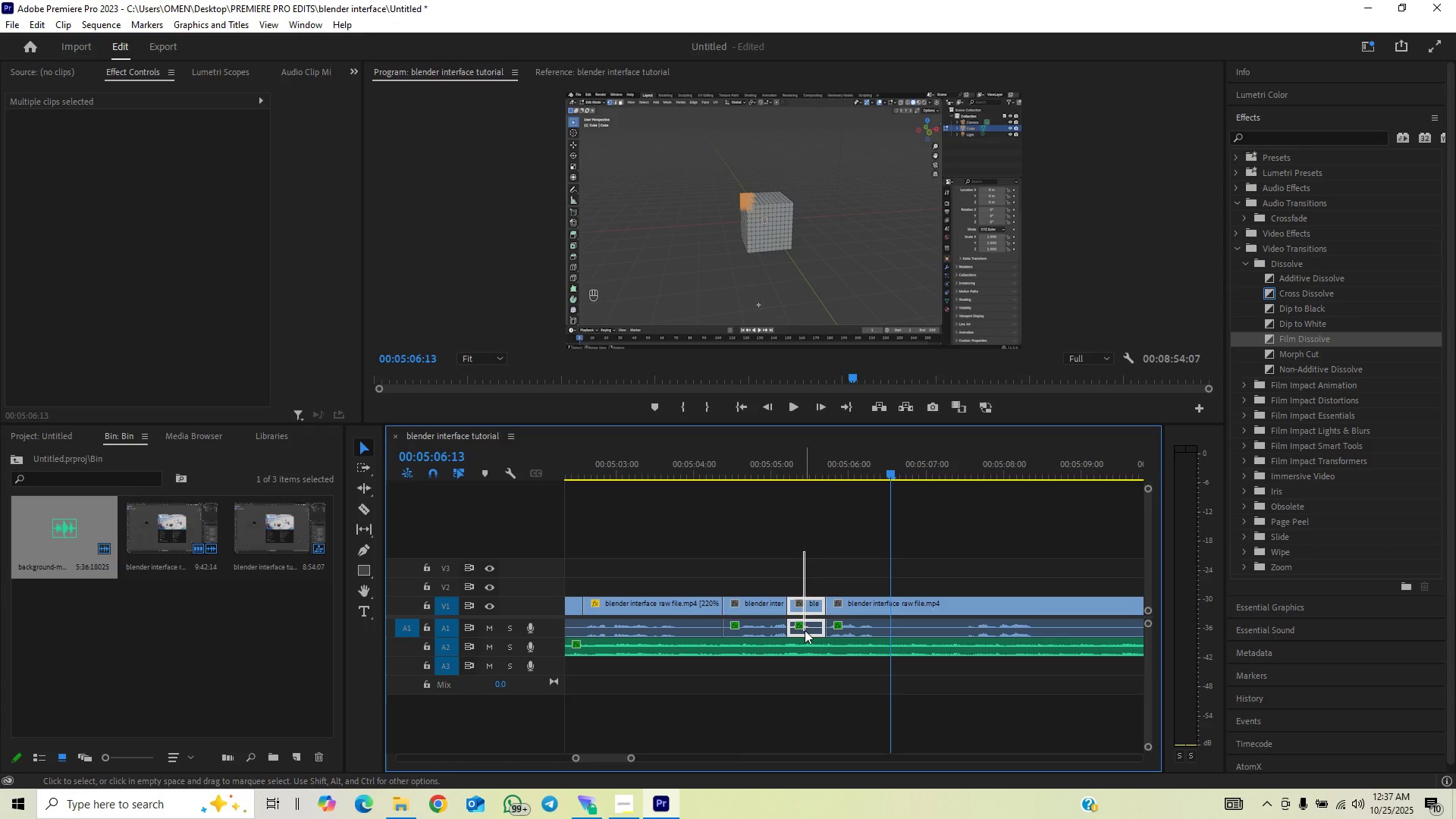 
key(Backspace)
 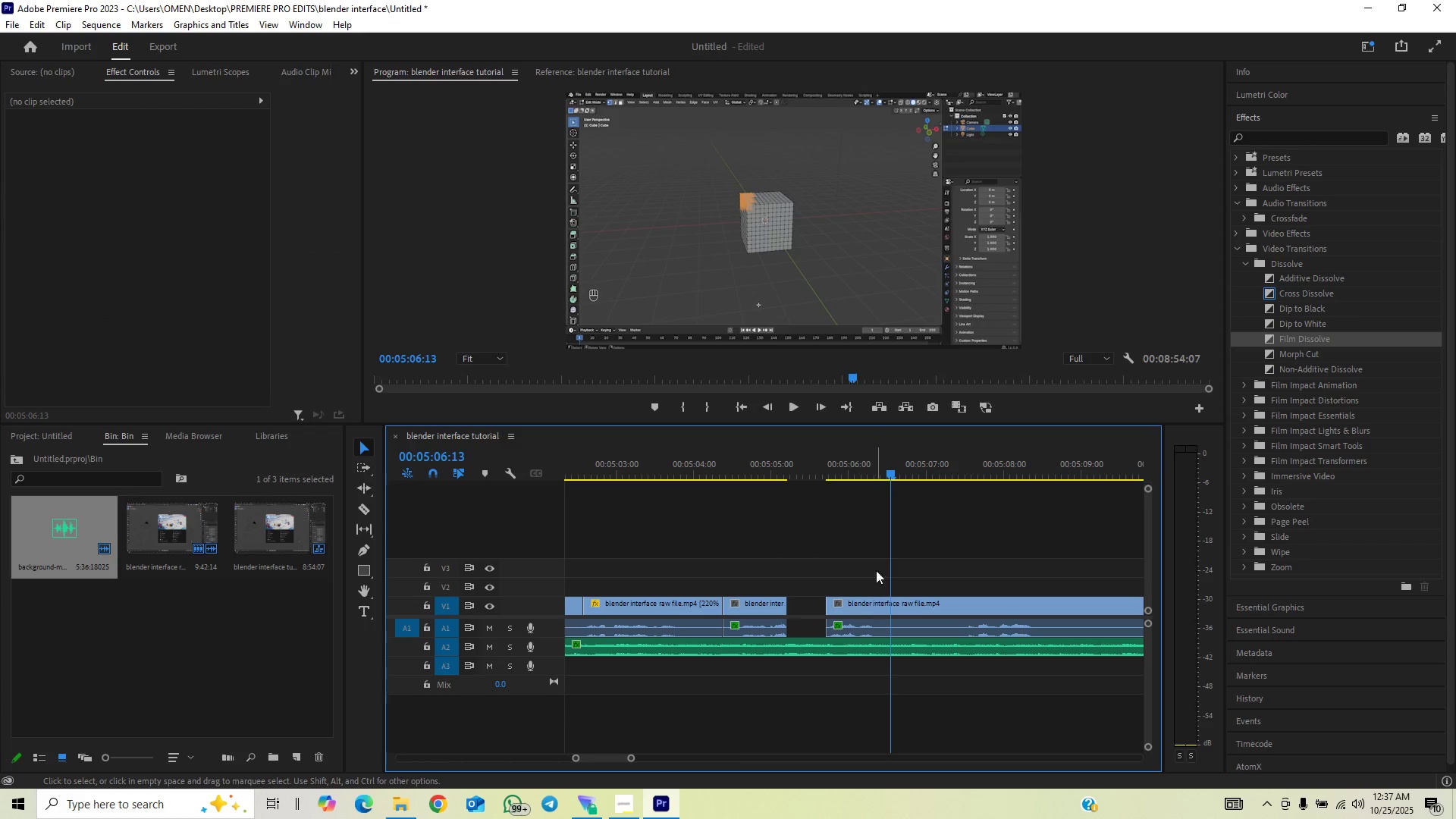 
left_click_drag(start_coordinate=[870, 542], to_coordinate=[827, 623])
 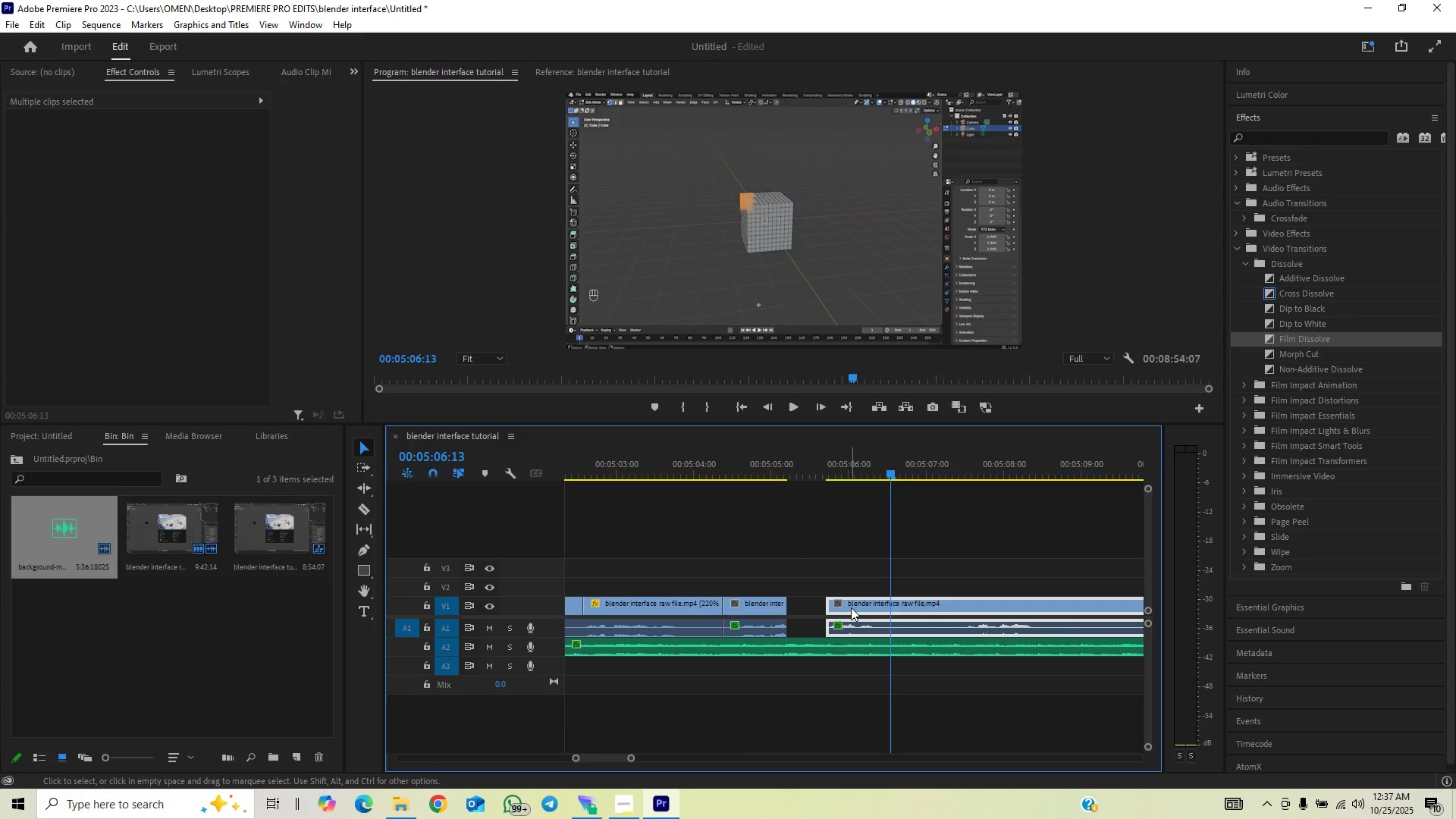 
left_click_drag(start_coordinate=[851, 607], to_coordinate=[811, 616])
 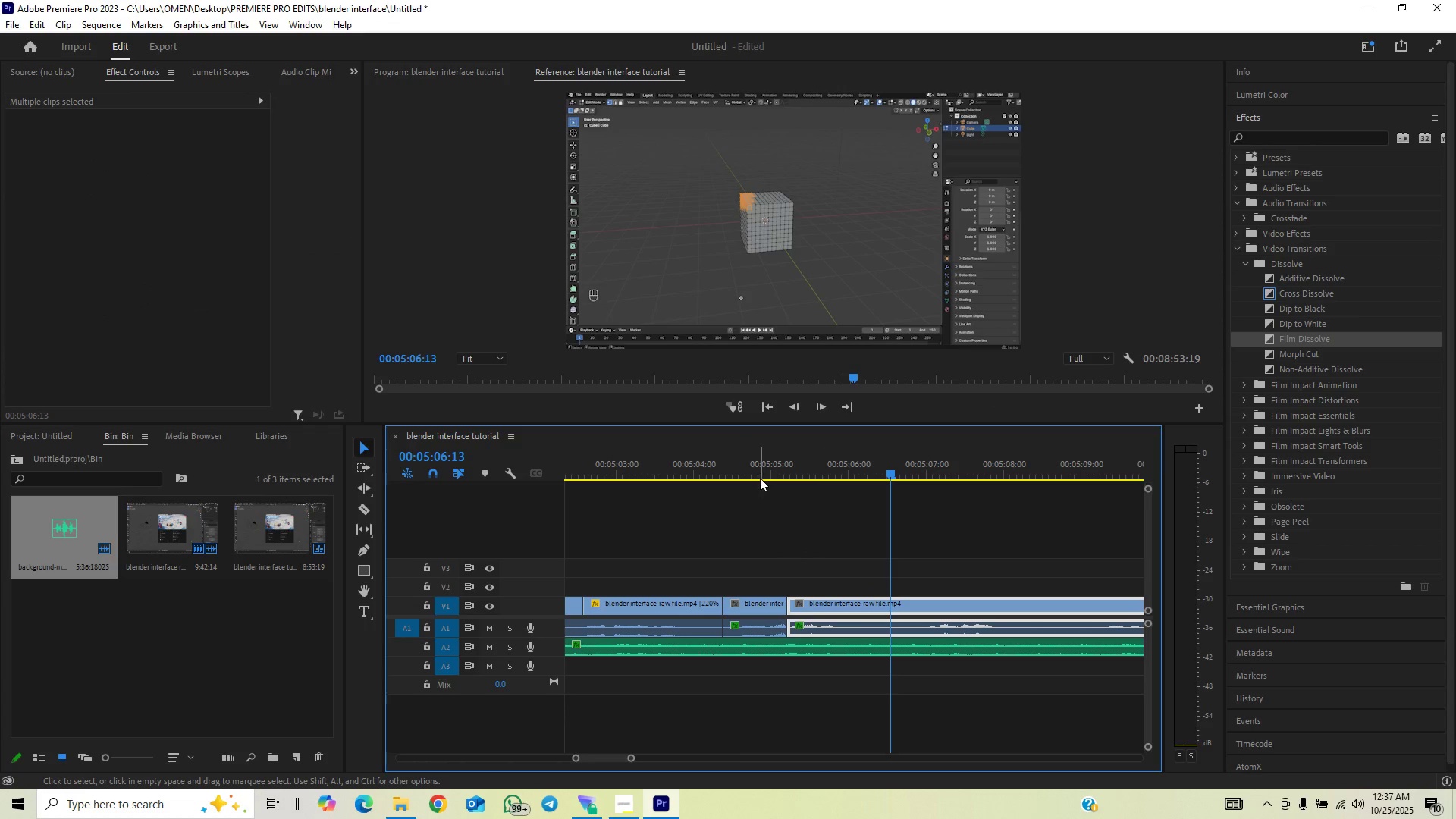 
left_click([761, 475])
 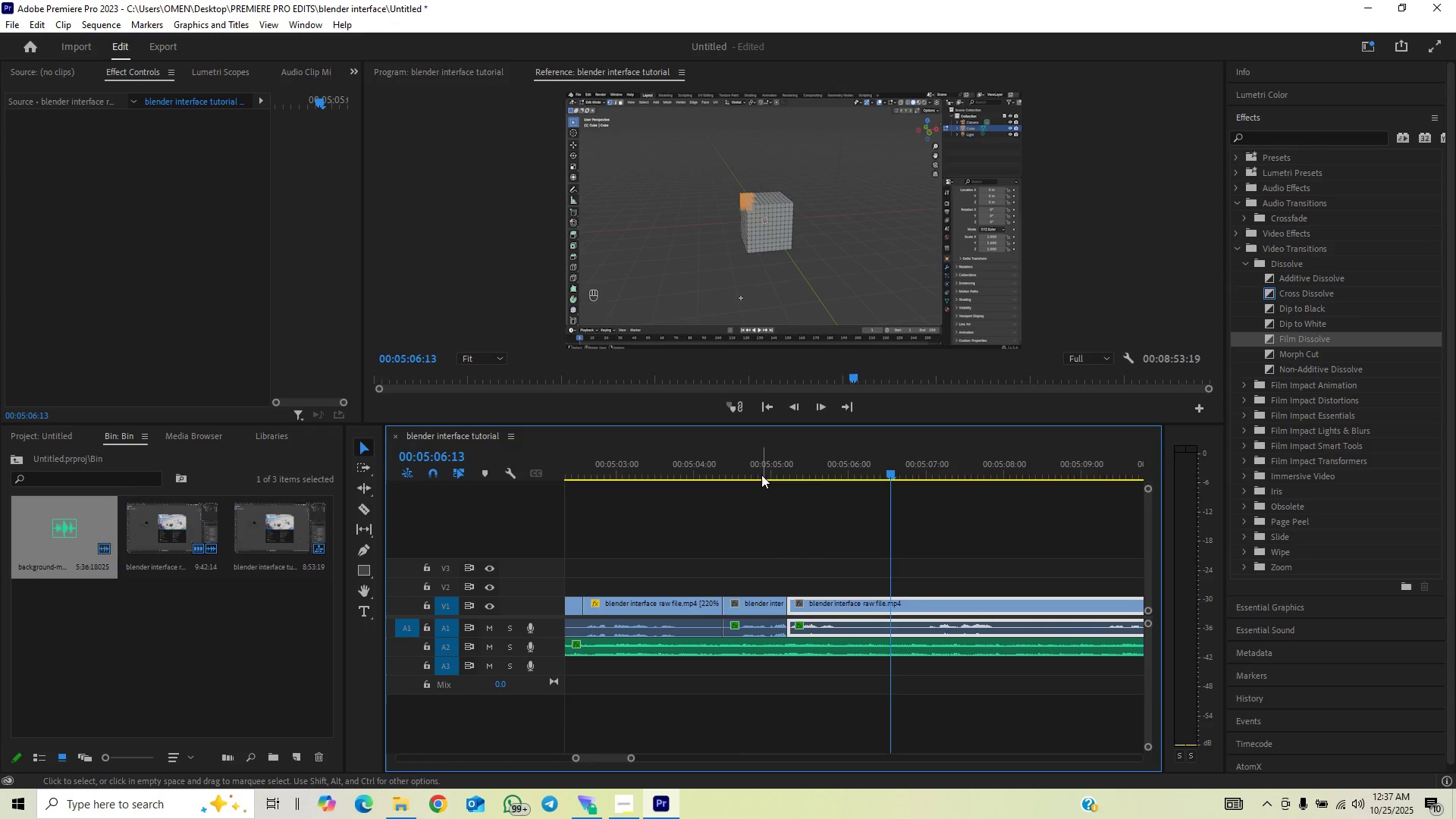 
key(Space)
 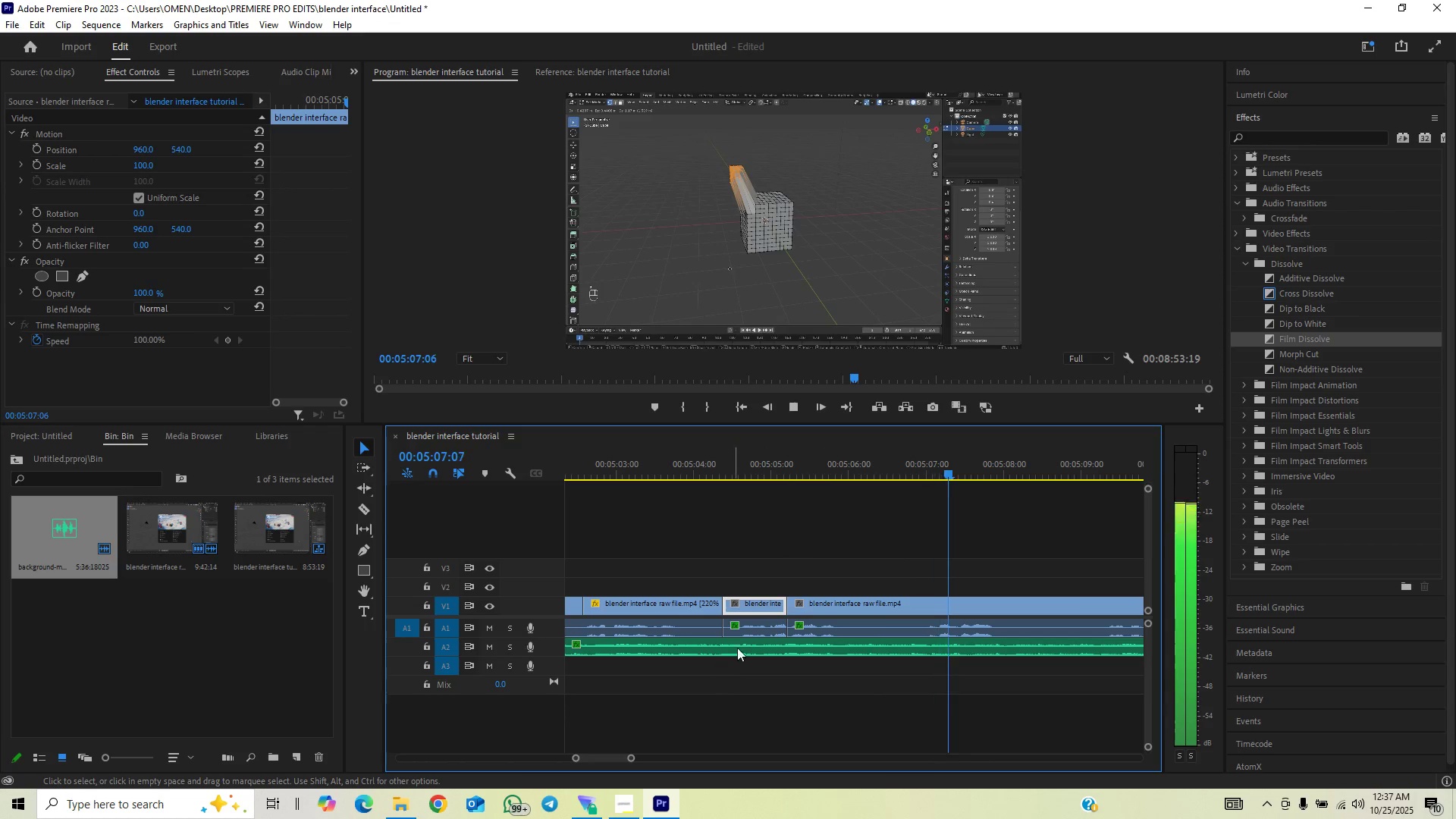 
left_click_drag(start_coordinate=[896, 460], to_coordinate=[915, 485])
 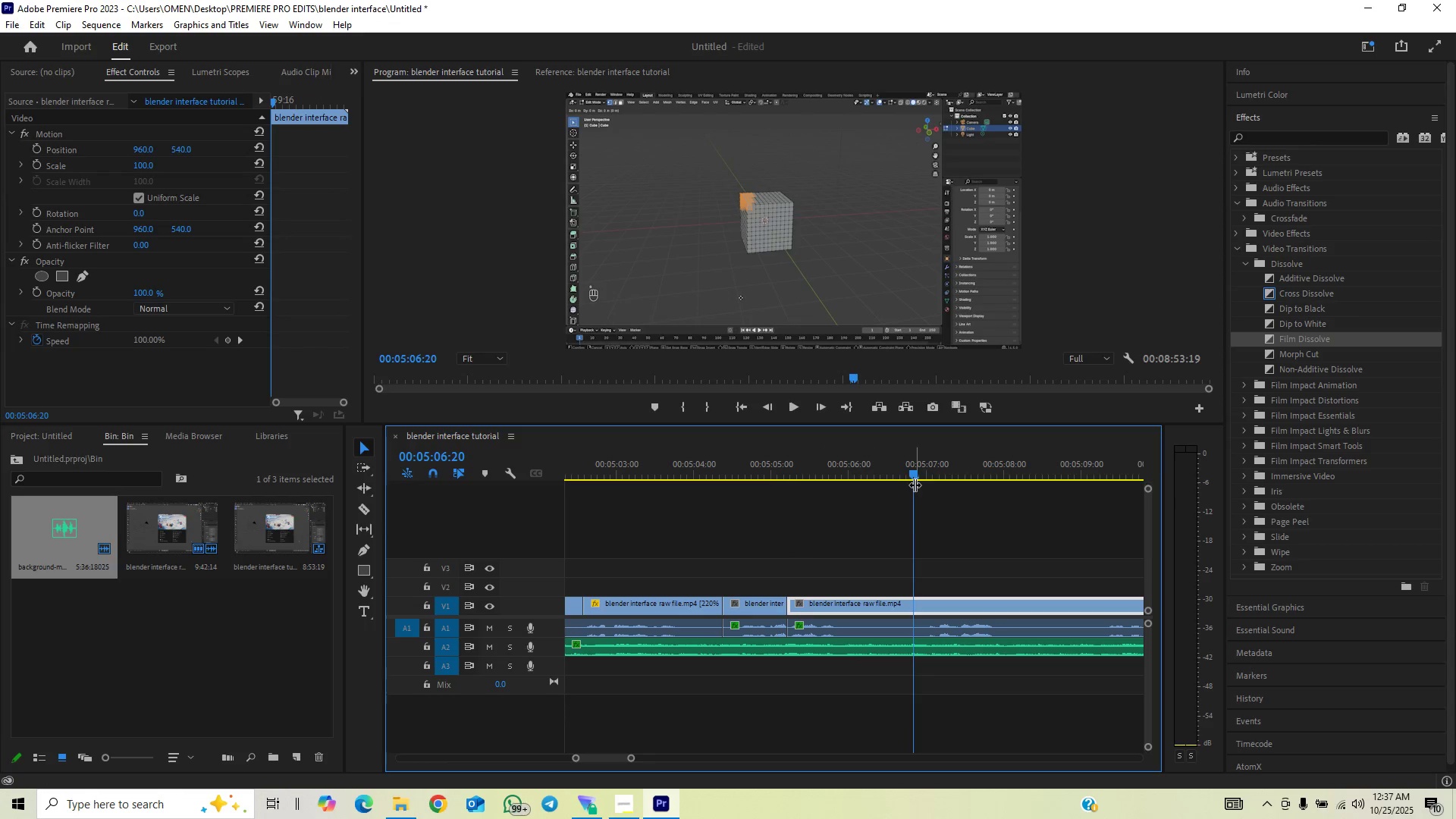 
key(C)
 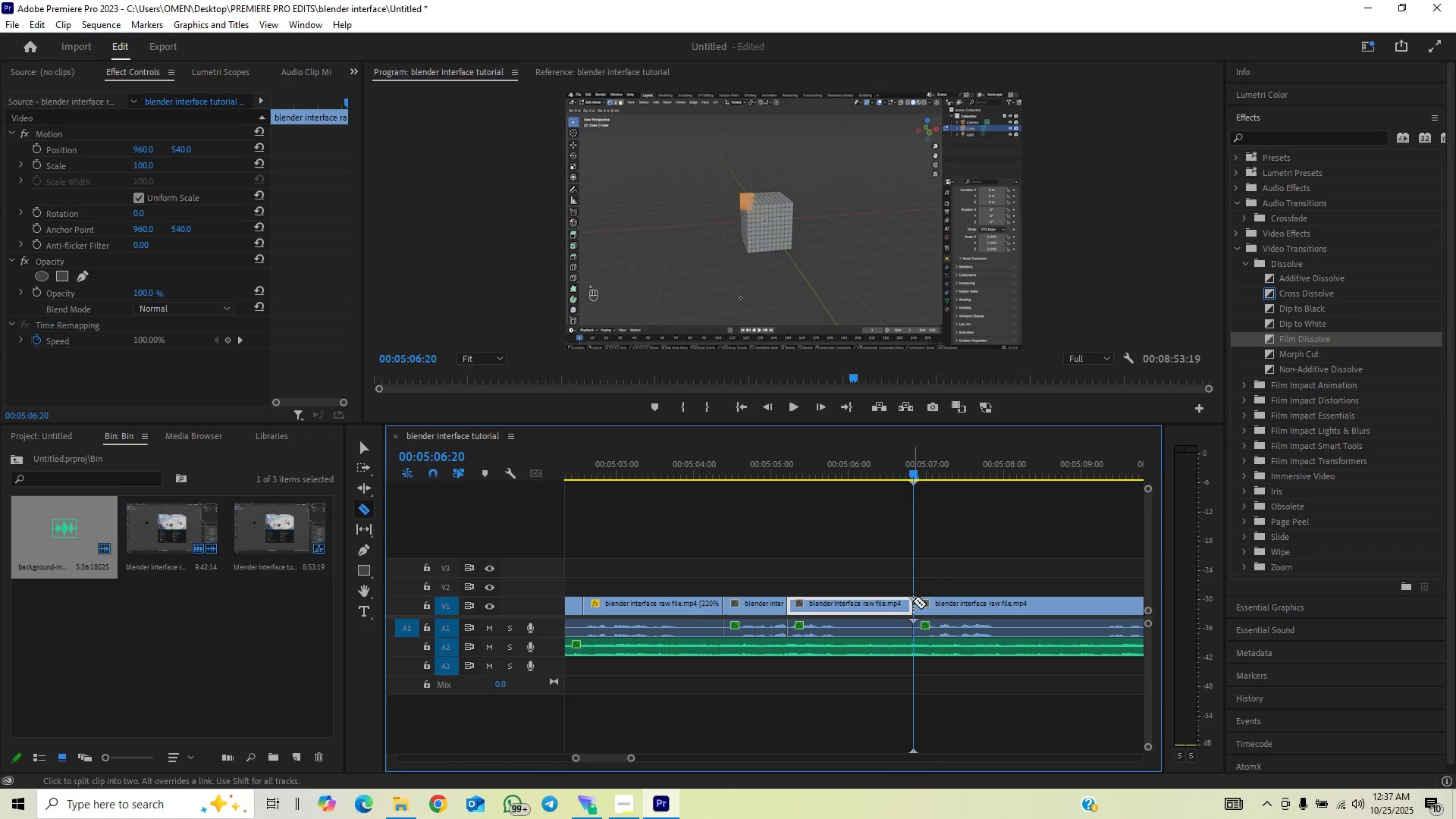 
left_click_drag(start_coordinate=[912, 484], to_coordinate=[880, 503])
 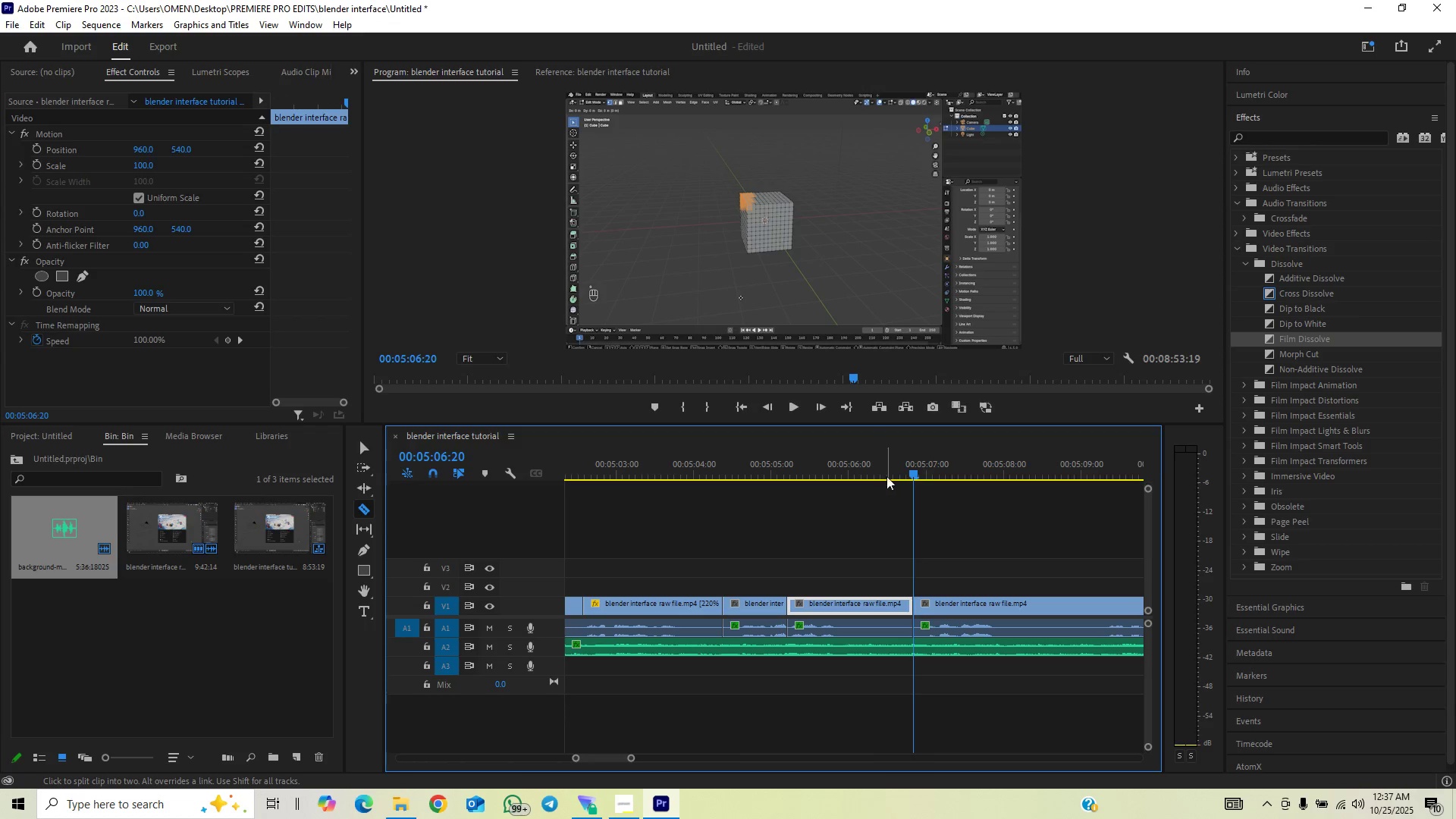 
left_click_drag(start_coordinate=[886, 474], to_coordinate=[842, 510])
 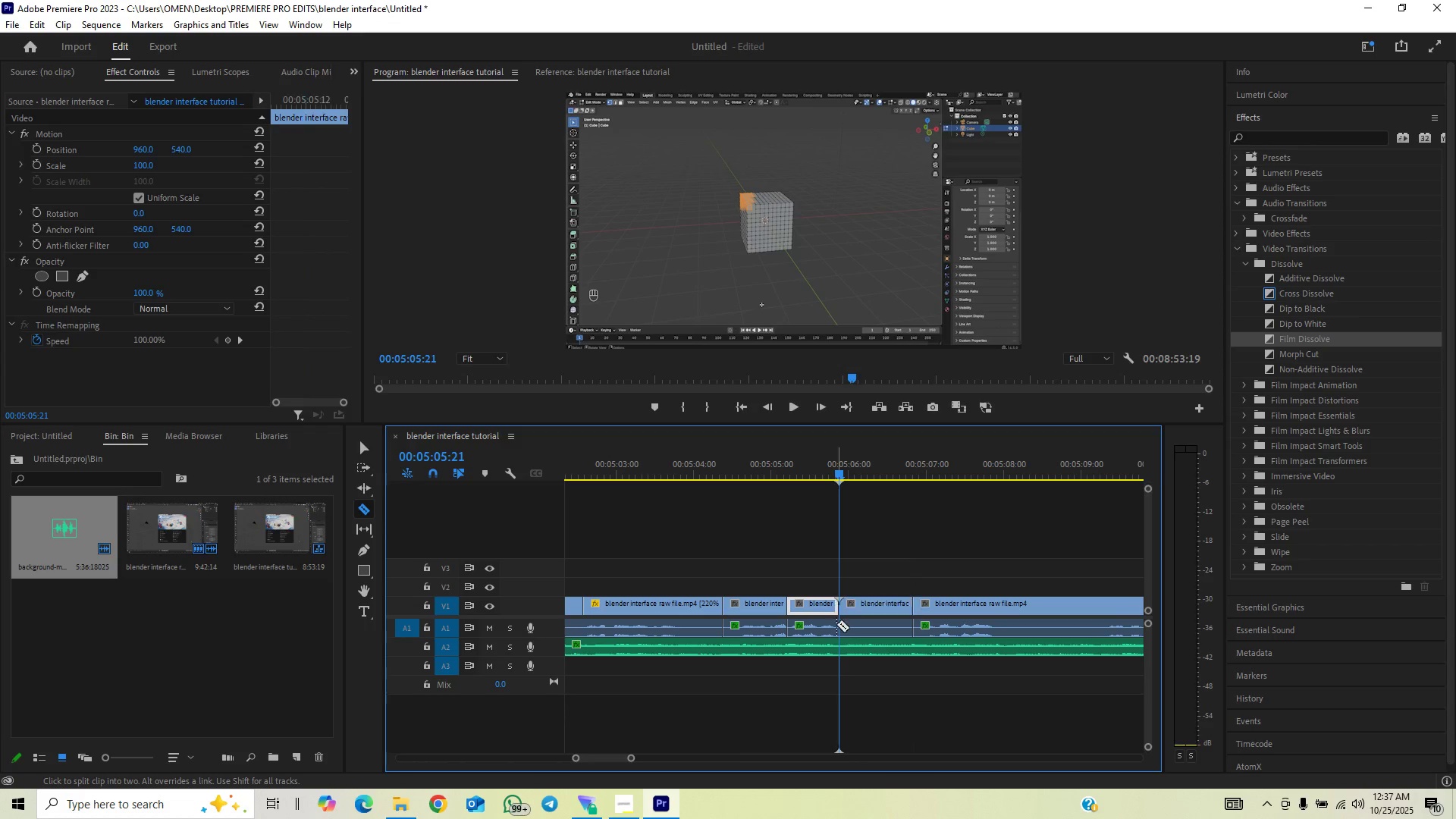 
double_click([839, 631])
 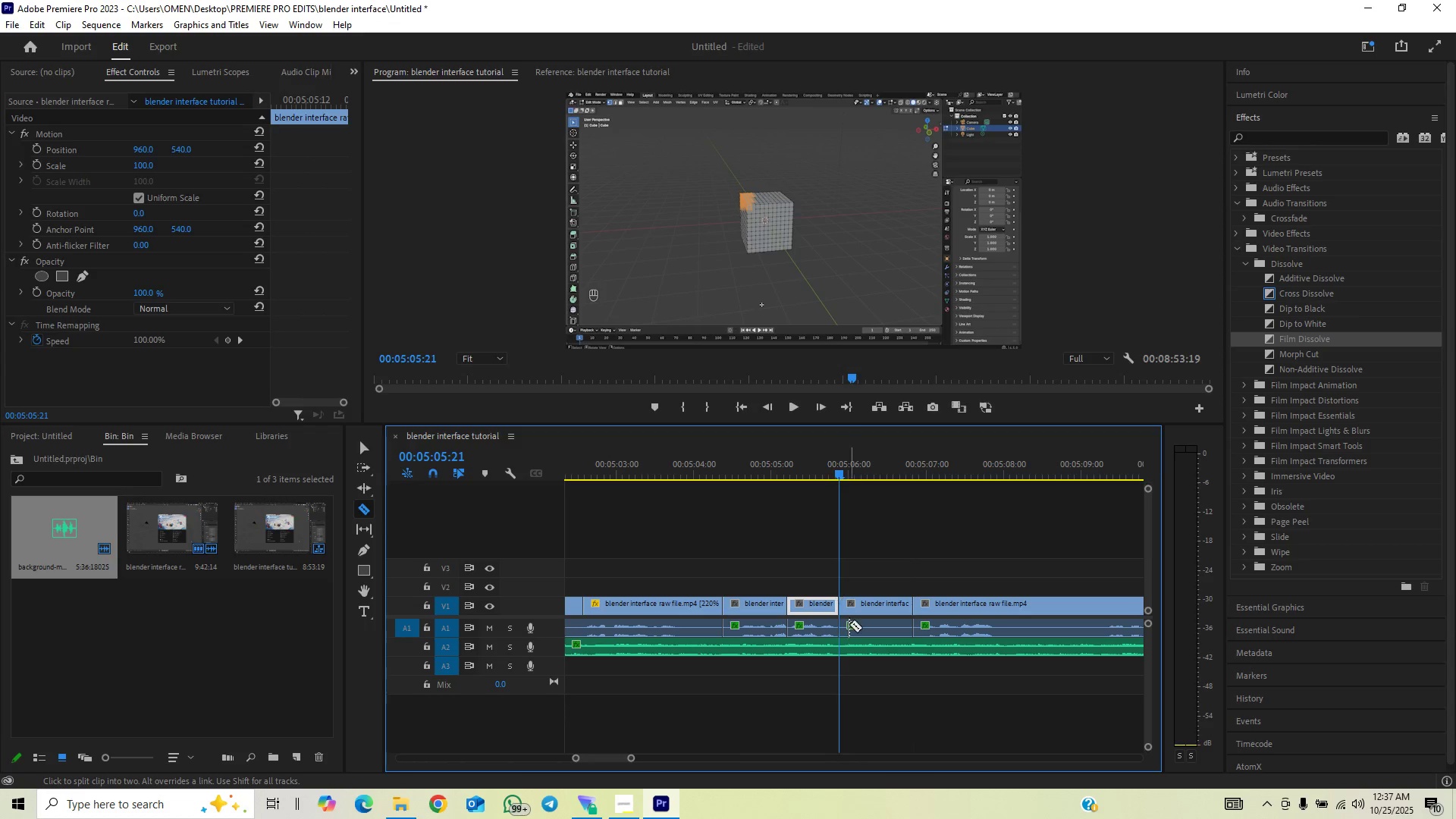 
key(V)
 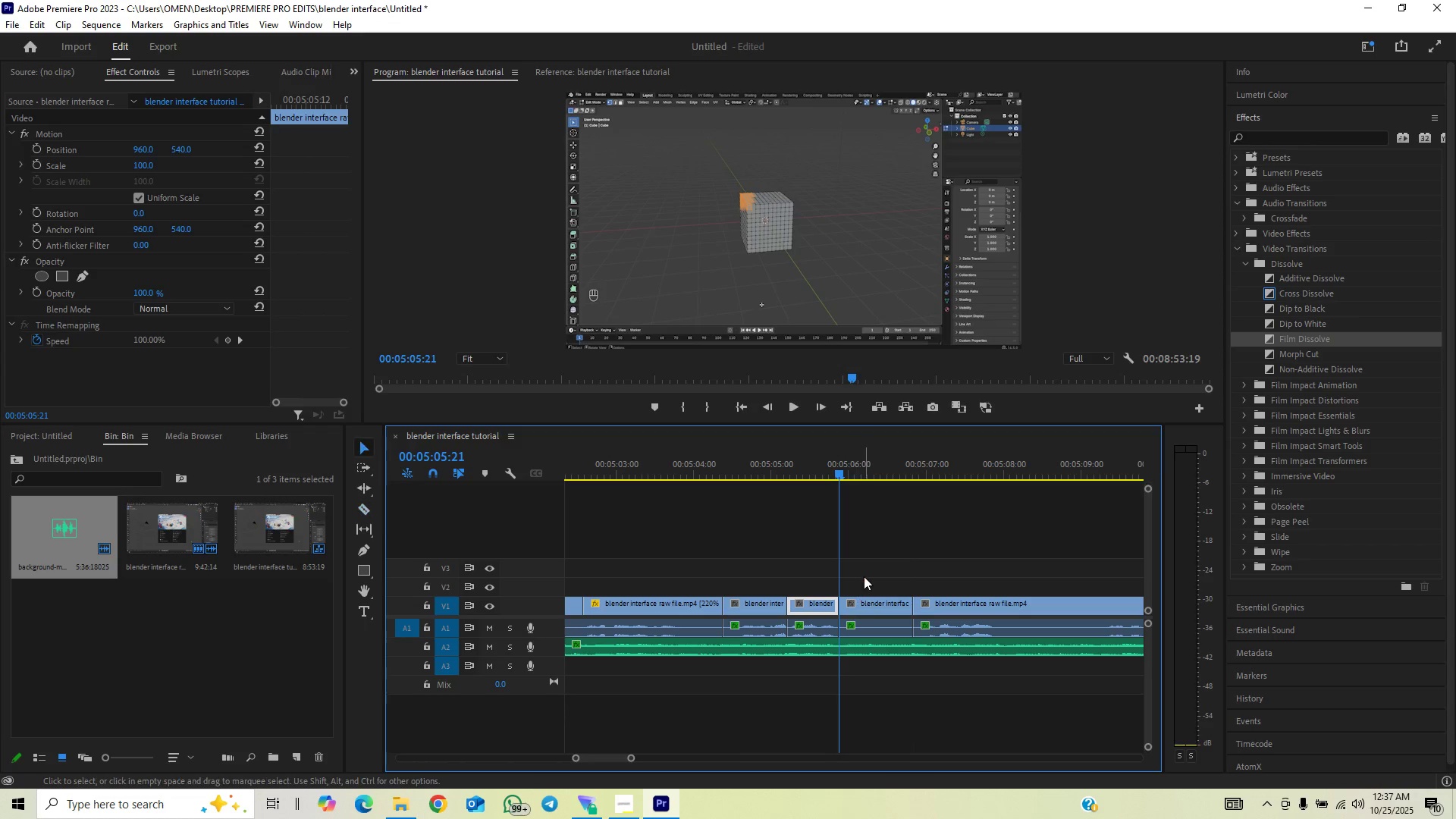 
left_click_drag(start_coordinate=[864, 576], to_coordinate=[877, 626])
 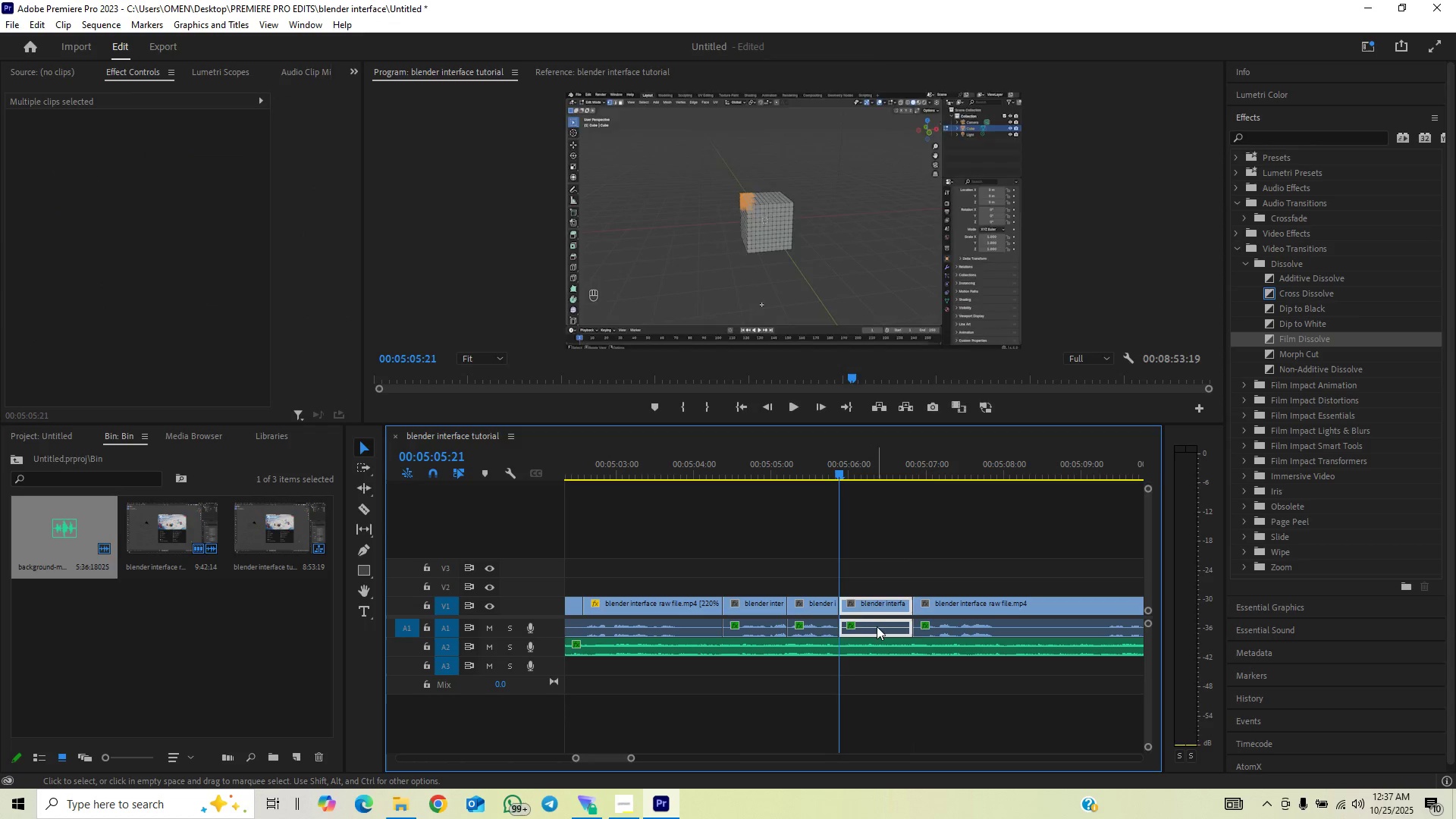 
key(Backspace)
 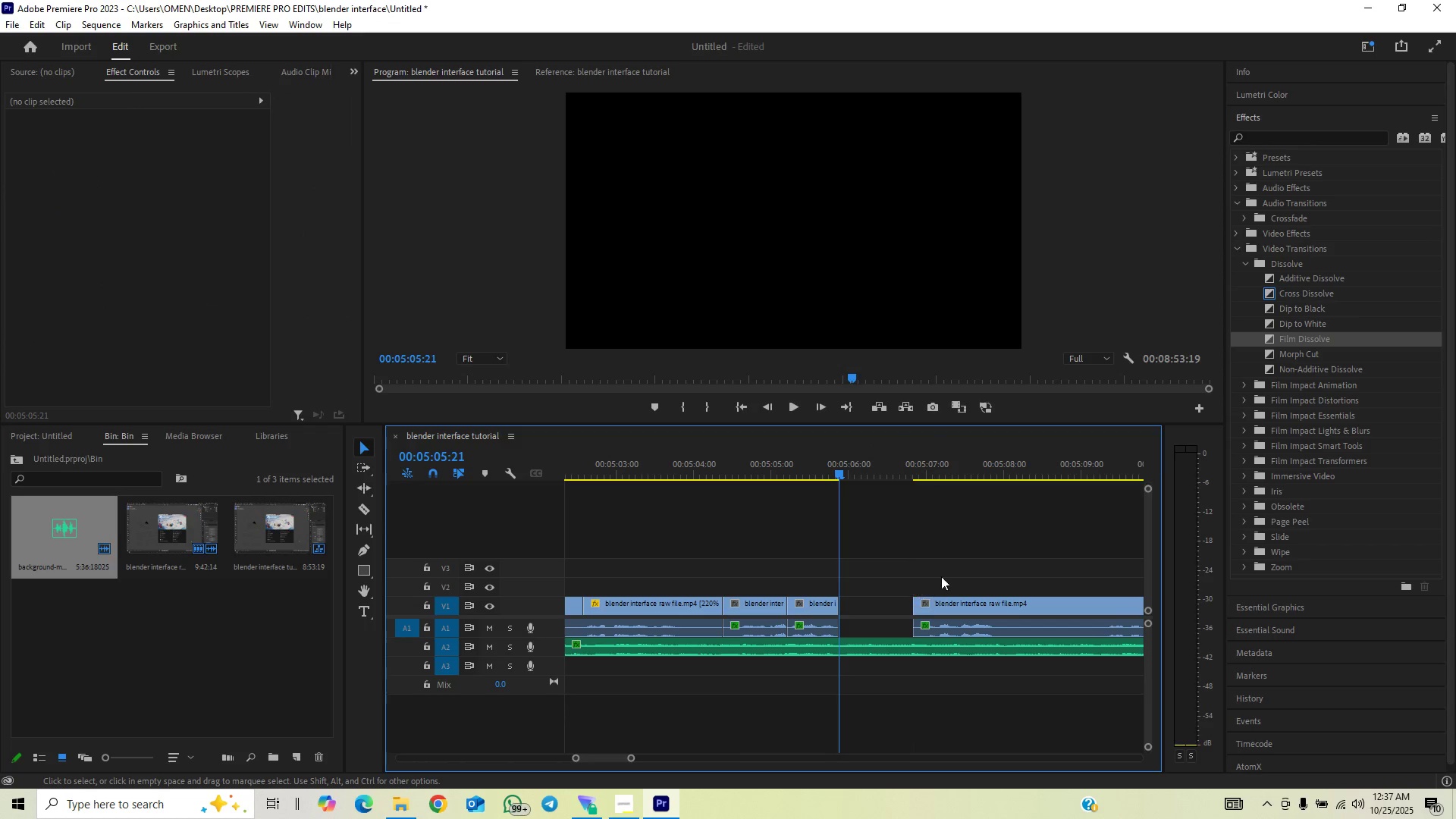 
left_click_drag(start_coordinate=[958, 561], to_coordinate=[959, 613])
 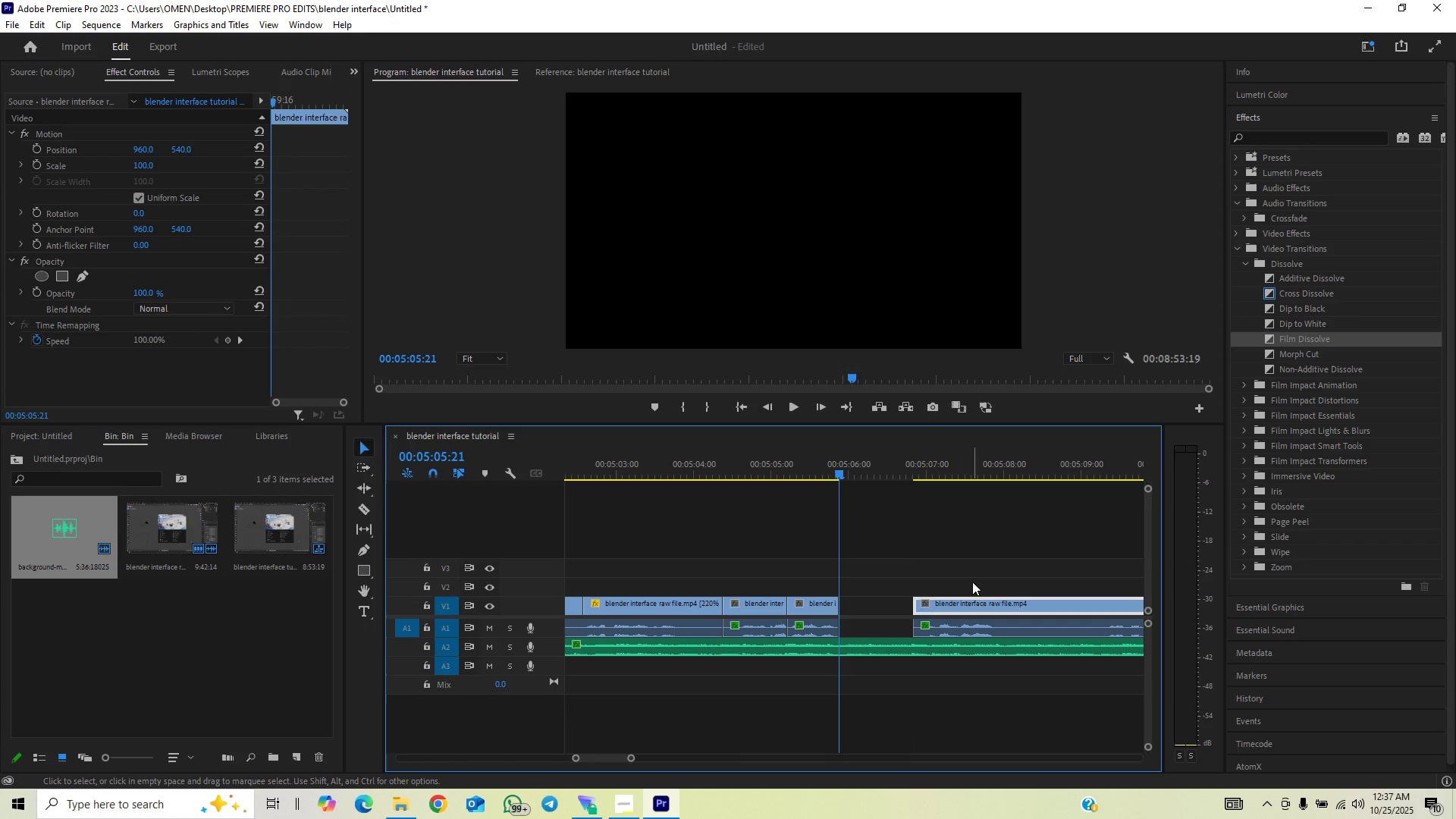 
left_click_drag(start_coordinate=[972, 573], to_coordinate=[901, 646])
 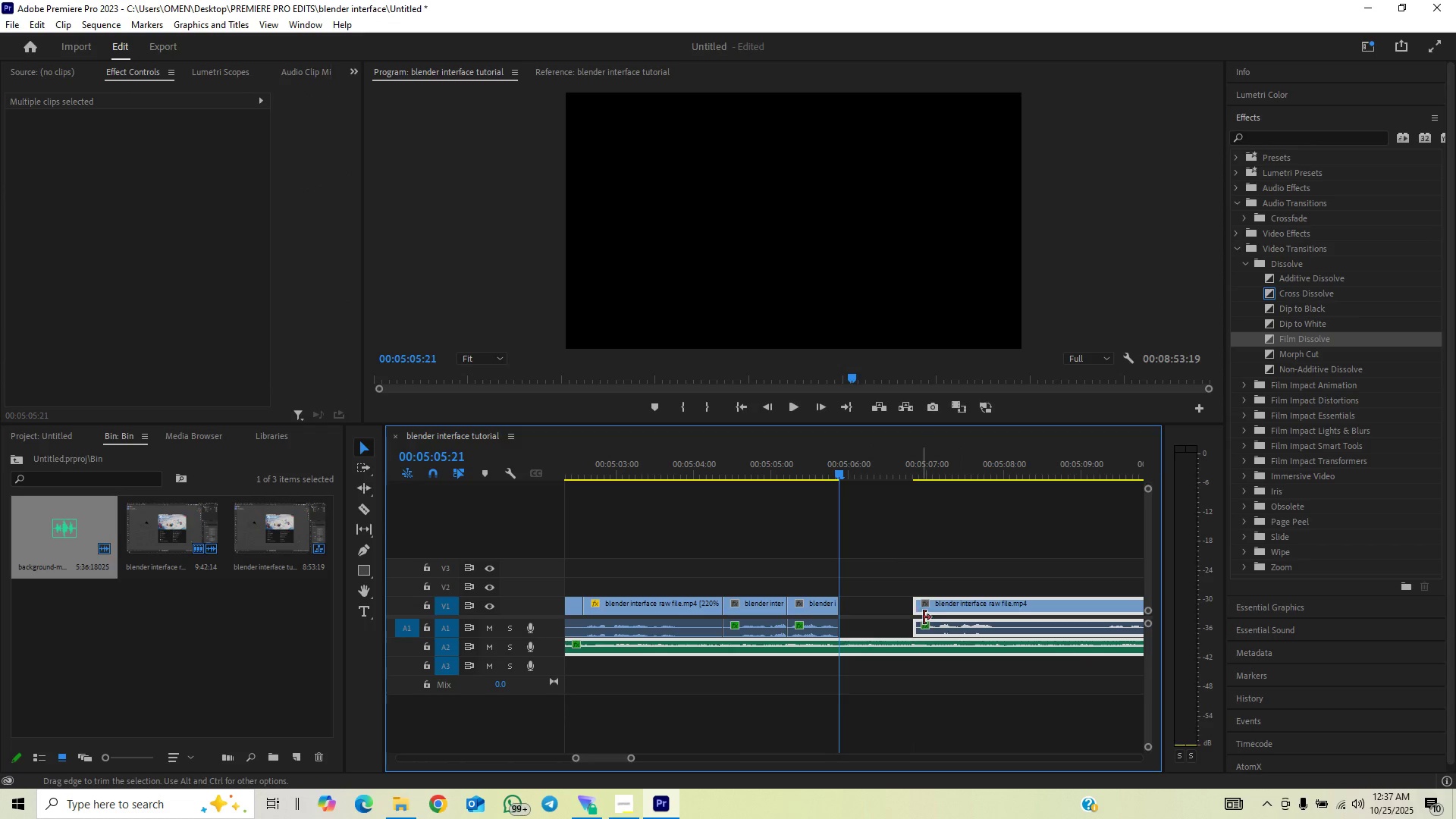 
left_click_drag(start_coordinate=[952, 566], to_coordinate=[928, 621])
 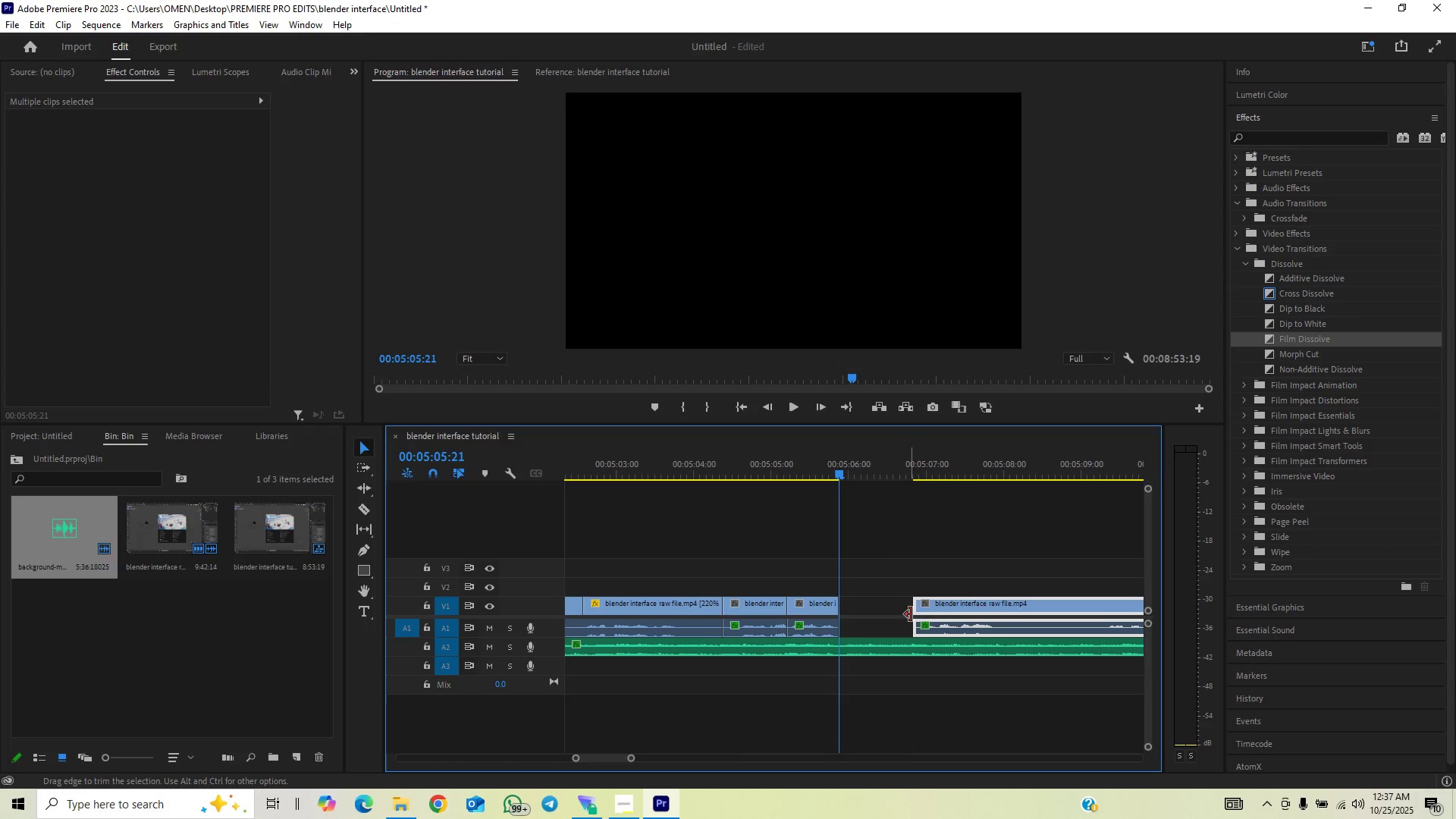 
left_click_drag(start_coordinate=[939, 610], to_coordinate=[868, 620])
 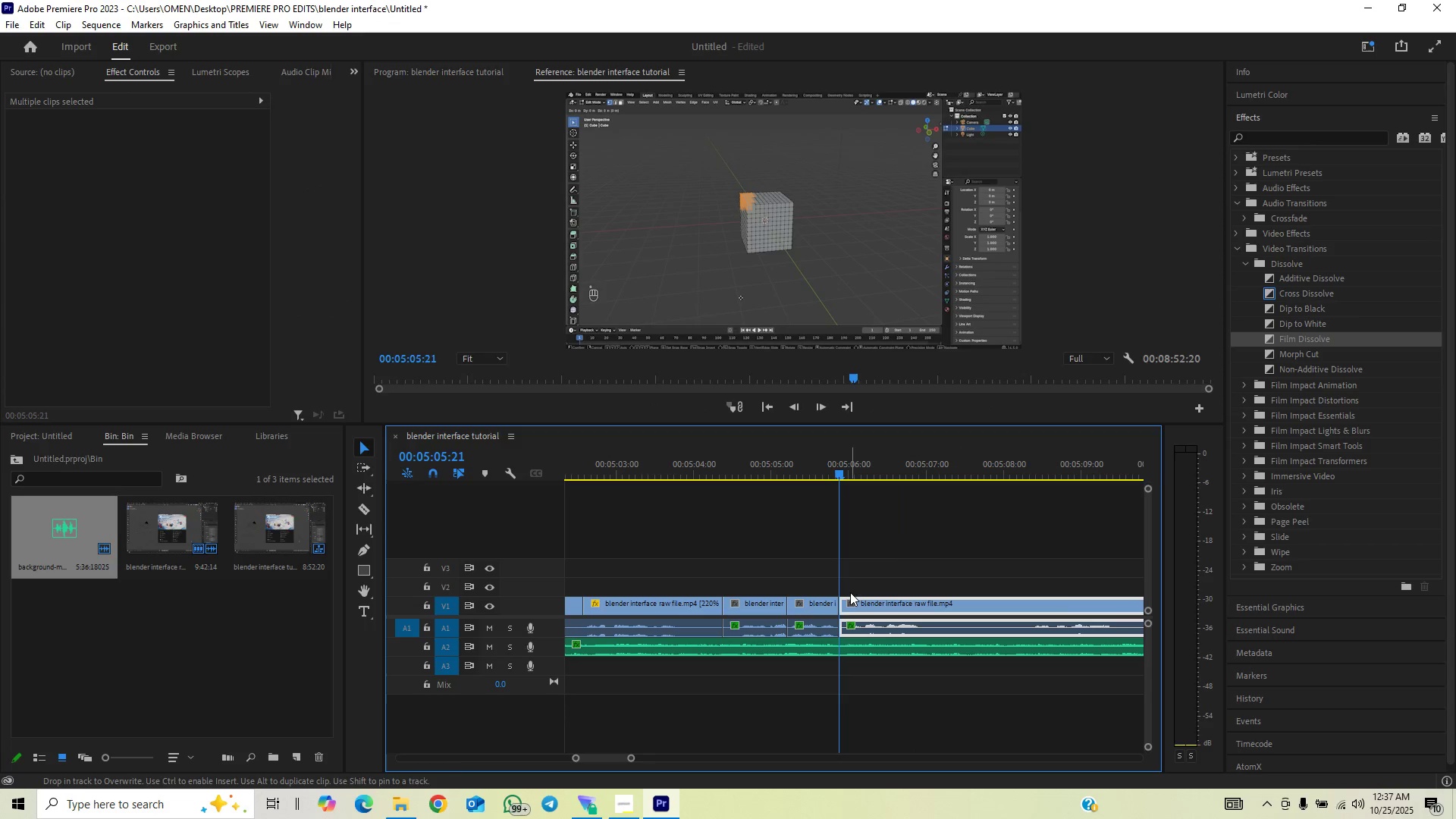 
key(Space)
 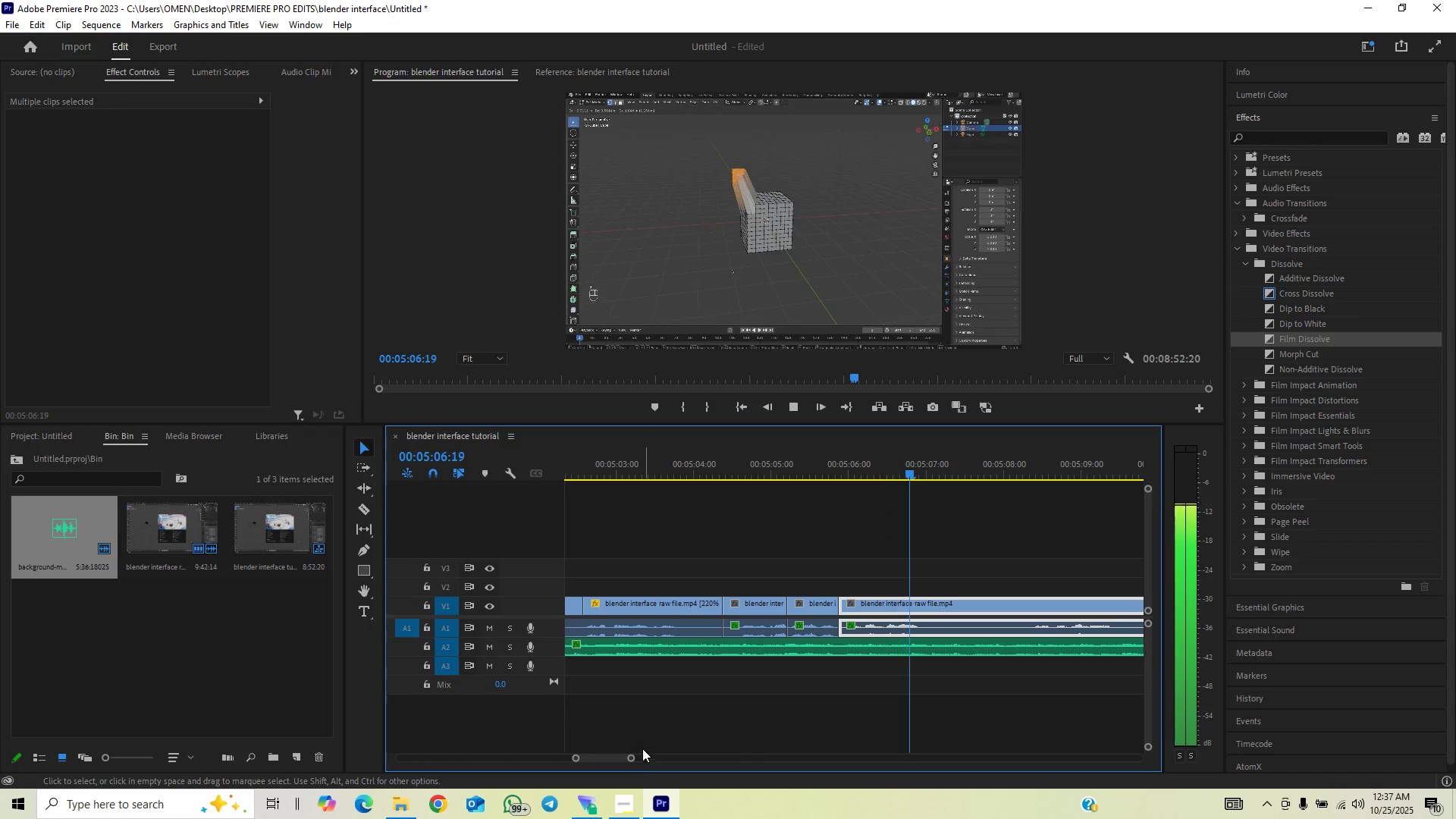 
left_click_drag(start_coordinate=[634, 760], to_coordinate=[642, 765])
 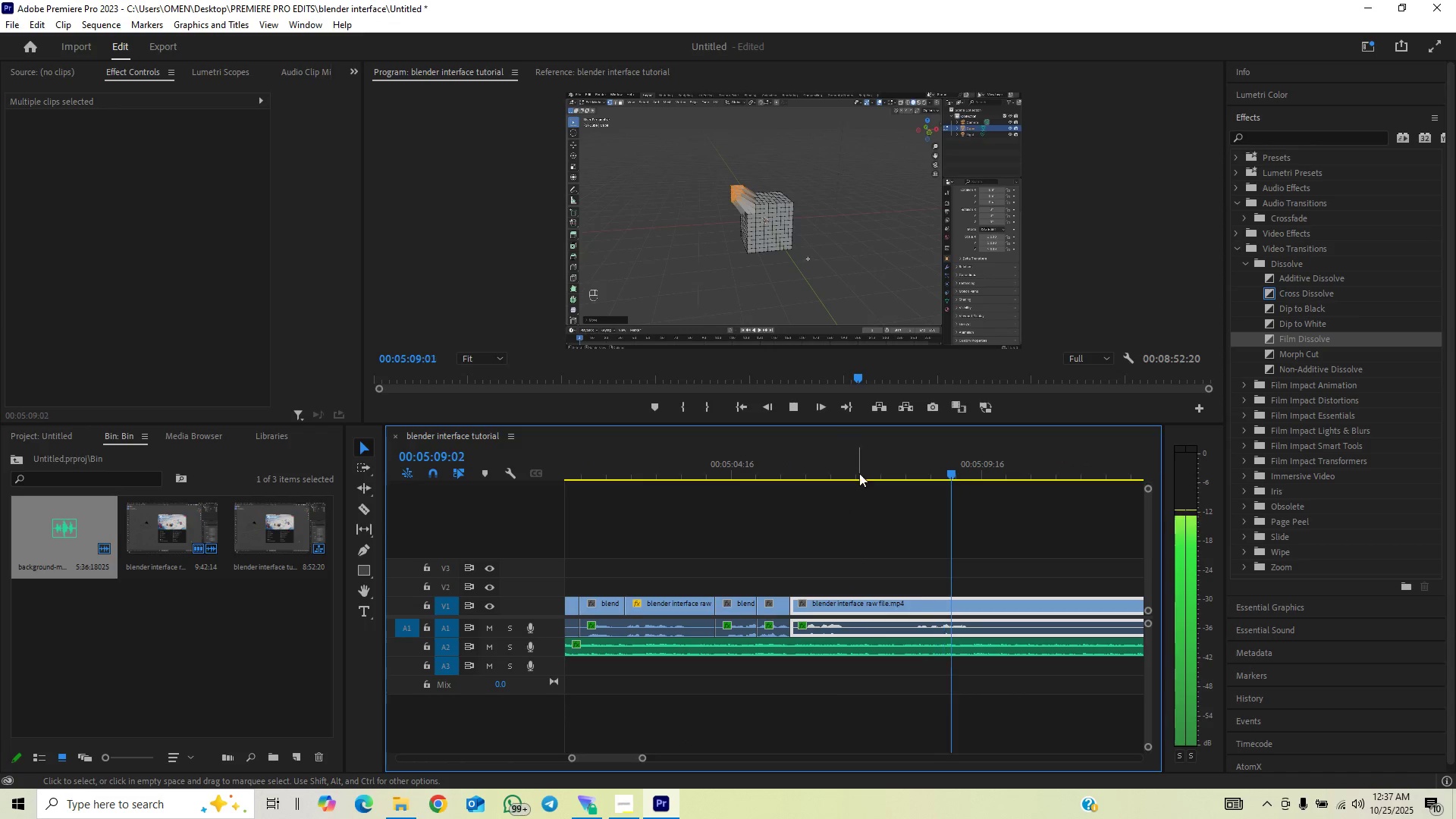 
left_click_drag(start_coordinate=[866, 467], to_coordinate=[918, 456])
 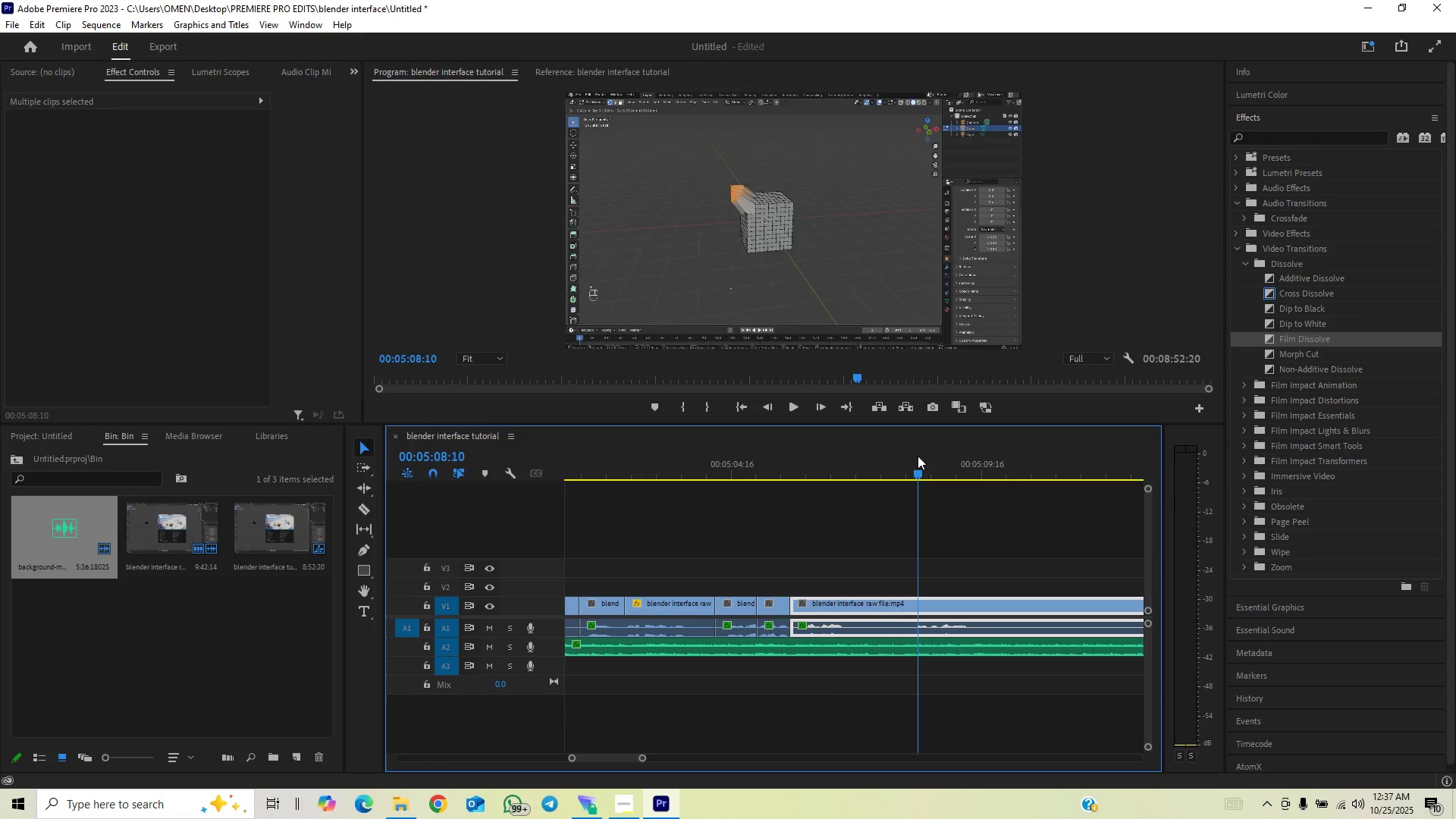 
key(C)
 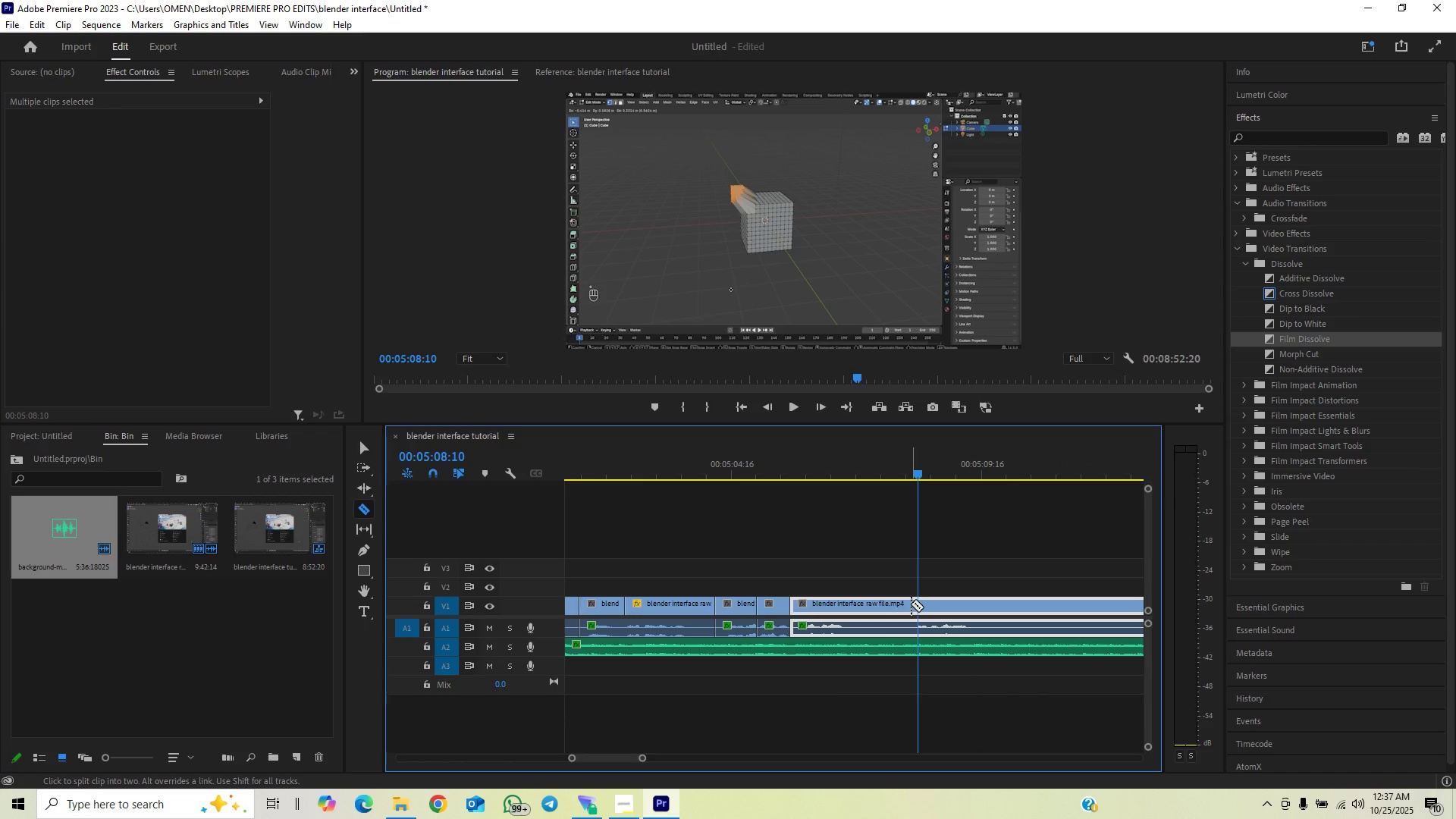 
left_click([915, 602])
 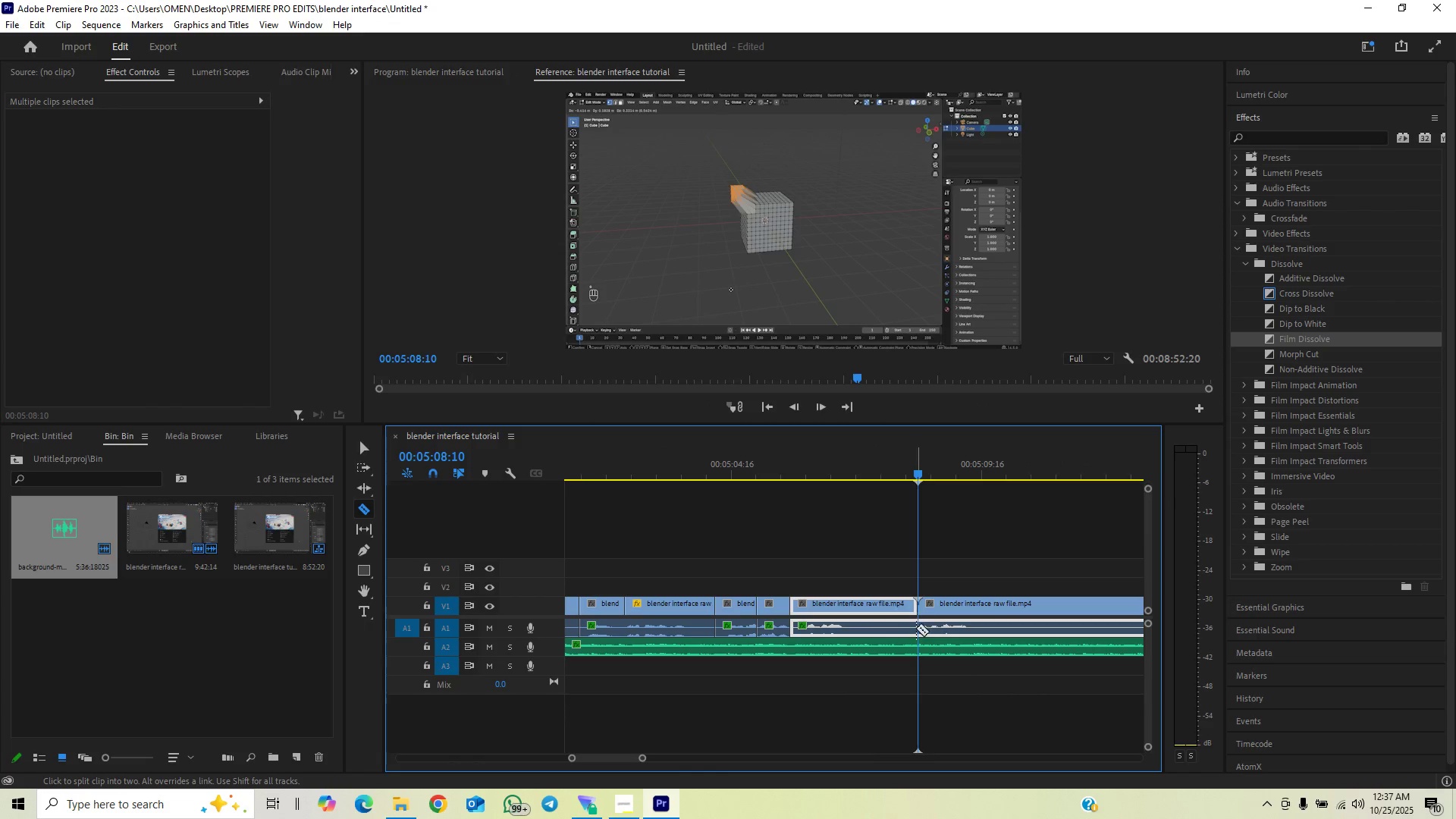 
left_click([916, 632])
 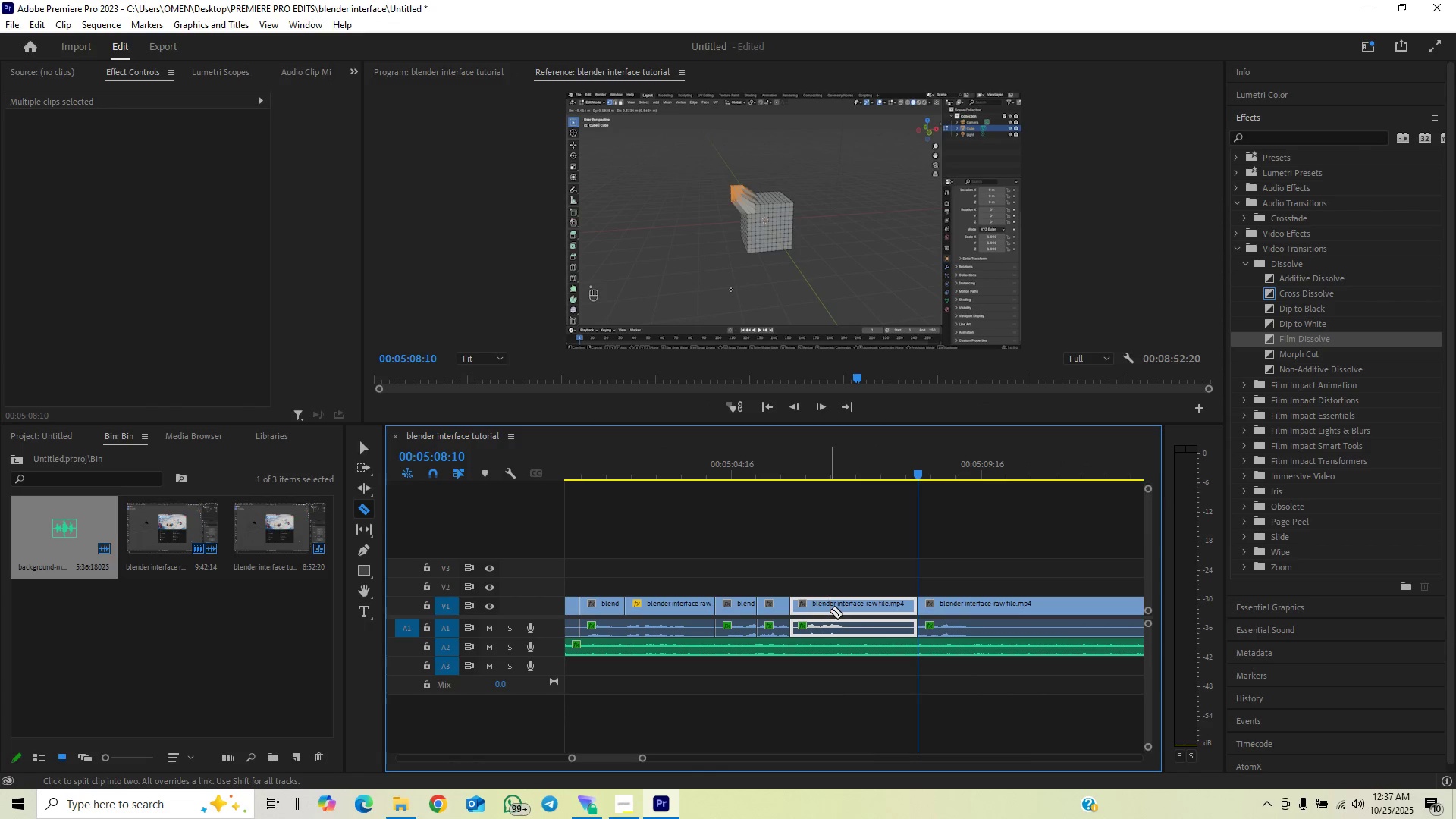 
key(V)
 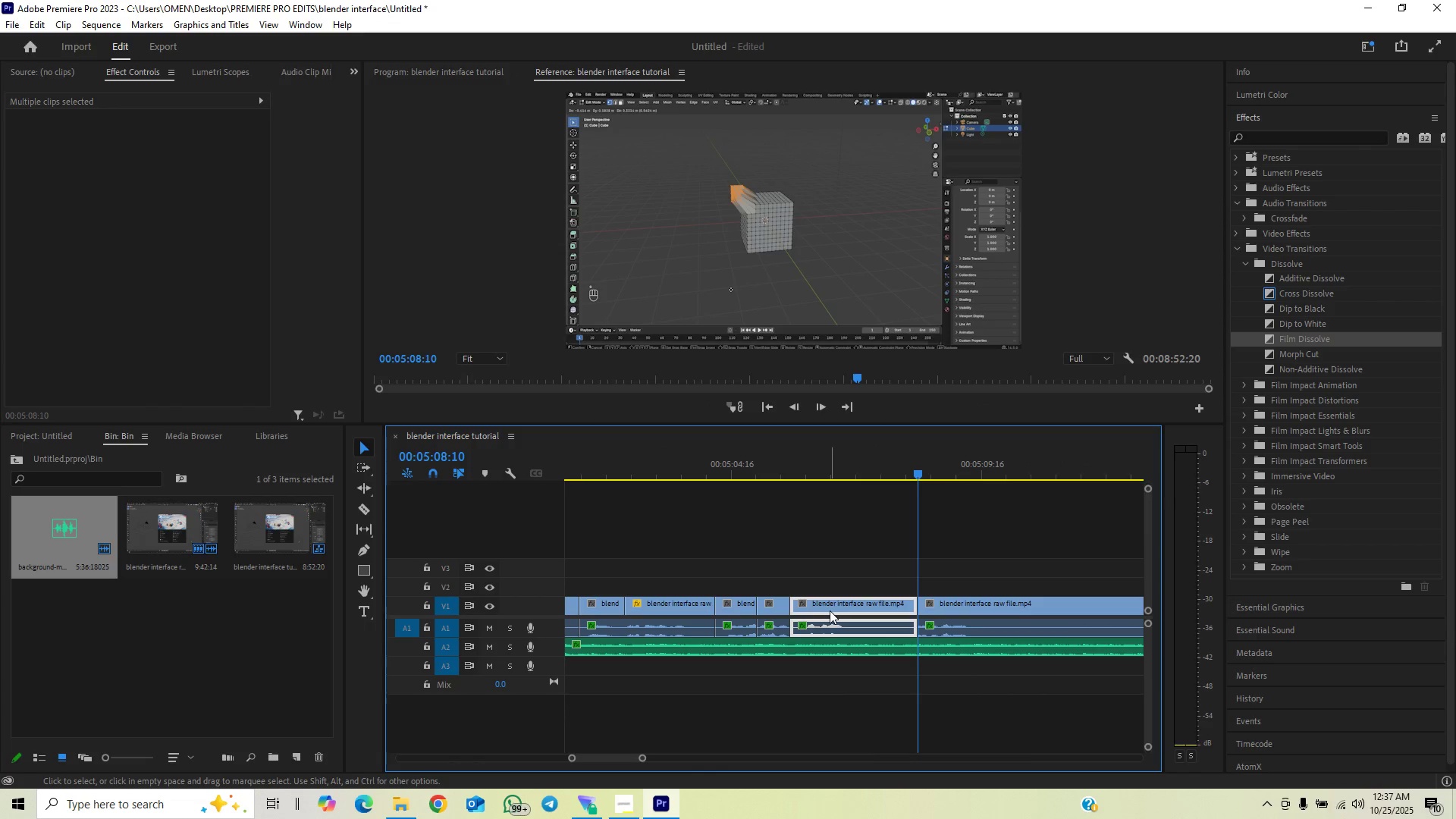 
left_click([830, 610])
 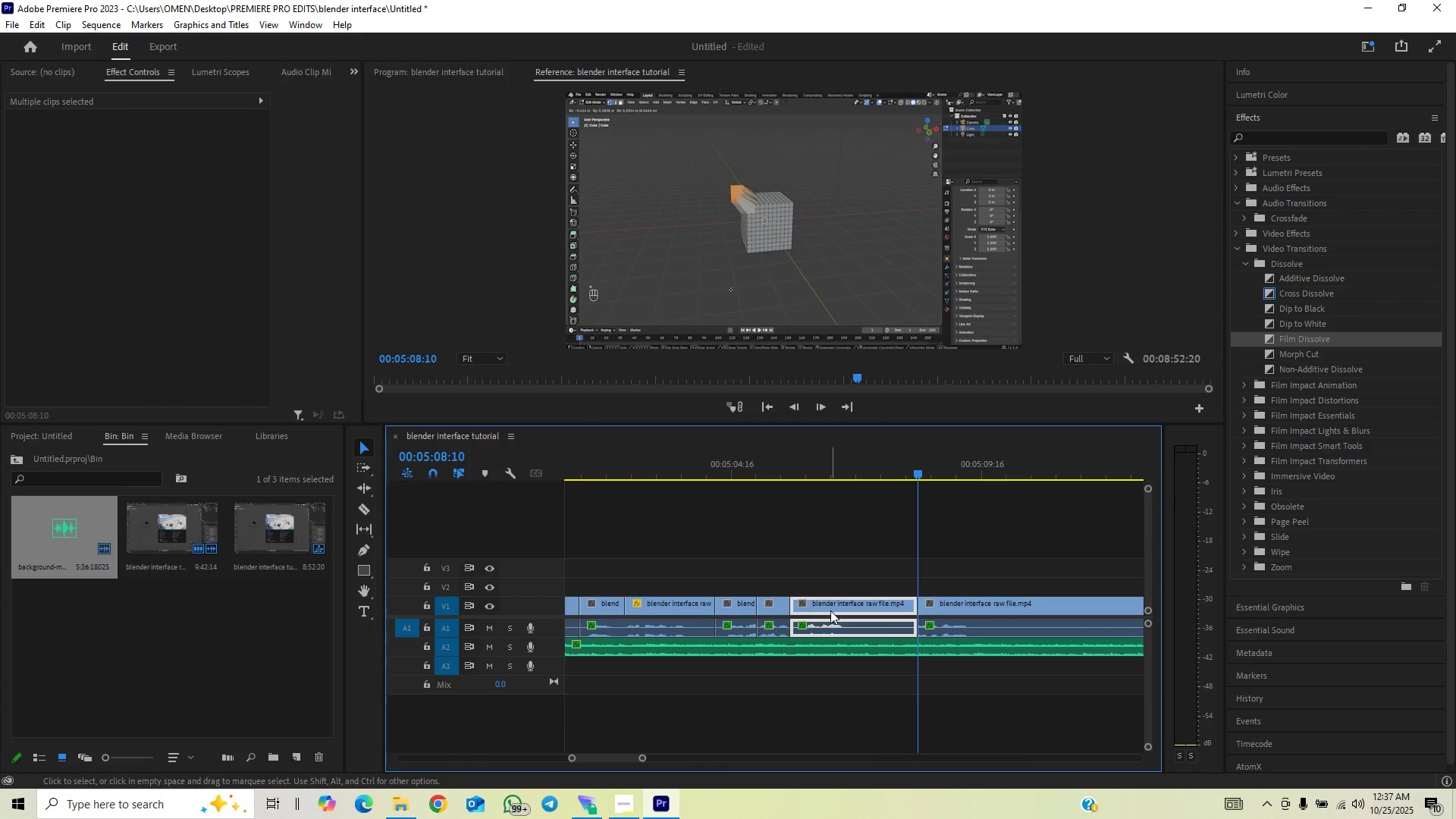 
key(C)
 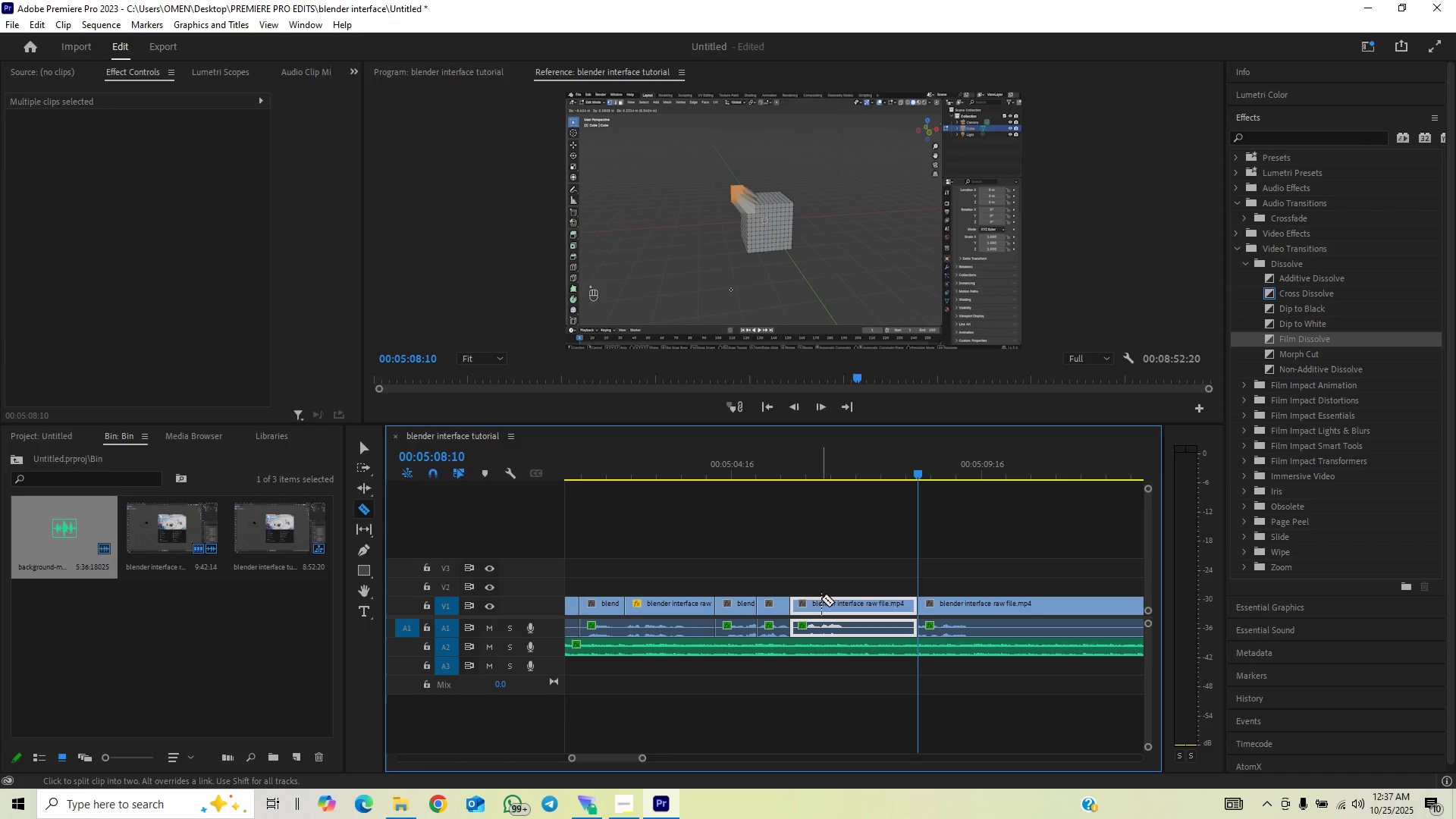 
left_click([821, 598])
 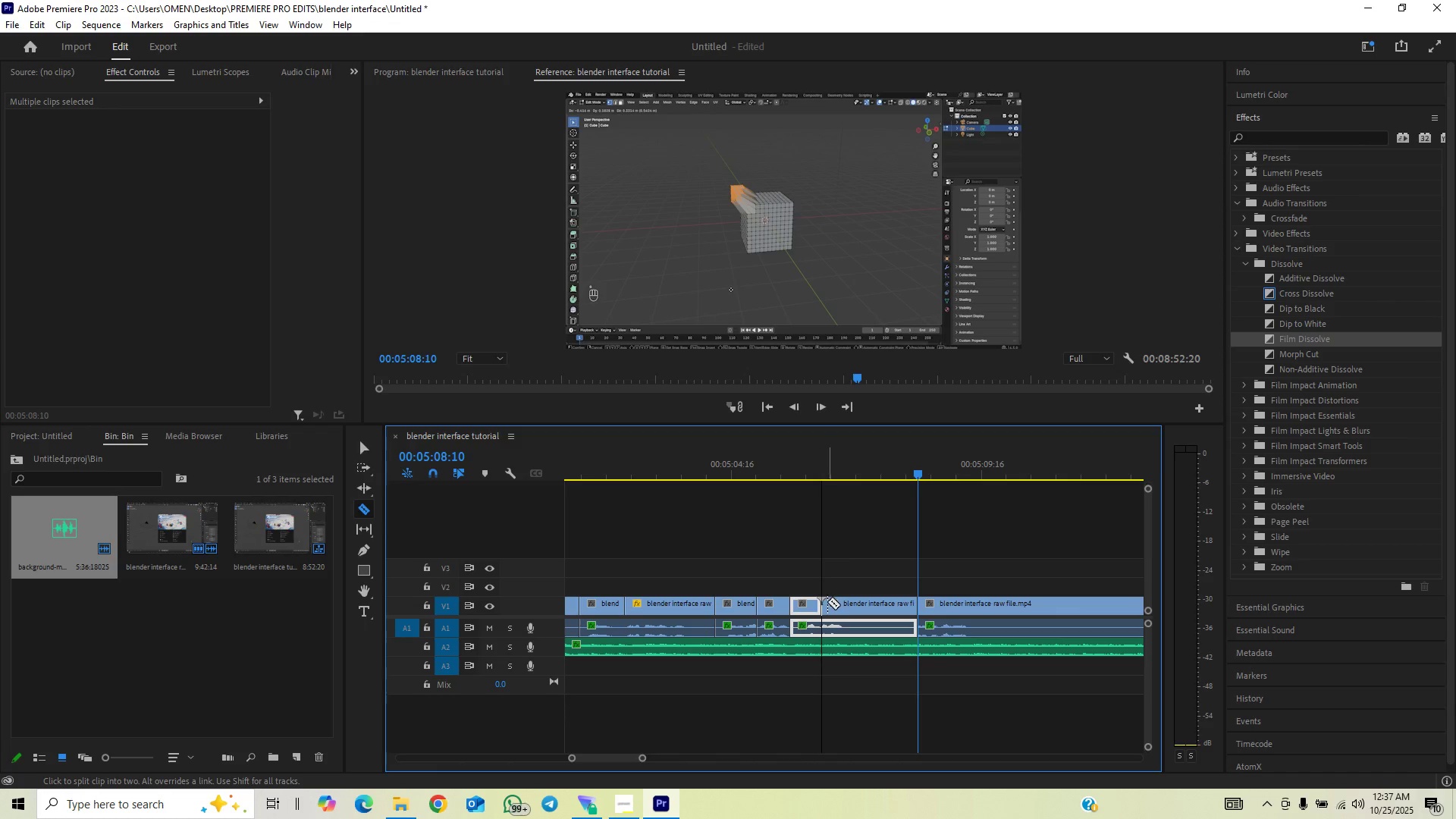 
key(V)
 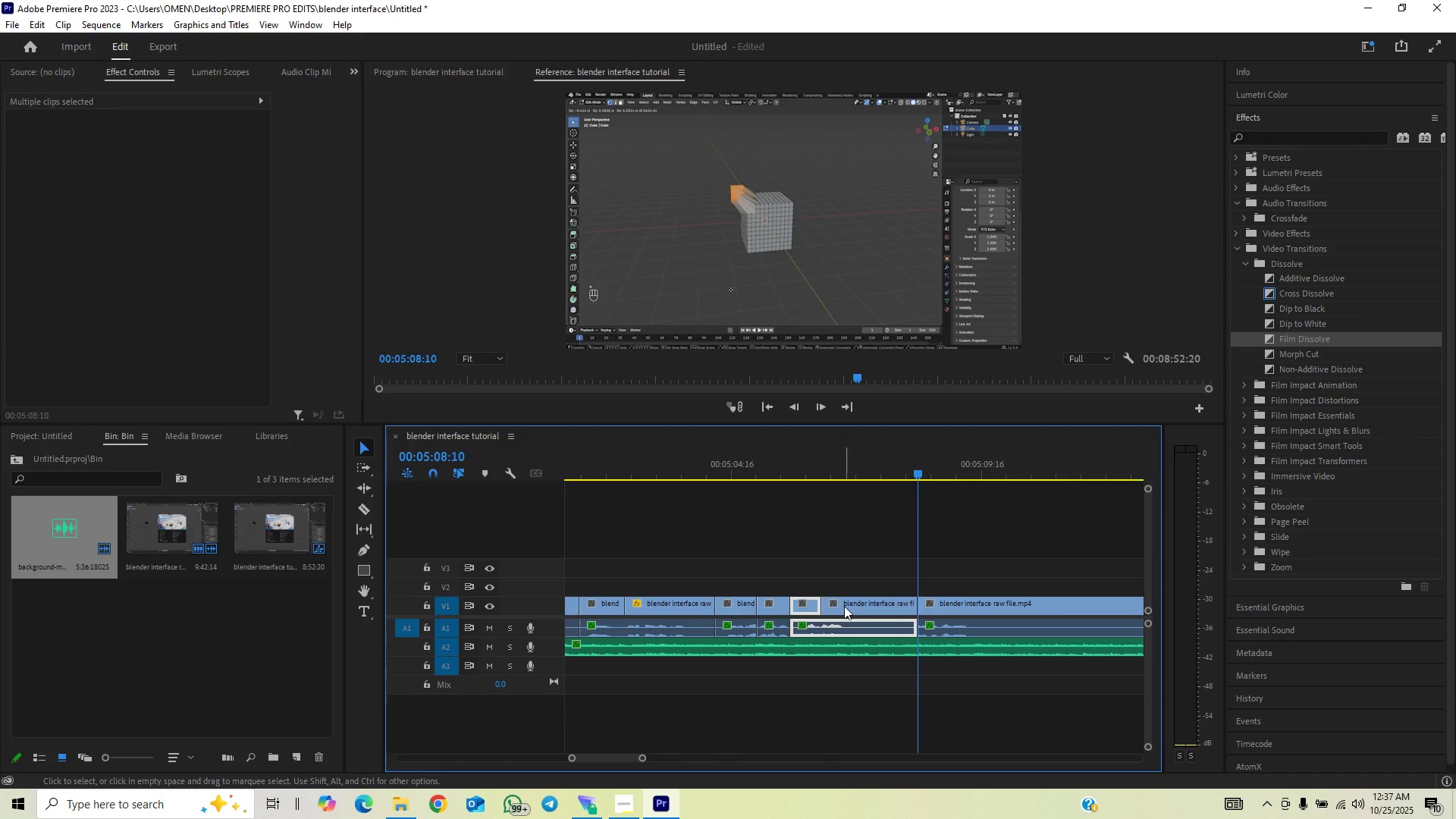 
left_click([844, 606])
 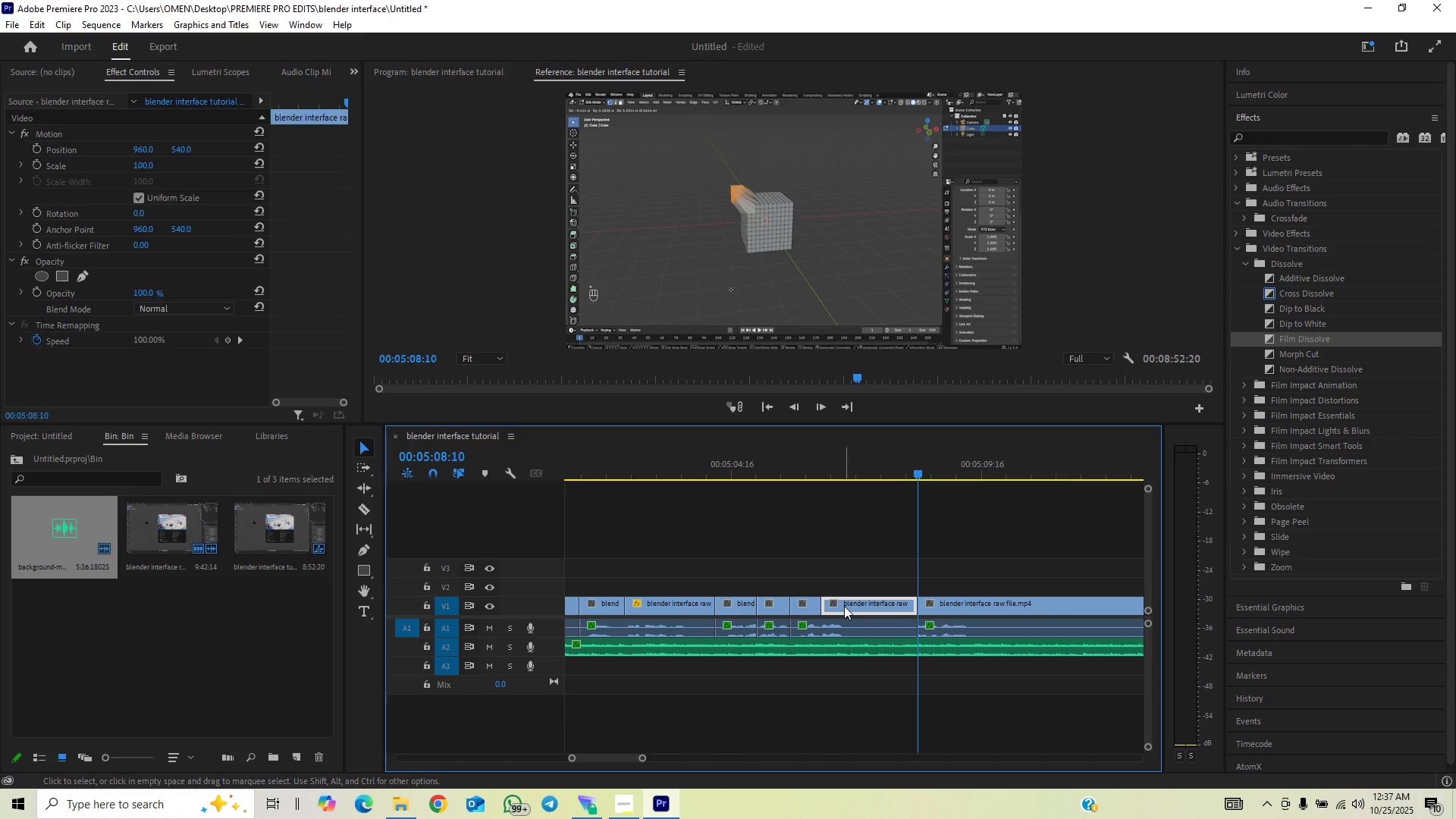 
right_click([844, 606])
 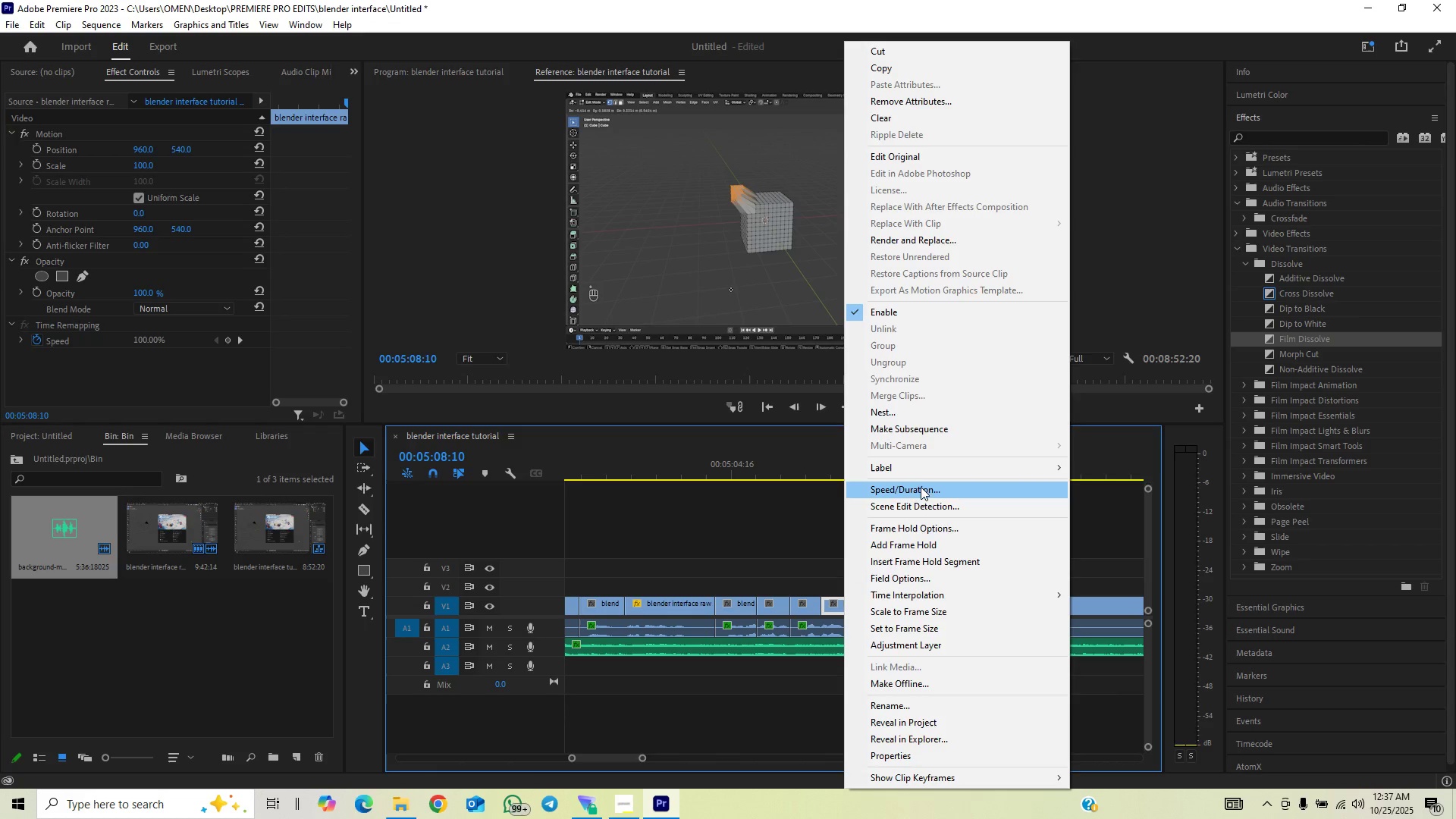 
left_click([915, 494])
 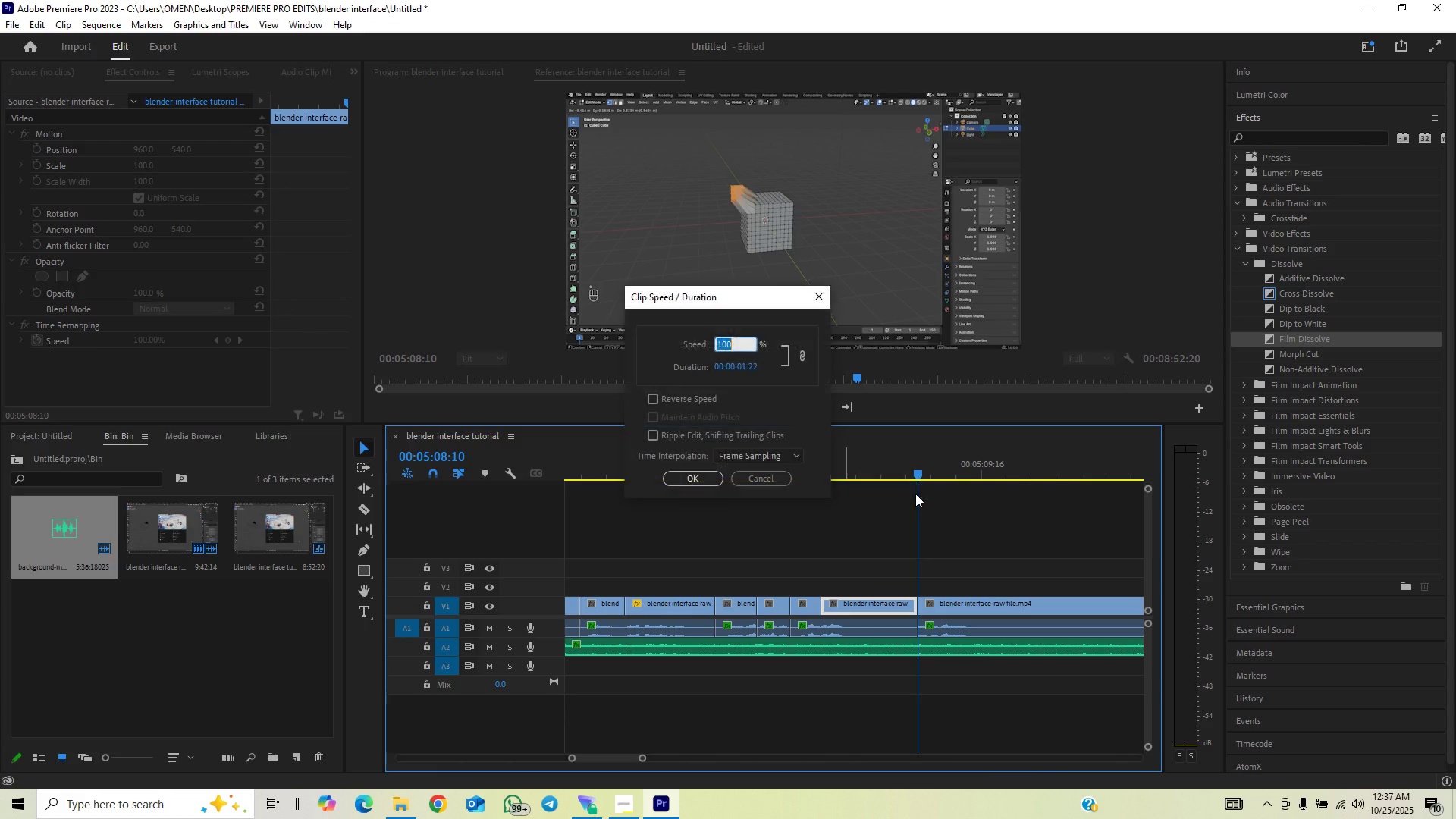 
type(220)
 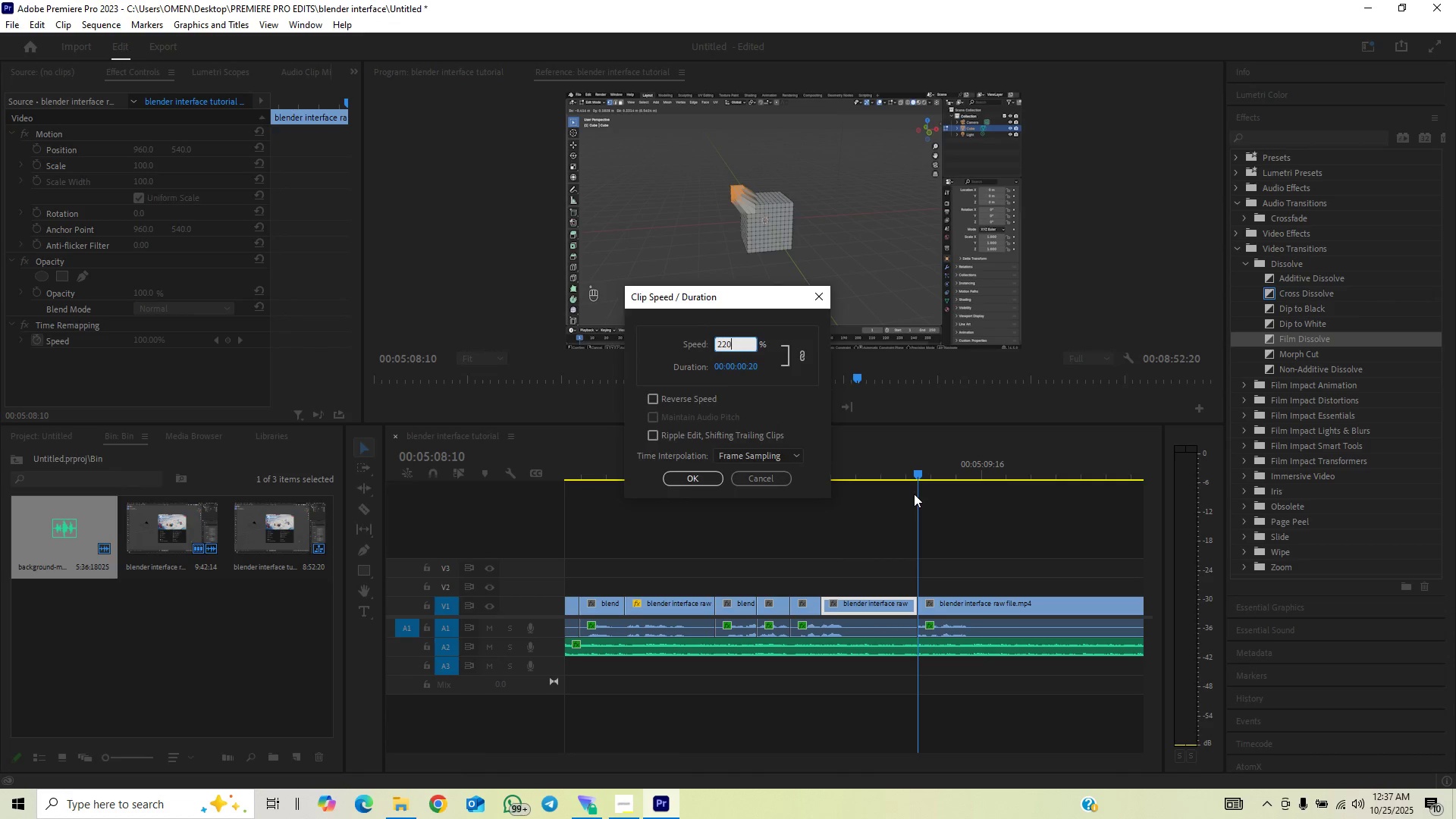 
key(Enter)
 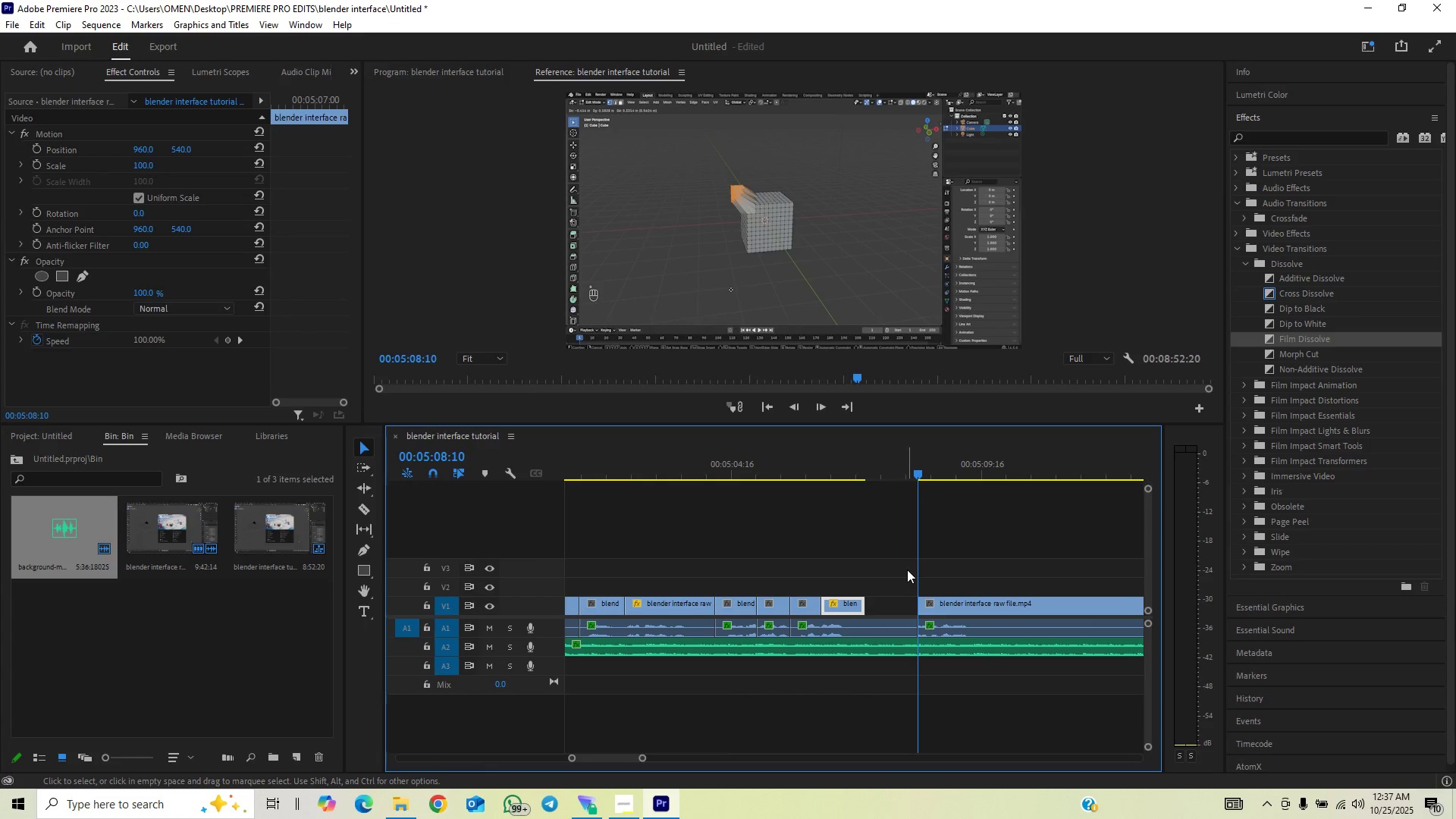 
key(V)
 